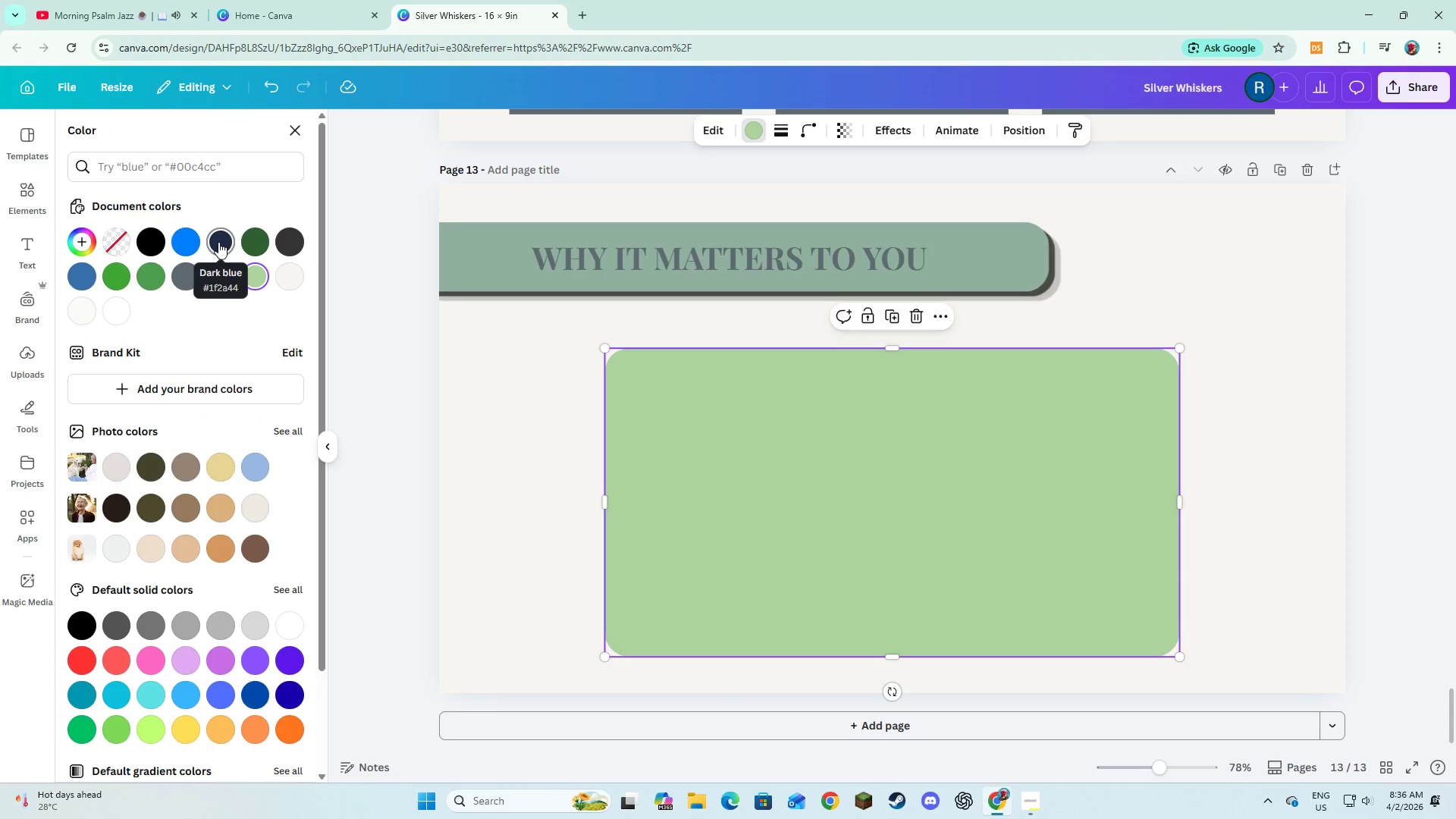 
left_click([218, 242])
 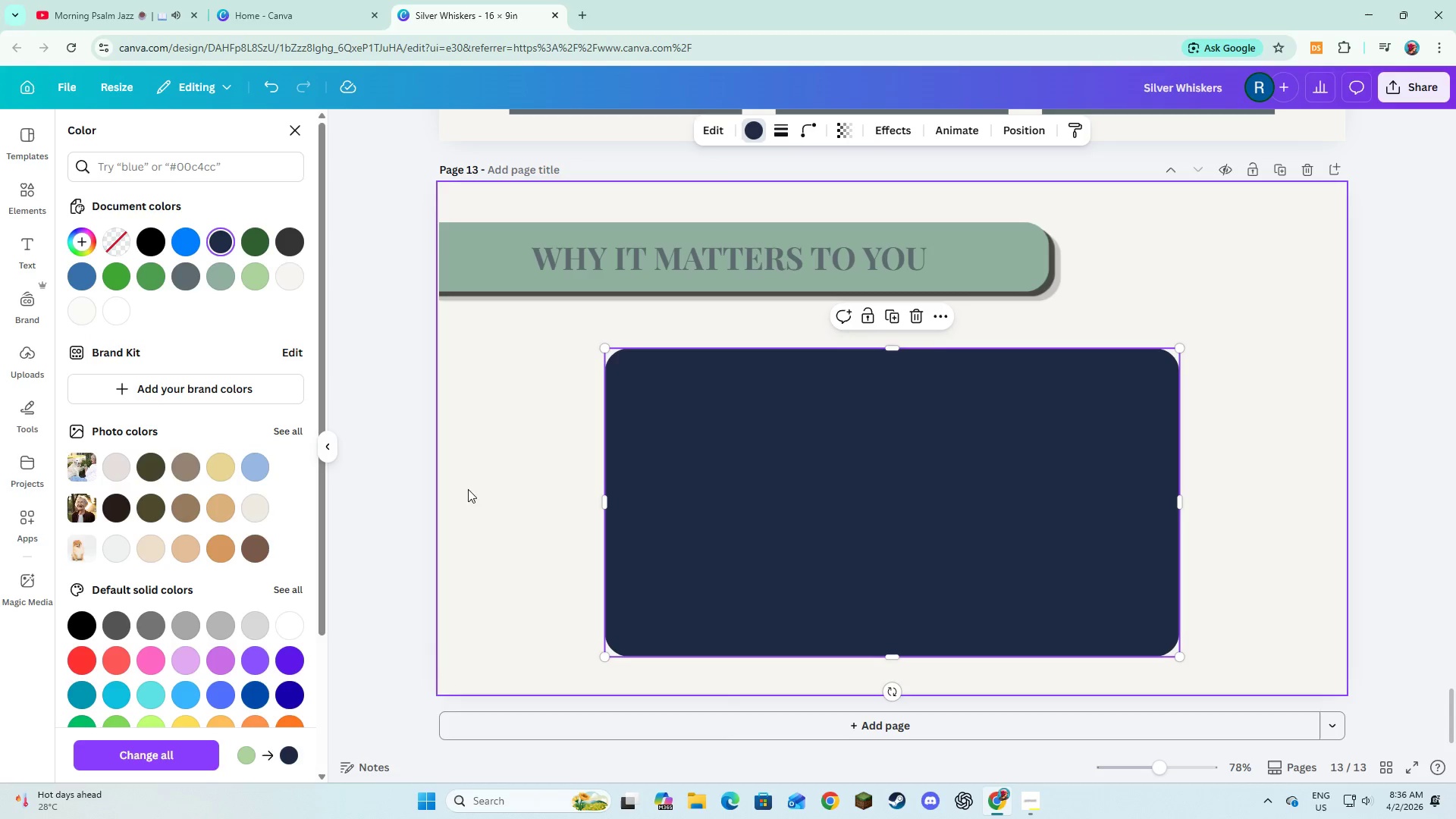 
left_click([484, 489])
 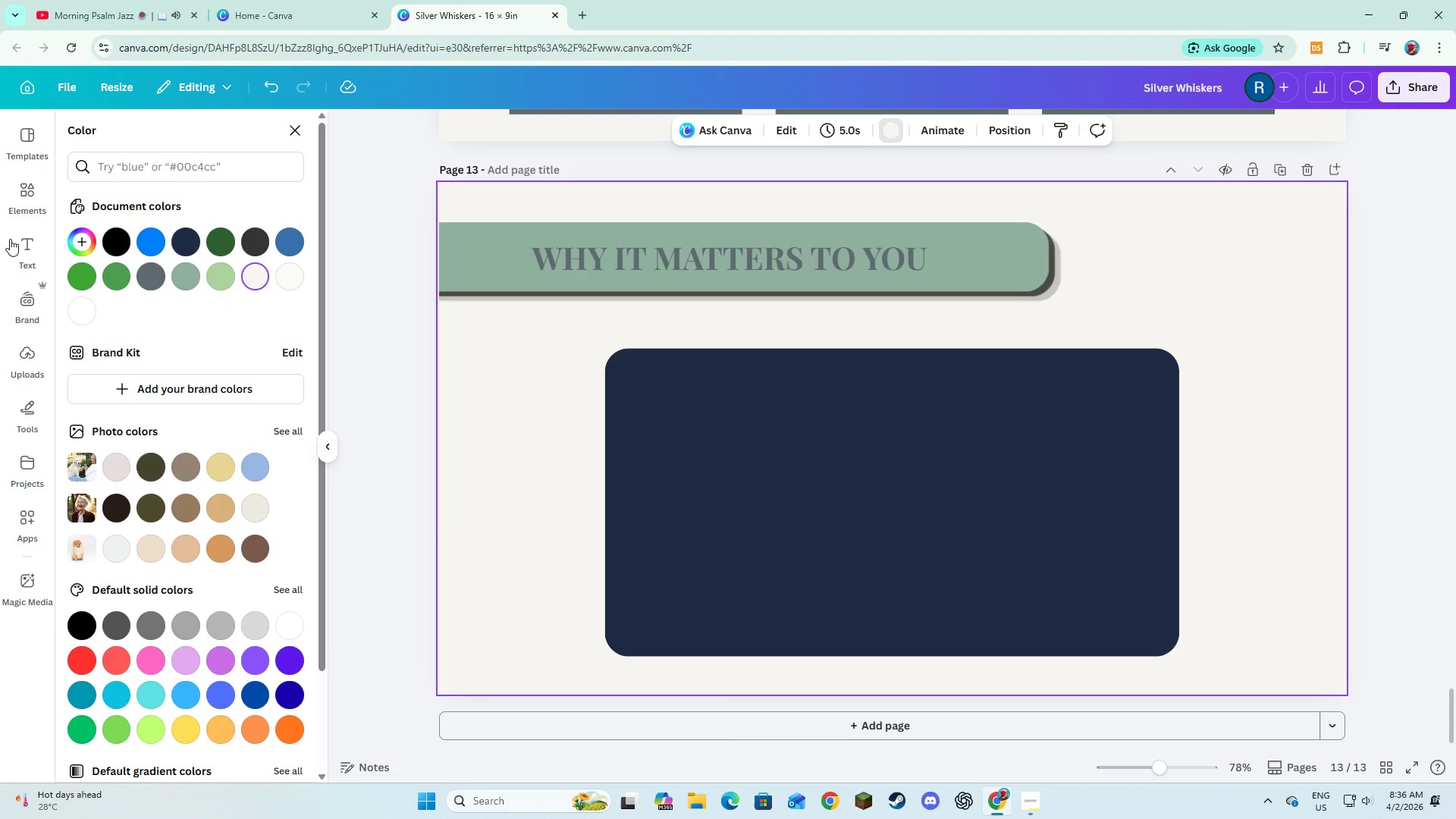 
left_click([26, 244])
 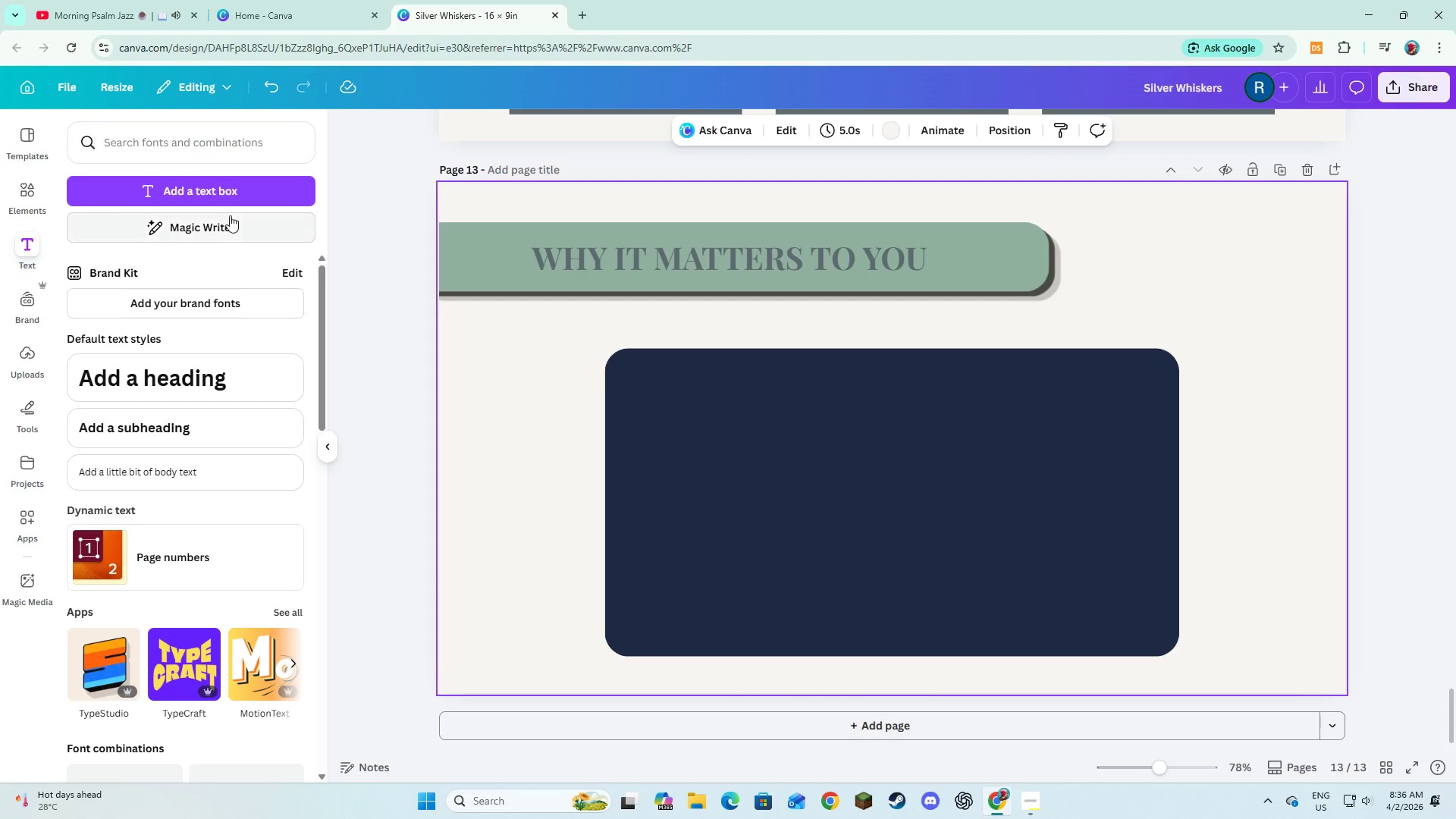 
left_click([228, 196])
 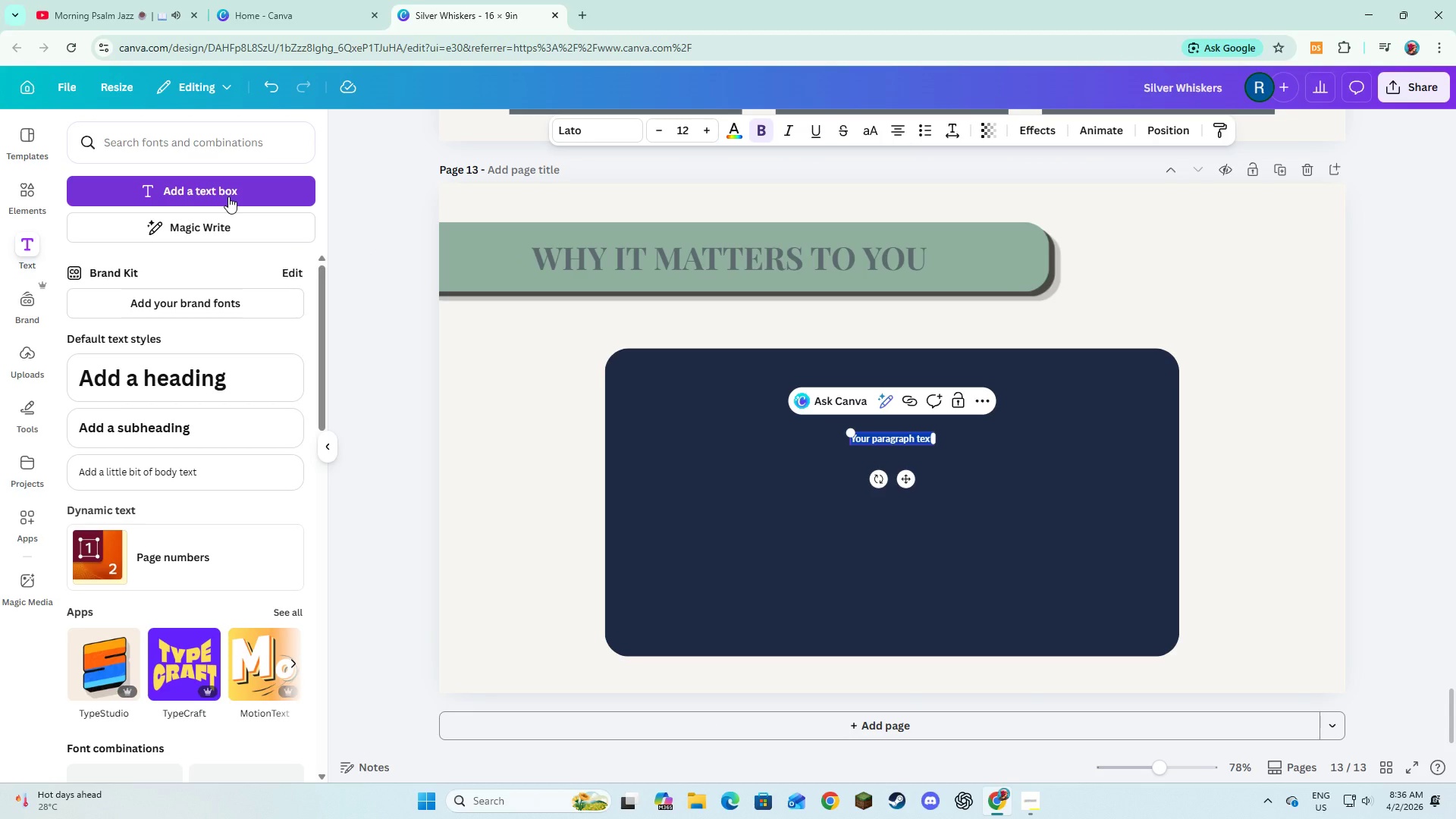 
type(* Increased resident satisfaction)
 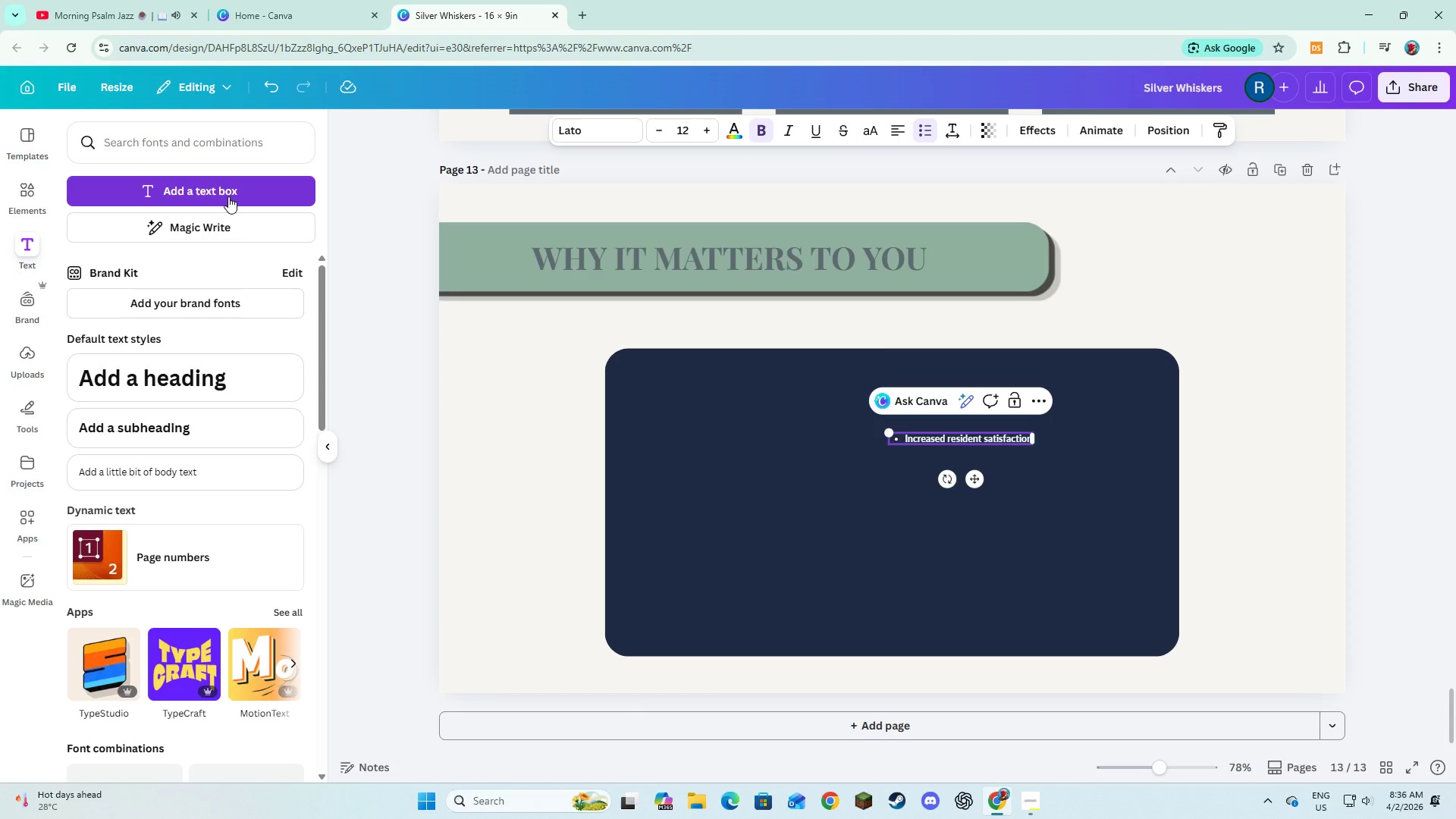 
key(Enter)
 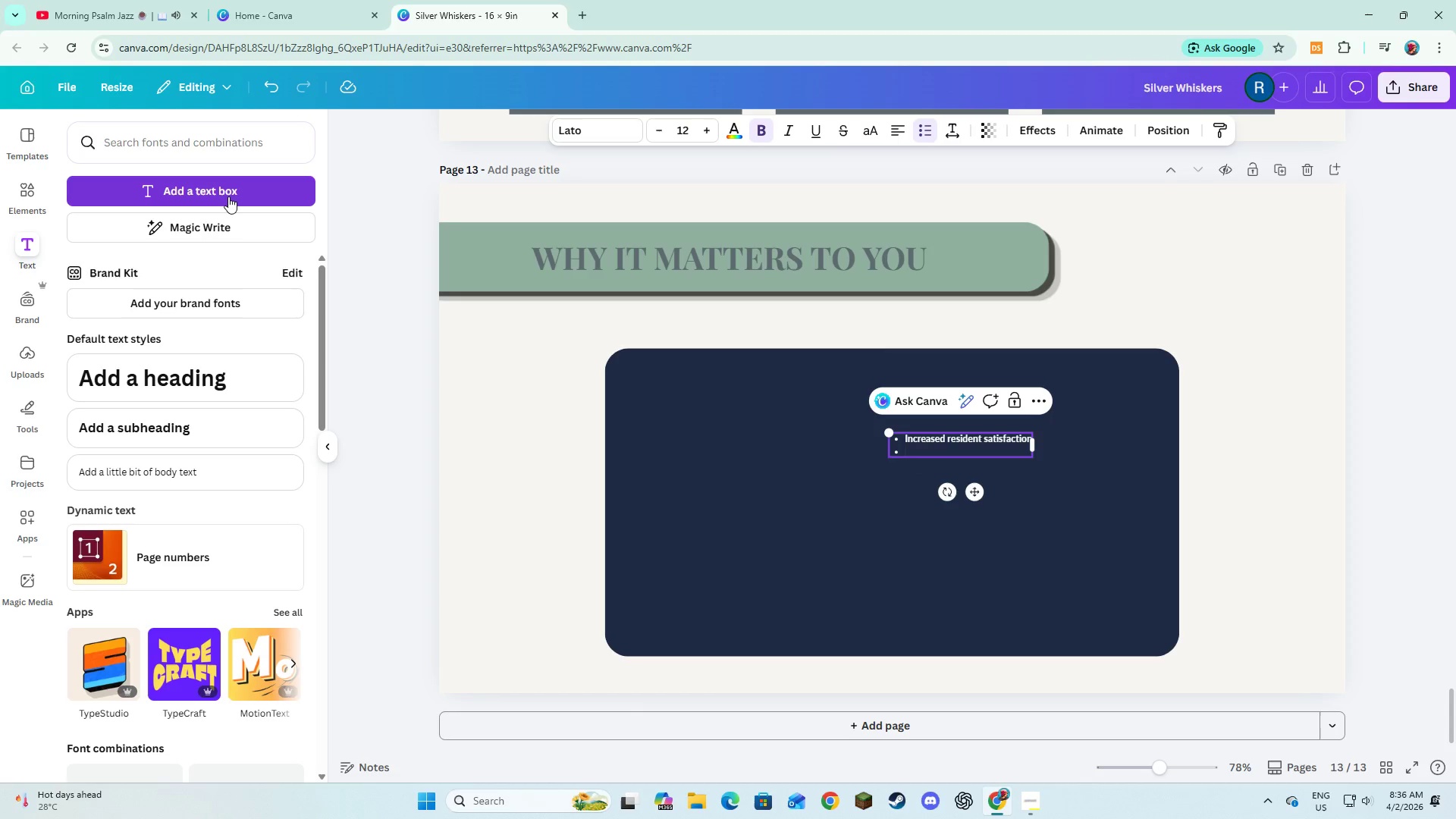 
type(Higher retention rates)
 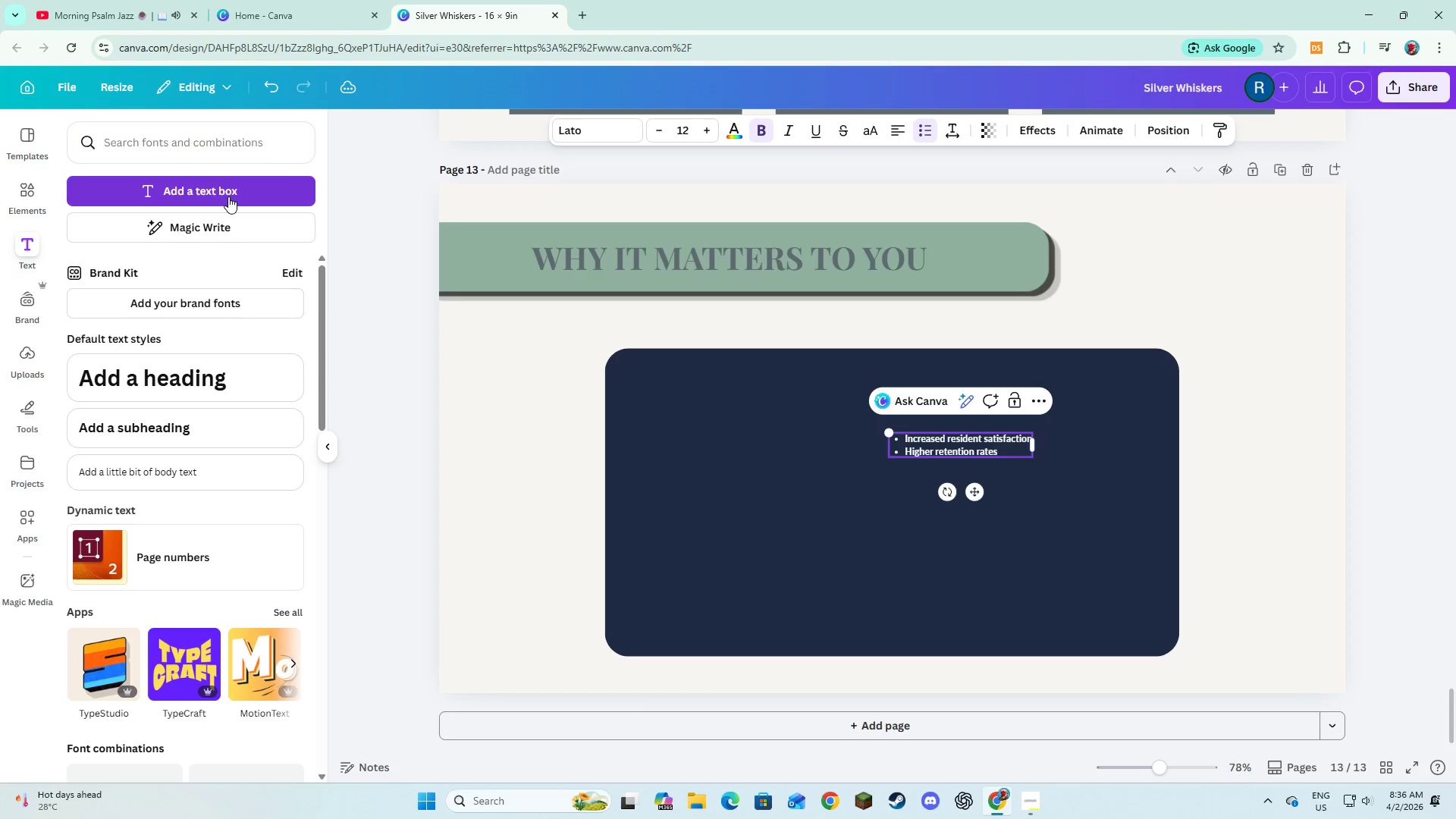 
key(Enter)
 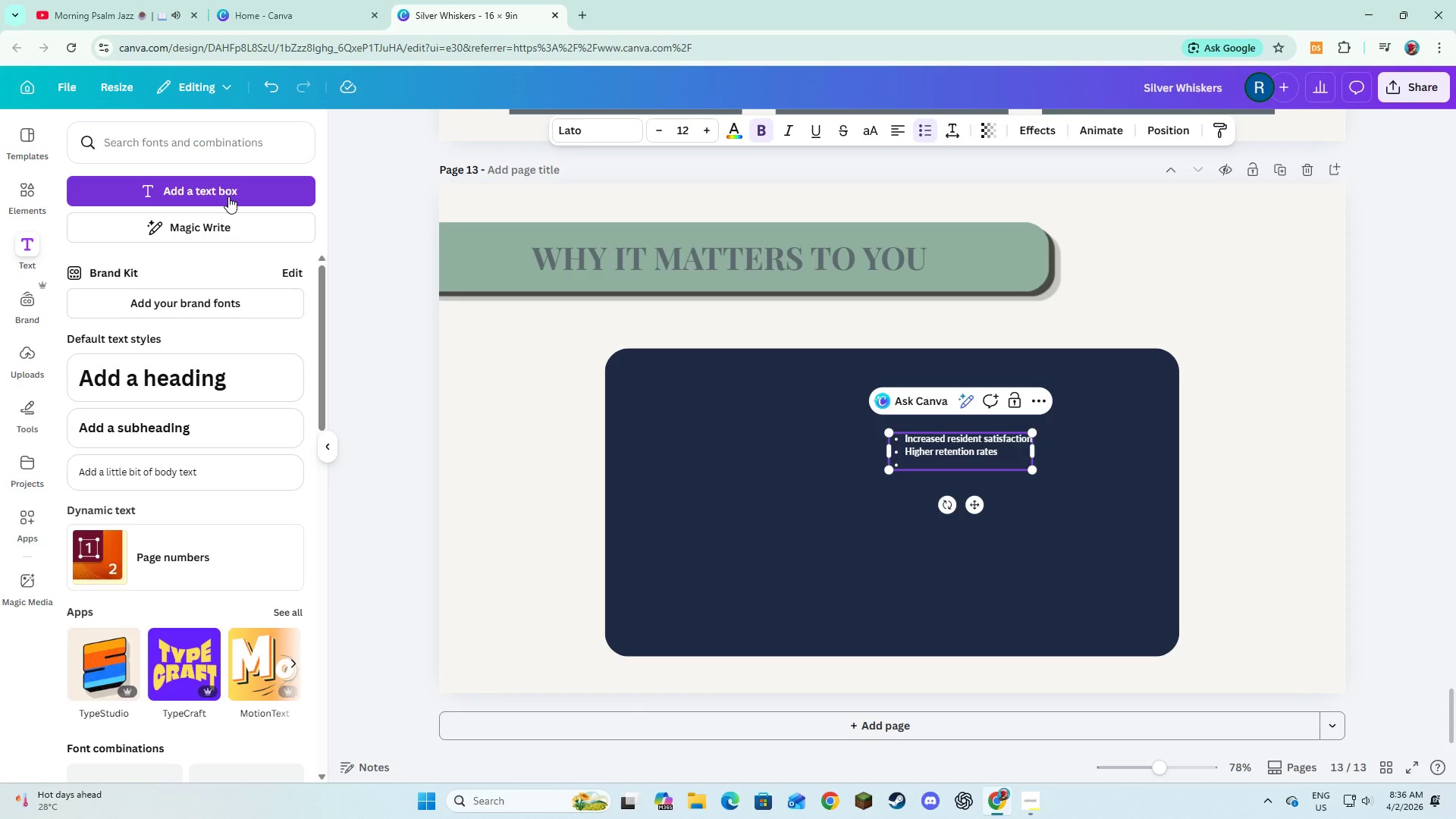 
type(Premium amenity differentiation)
 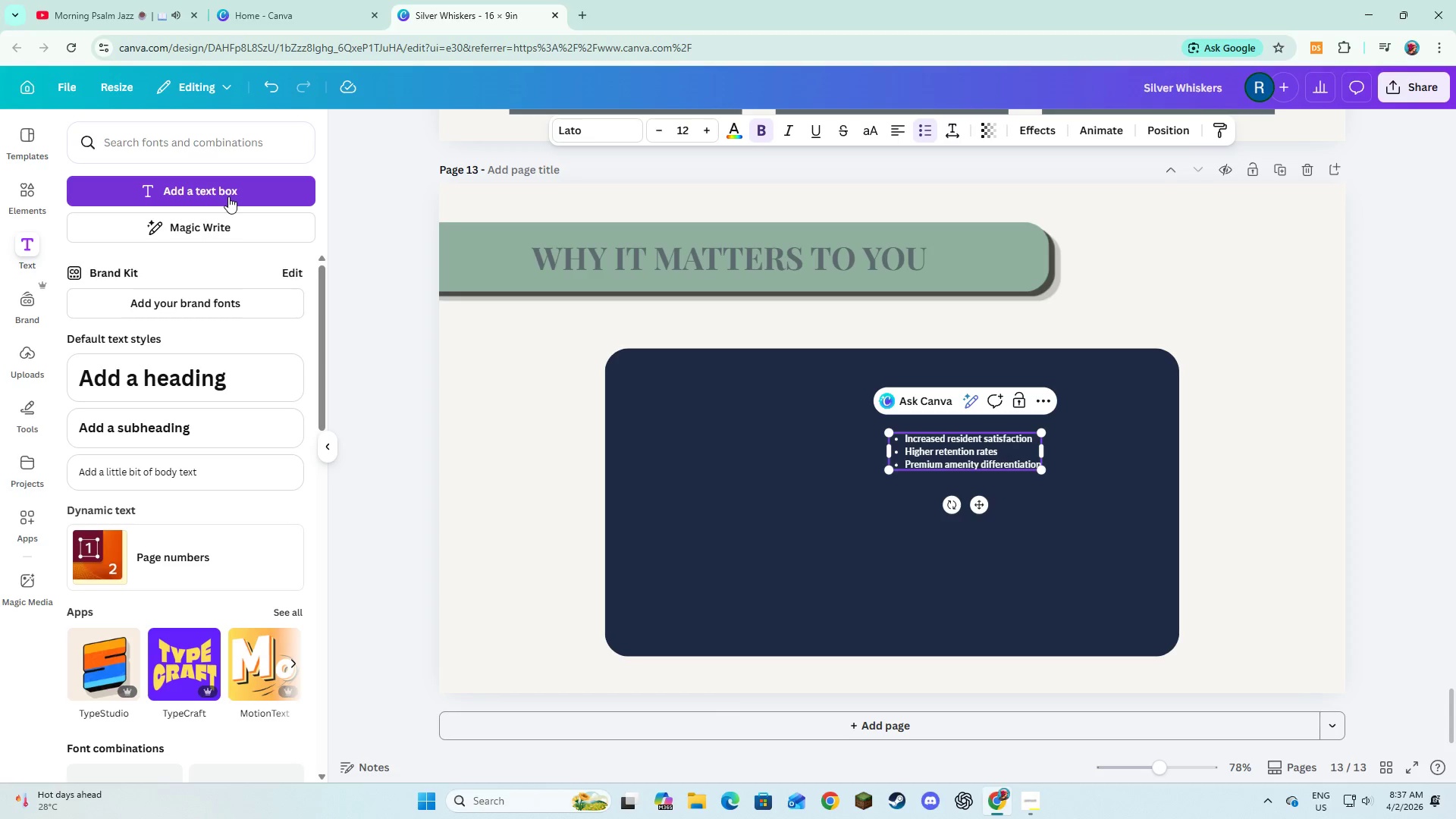 
key(Enter)
 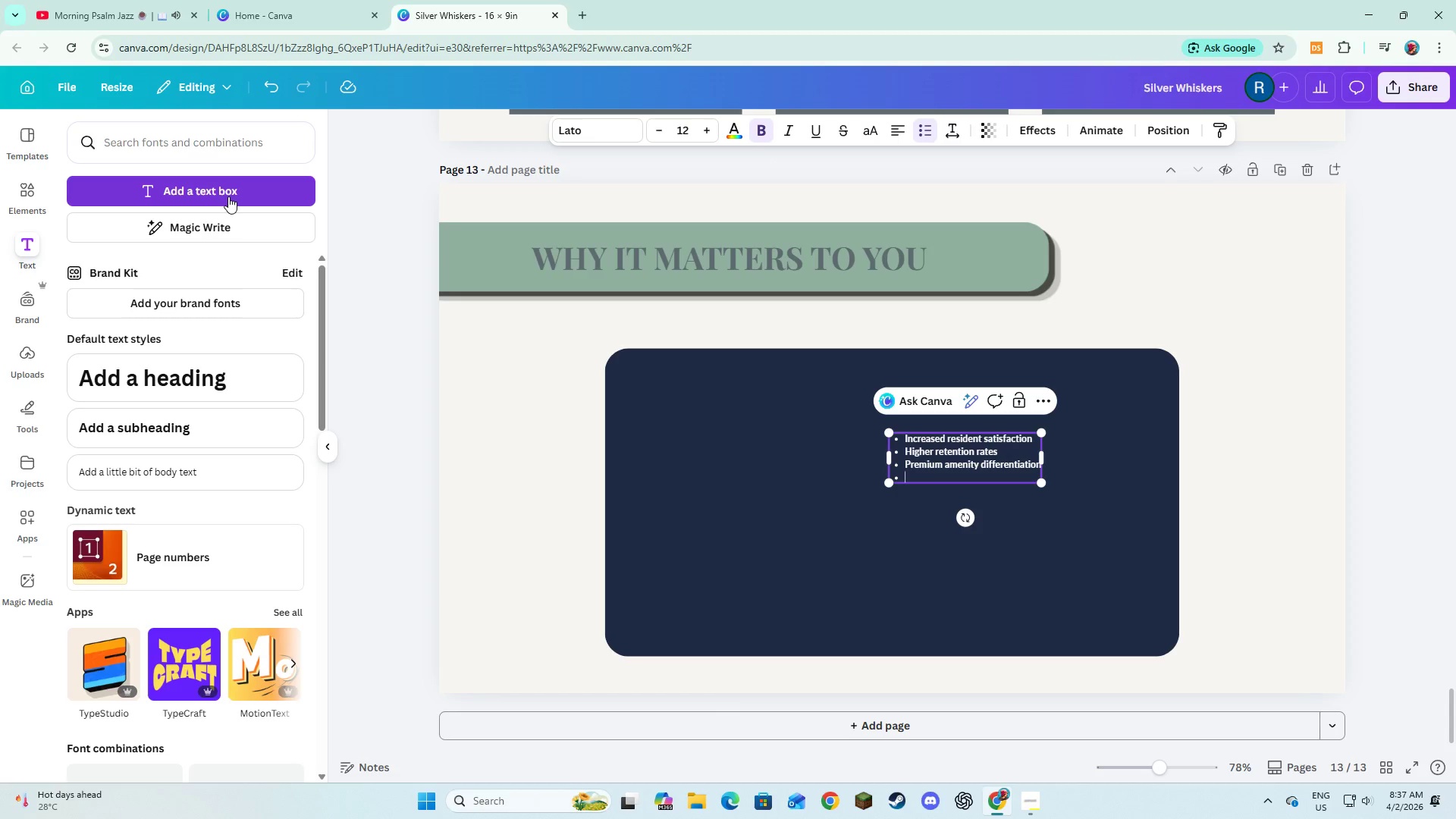 
type(re)
key(Backspace)
key(Backspace)
key(Backspace)
 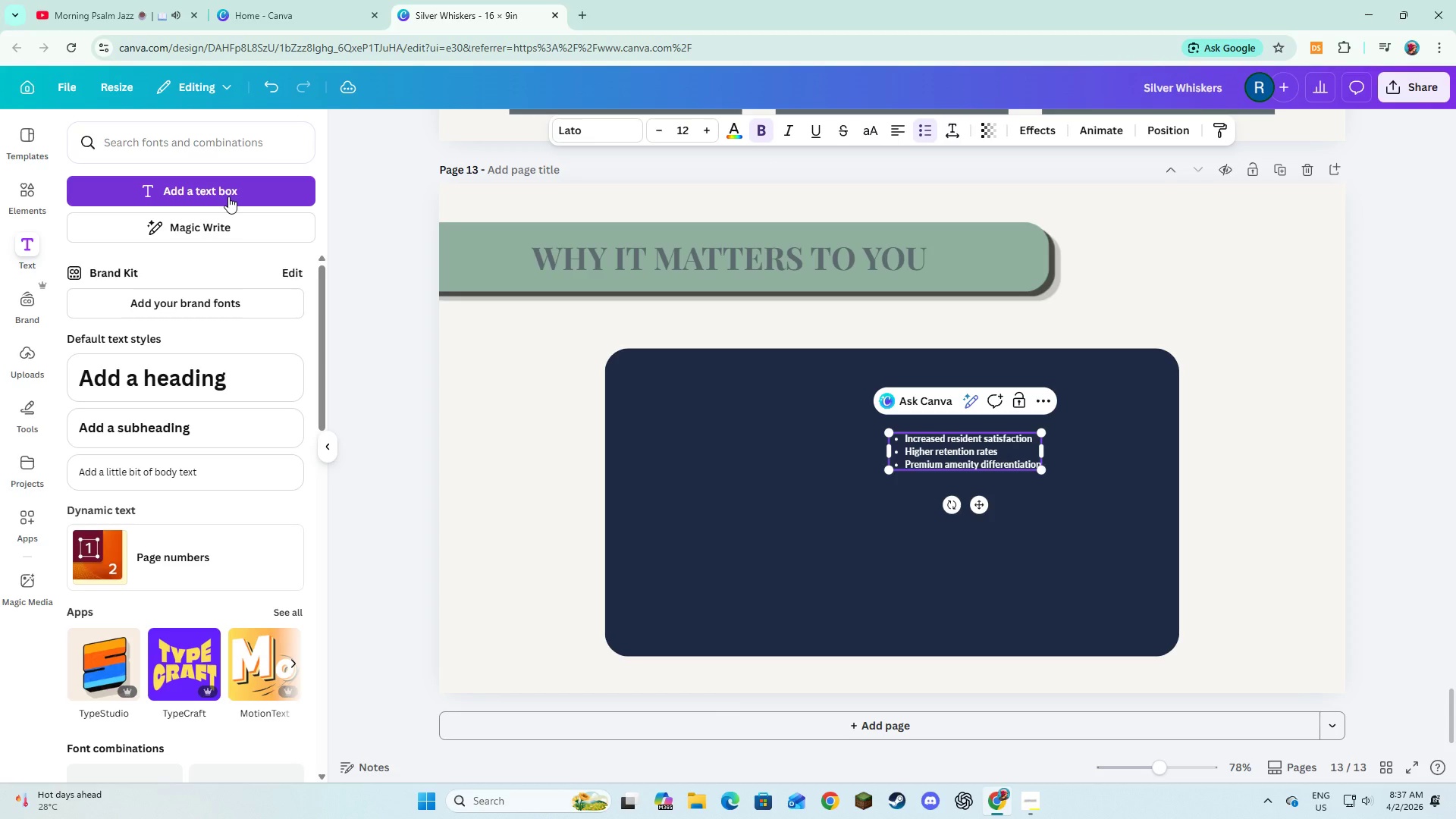 
key(Enter)
 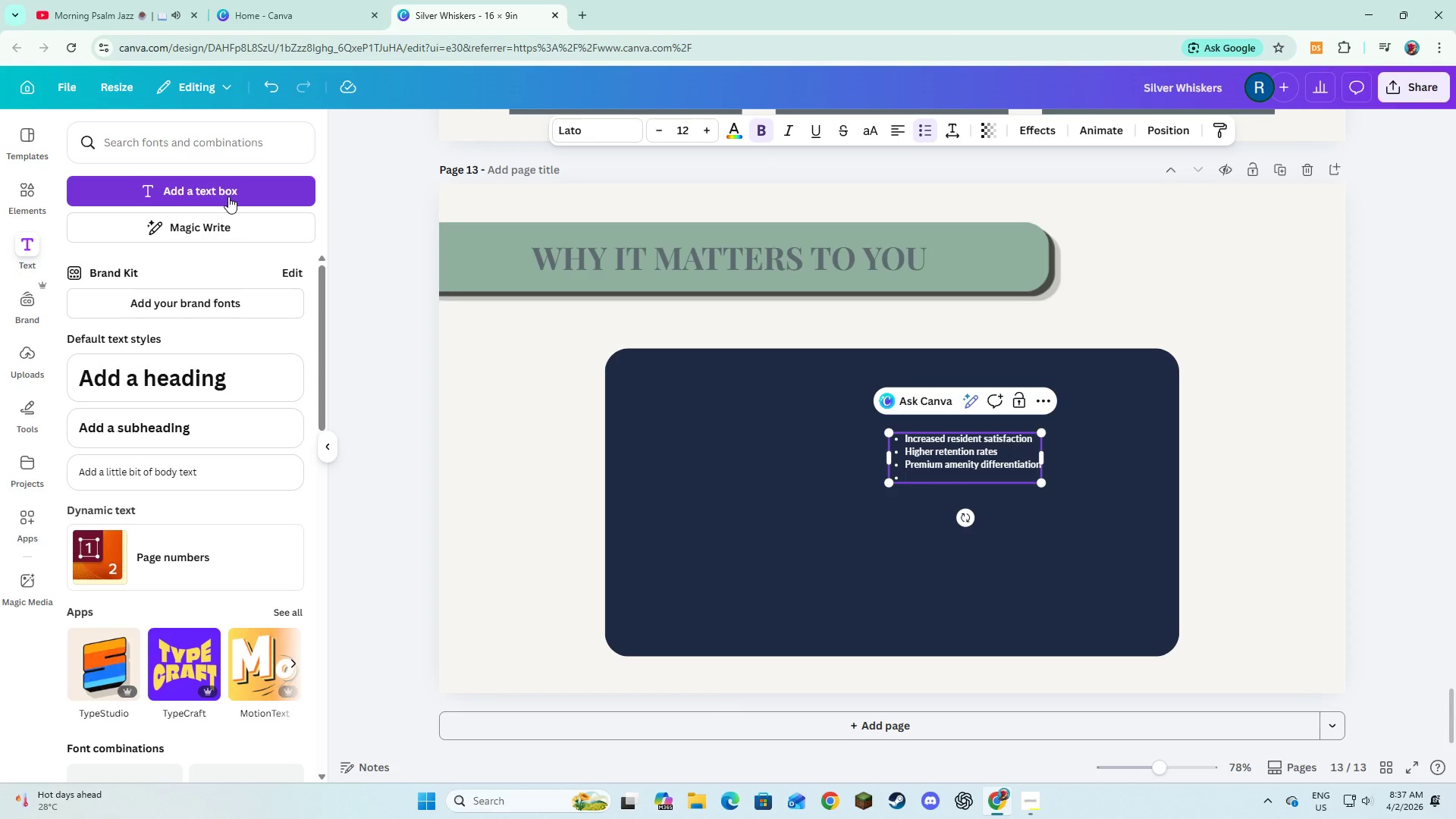 
type(Reduced staff burden)
 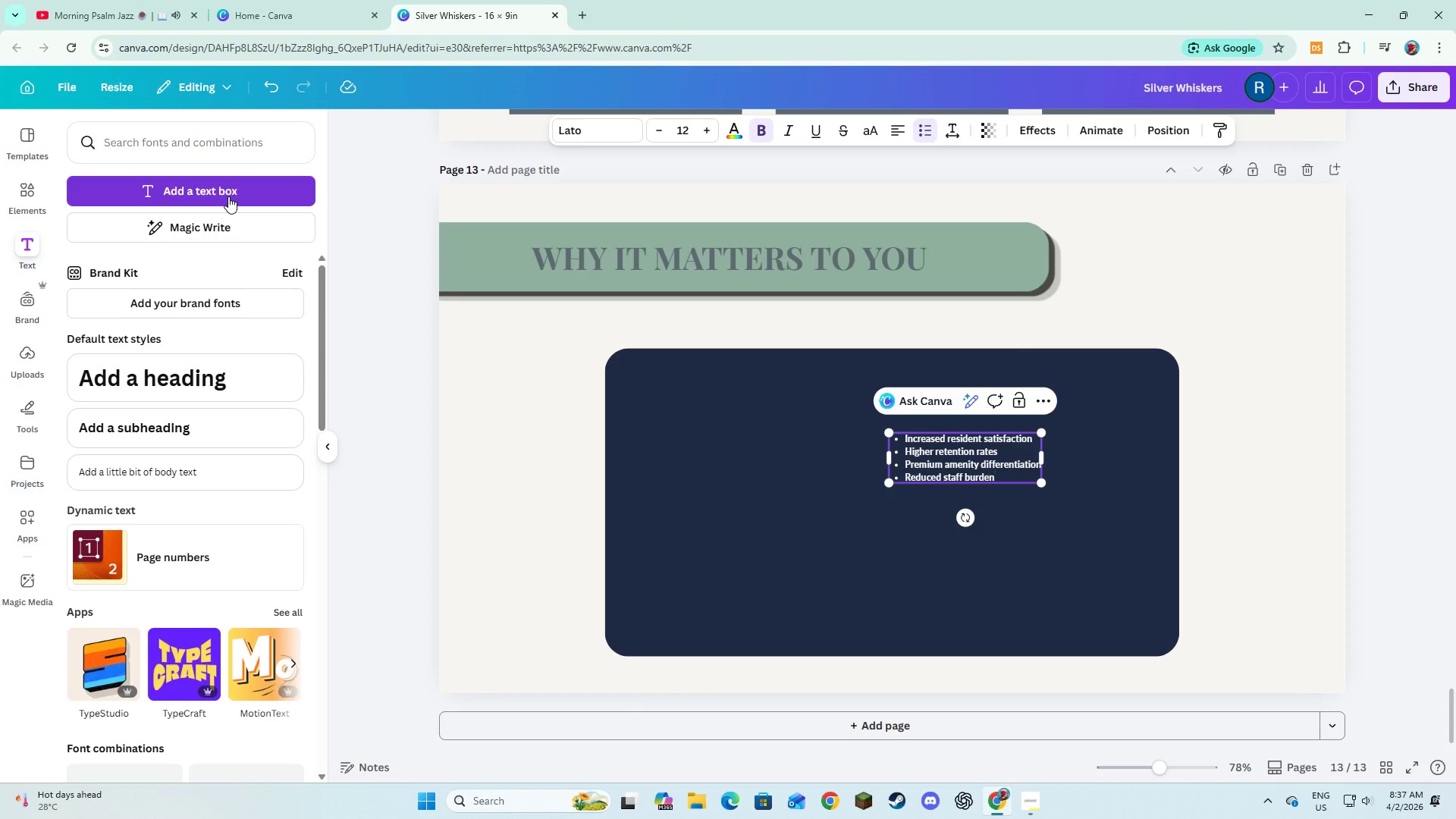 
key(Control+A)
 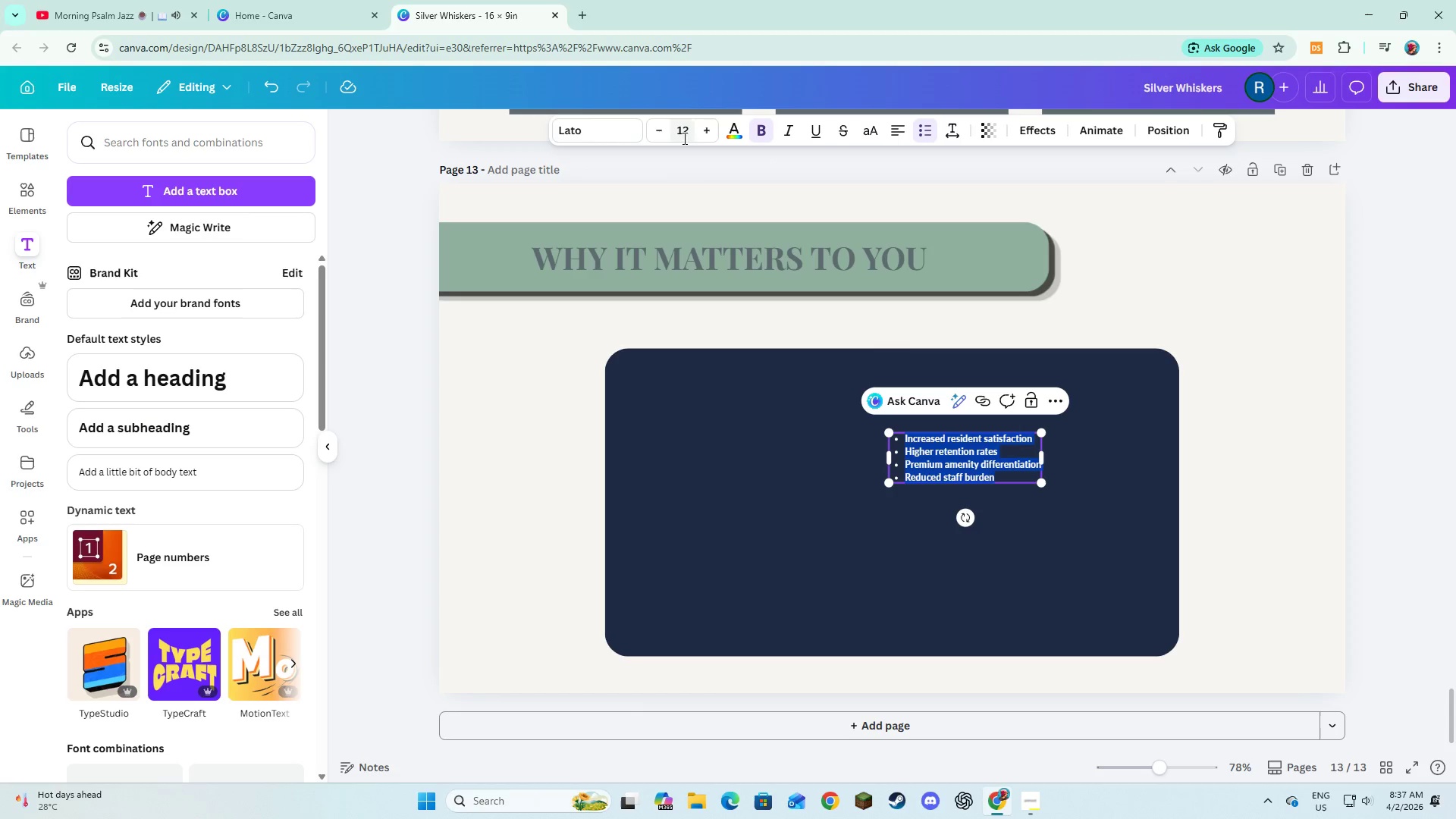 
double_click([706, 139])
 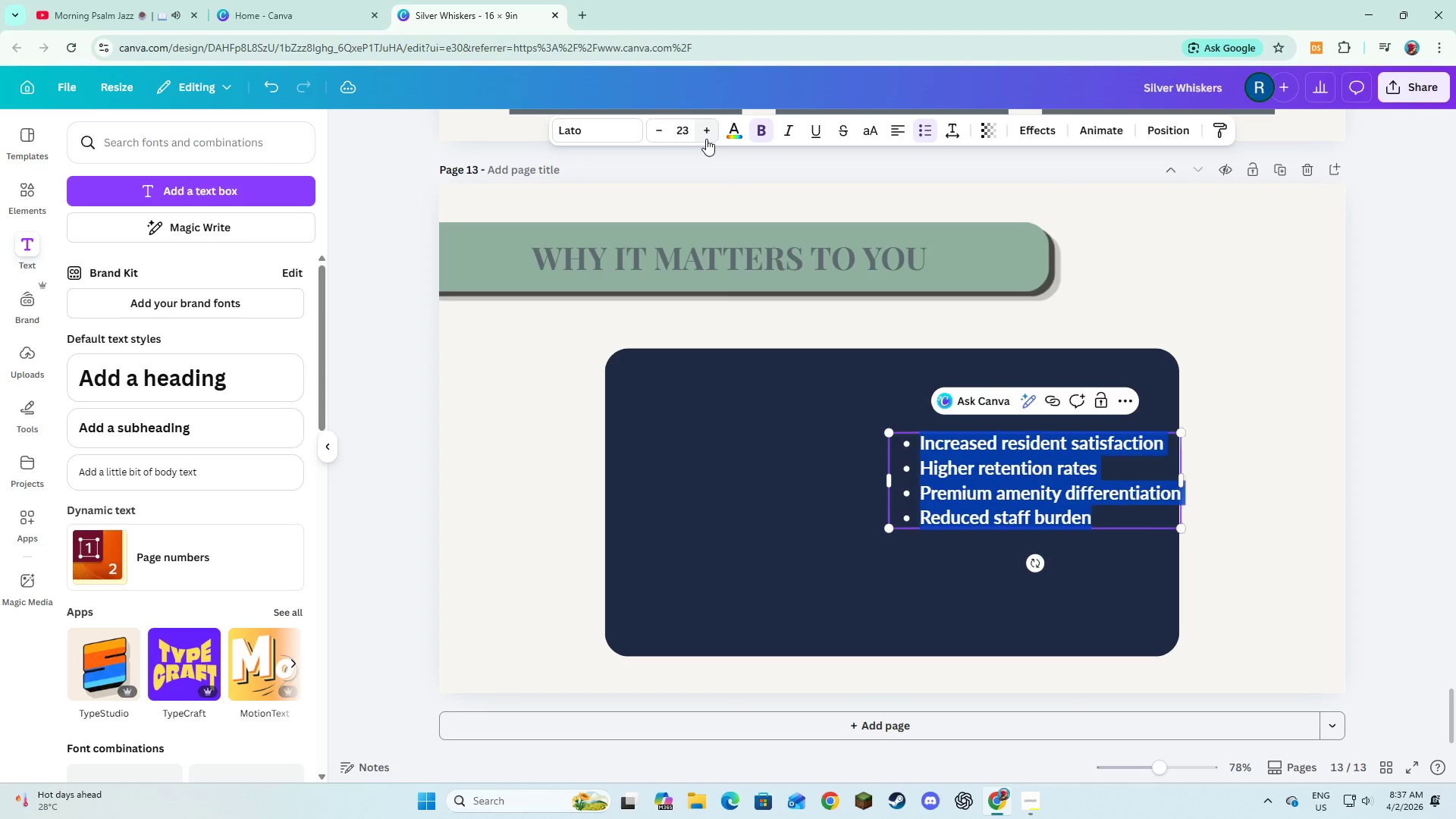 
triple_click([706, 139])
 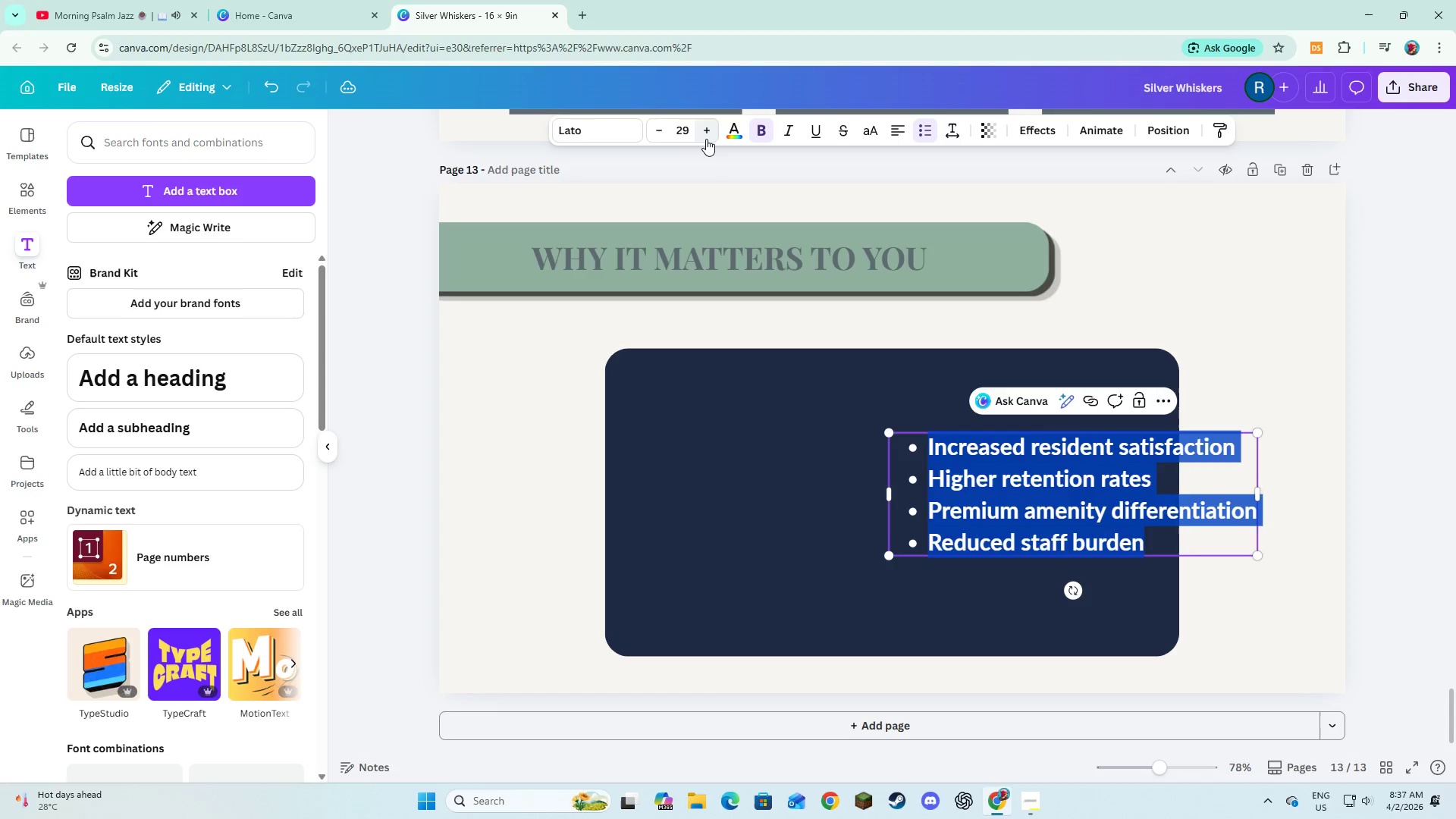 
double_click([706, 139])
 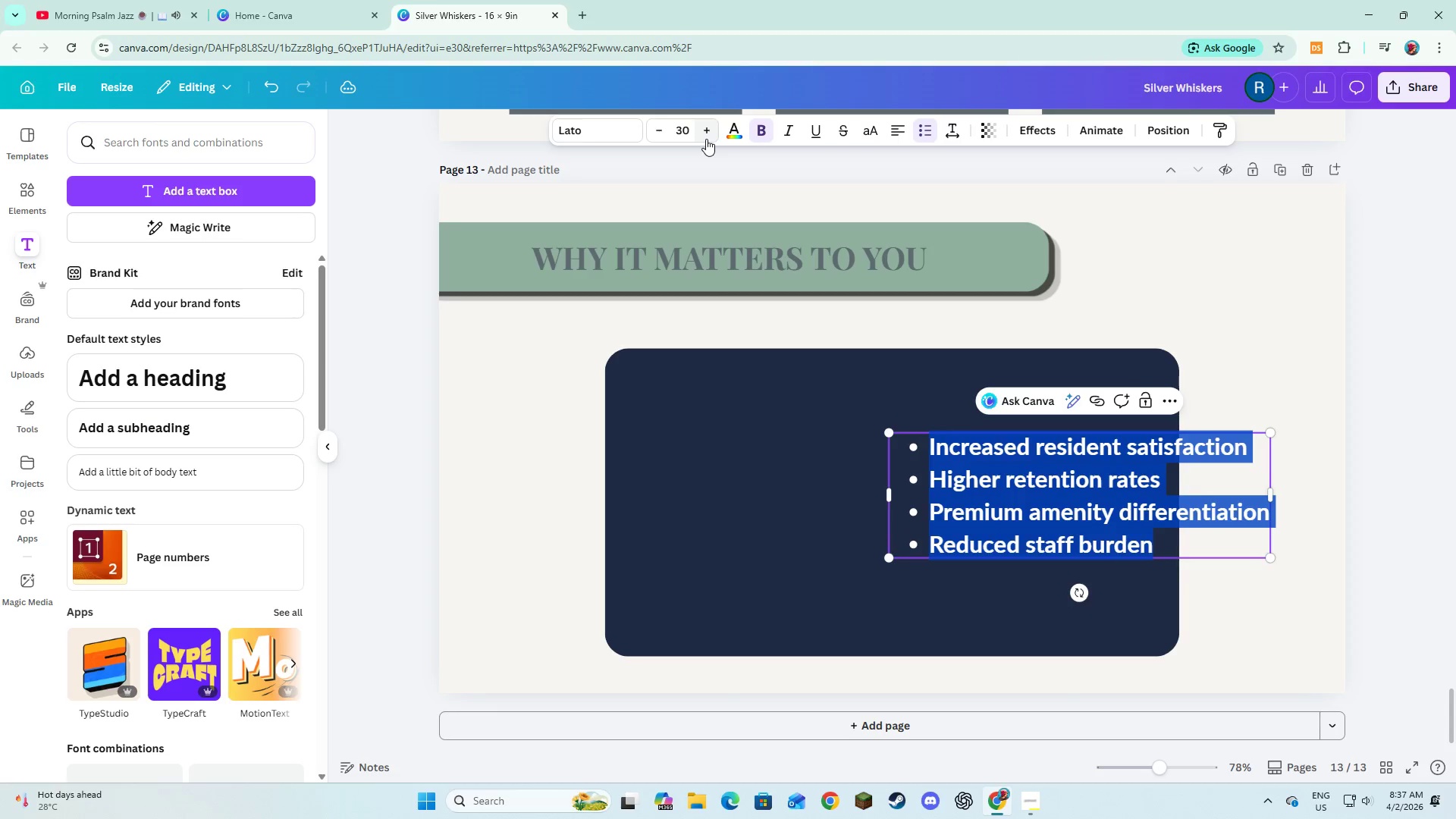 
triple_click([706, 139])
 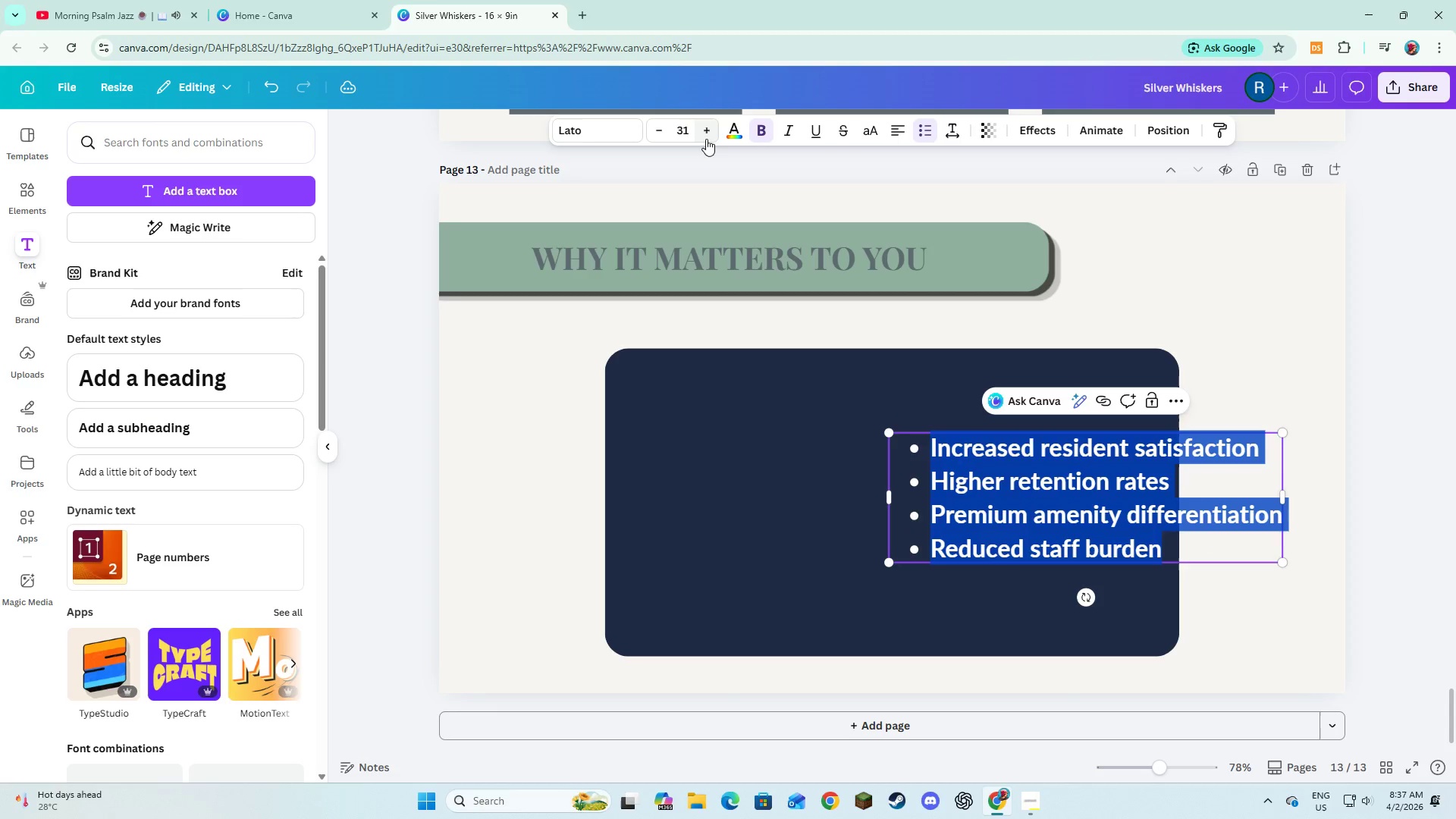 
triple_click([706, 139])
 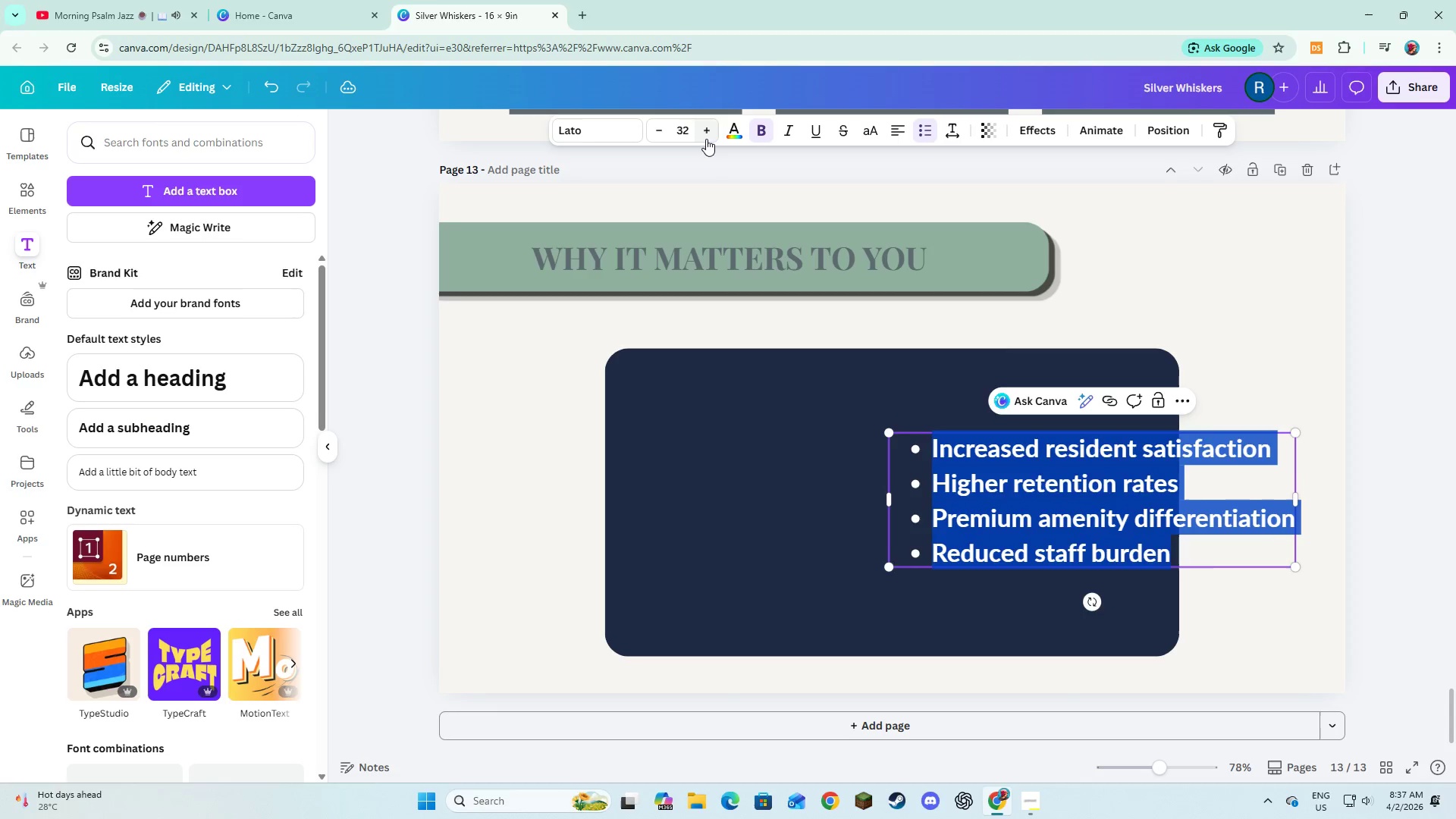 
triple_click([706, 139])
 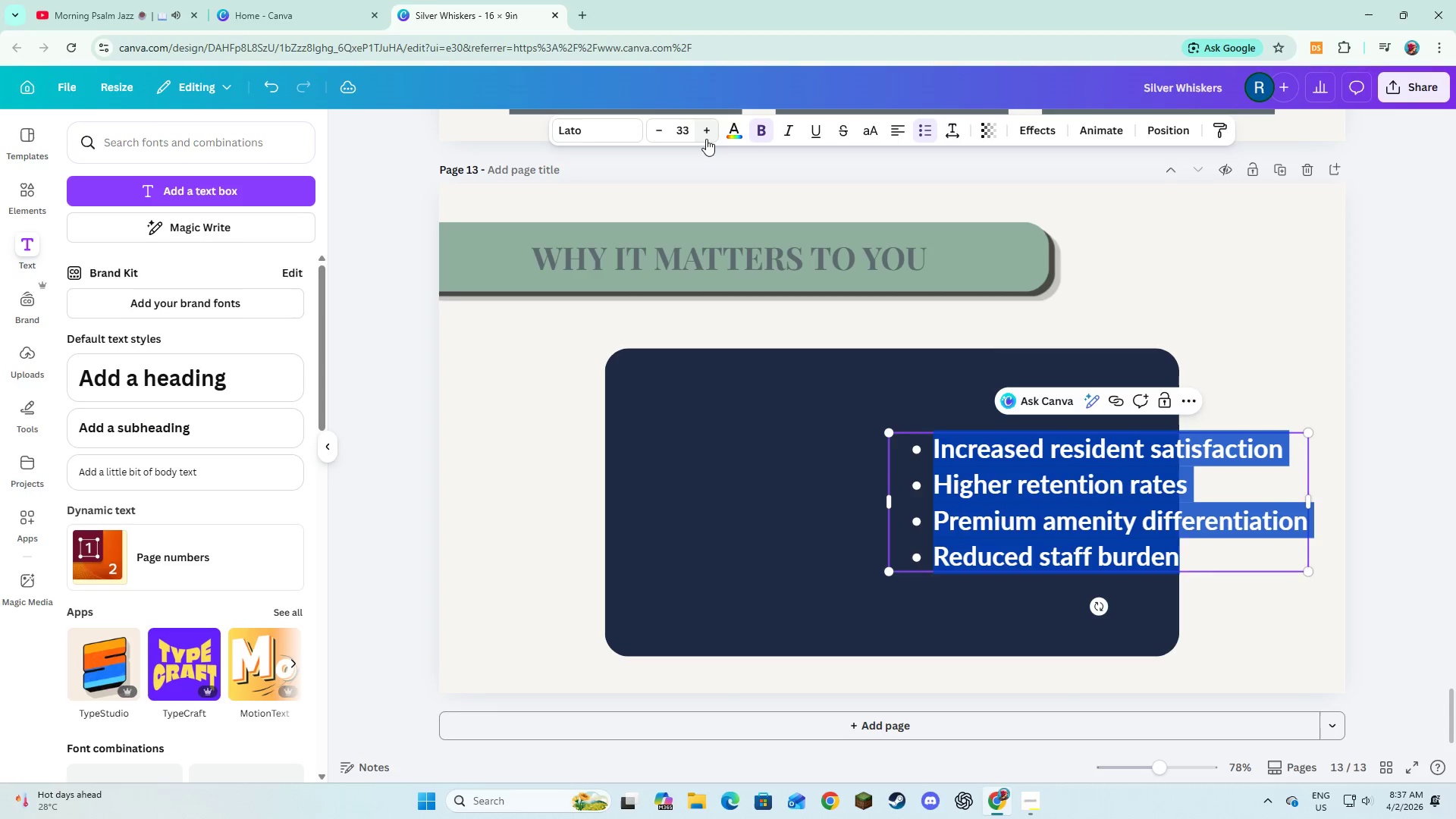 
triple_click([706, 139])
 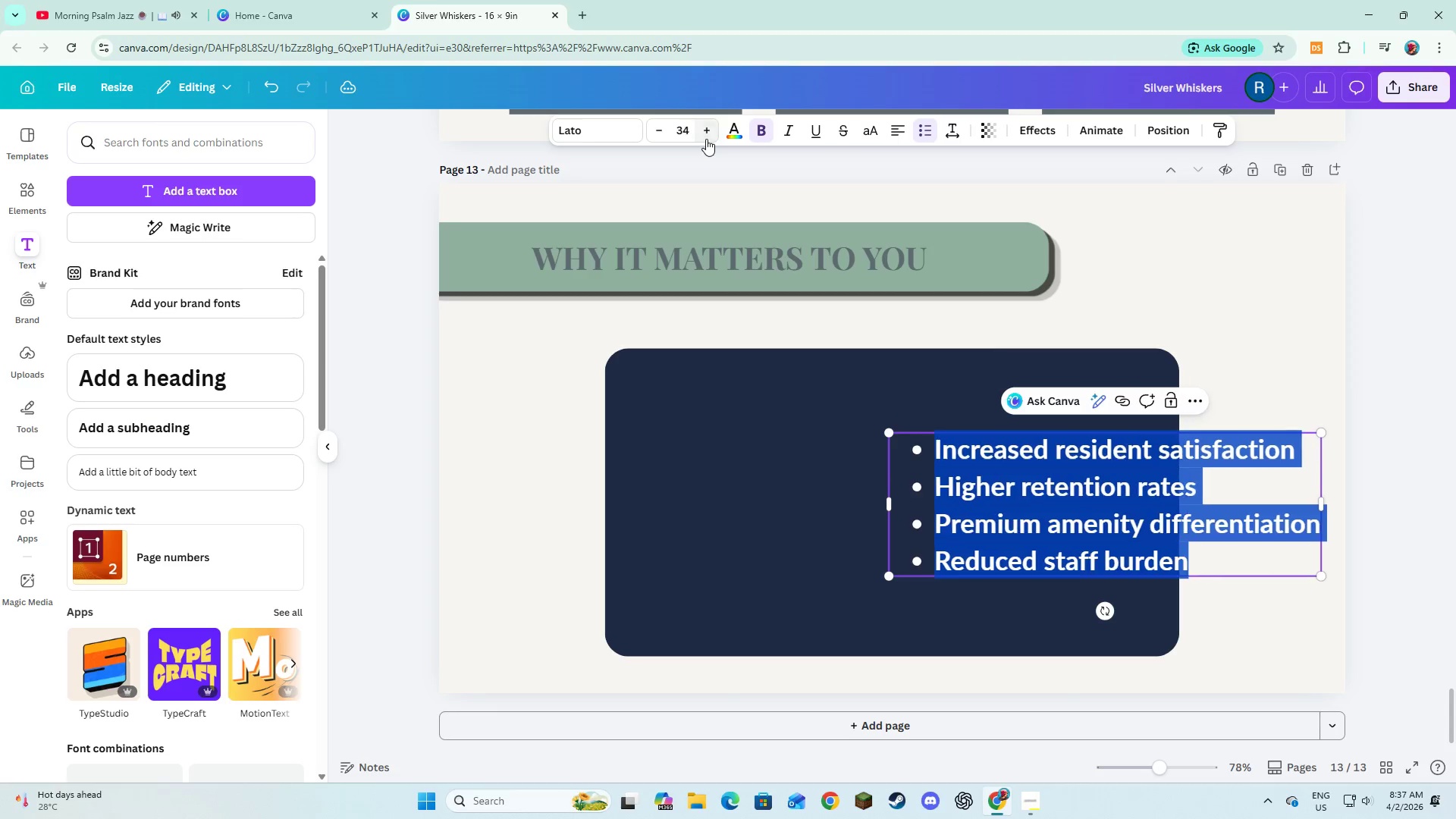 
triple_click([706, 139])
 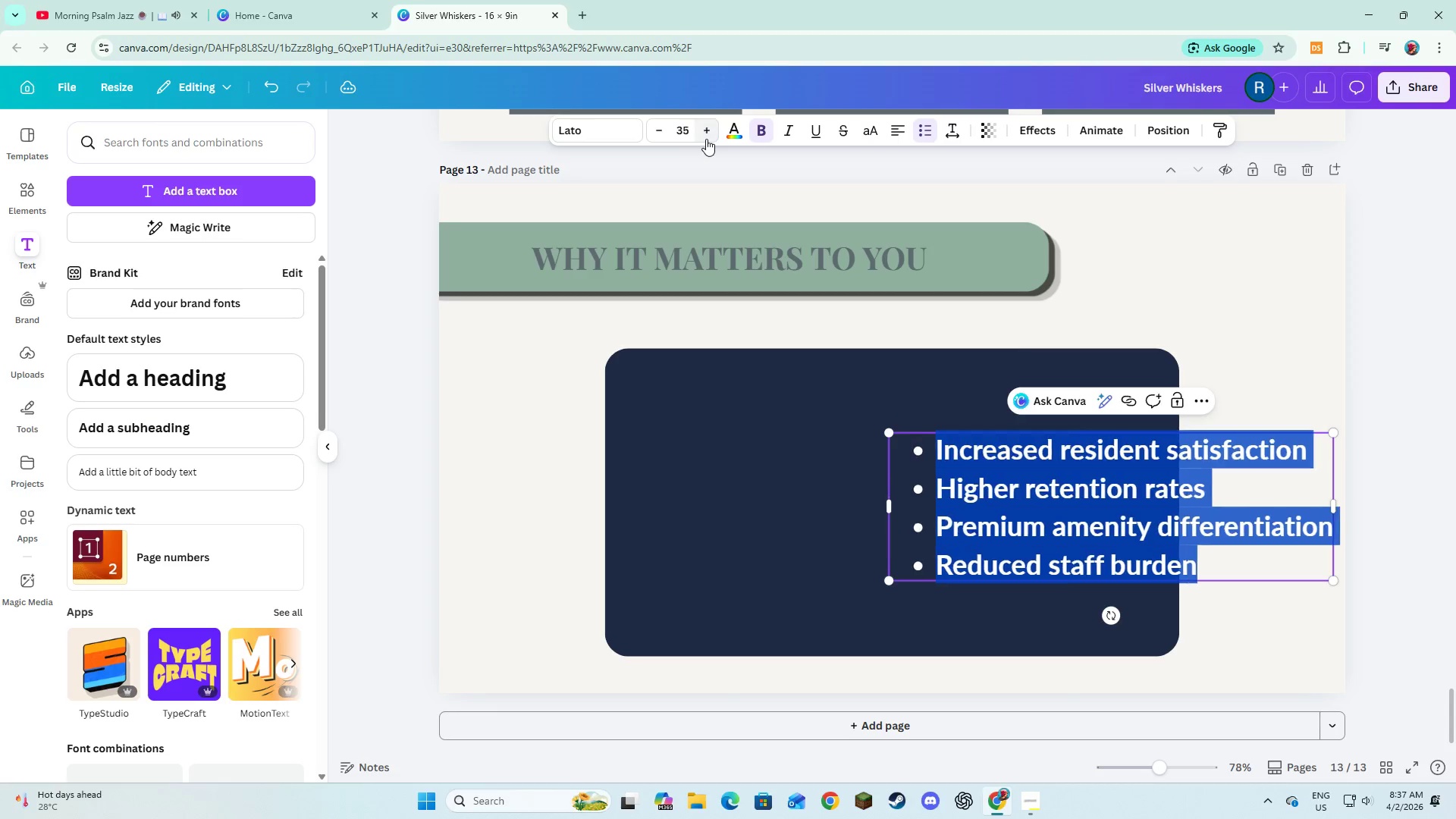 
triple_click([706, 139])
 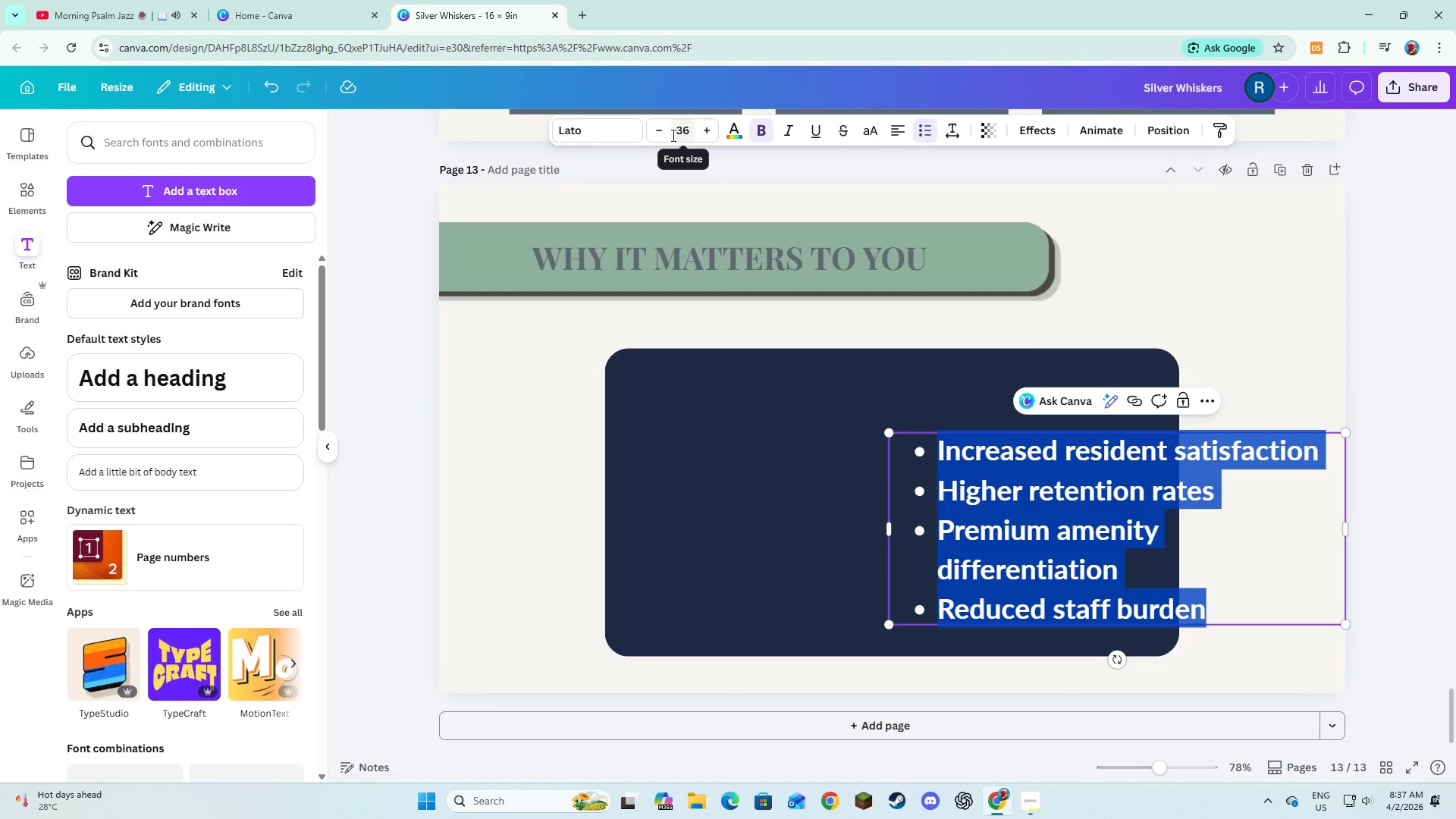 
left_click([652, 131])
 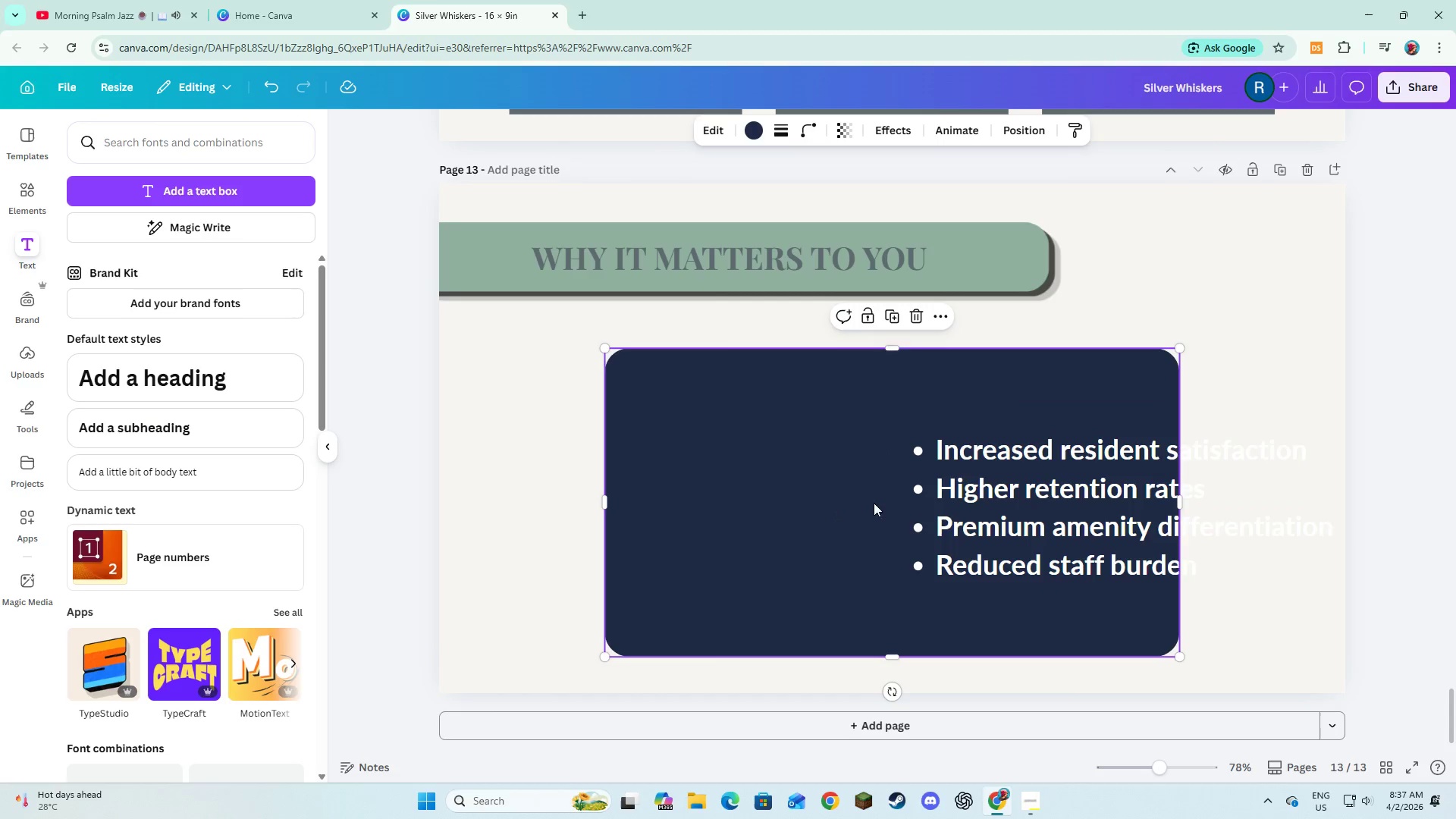 
double_click([952, 506])
 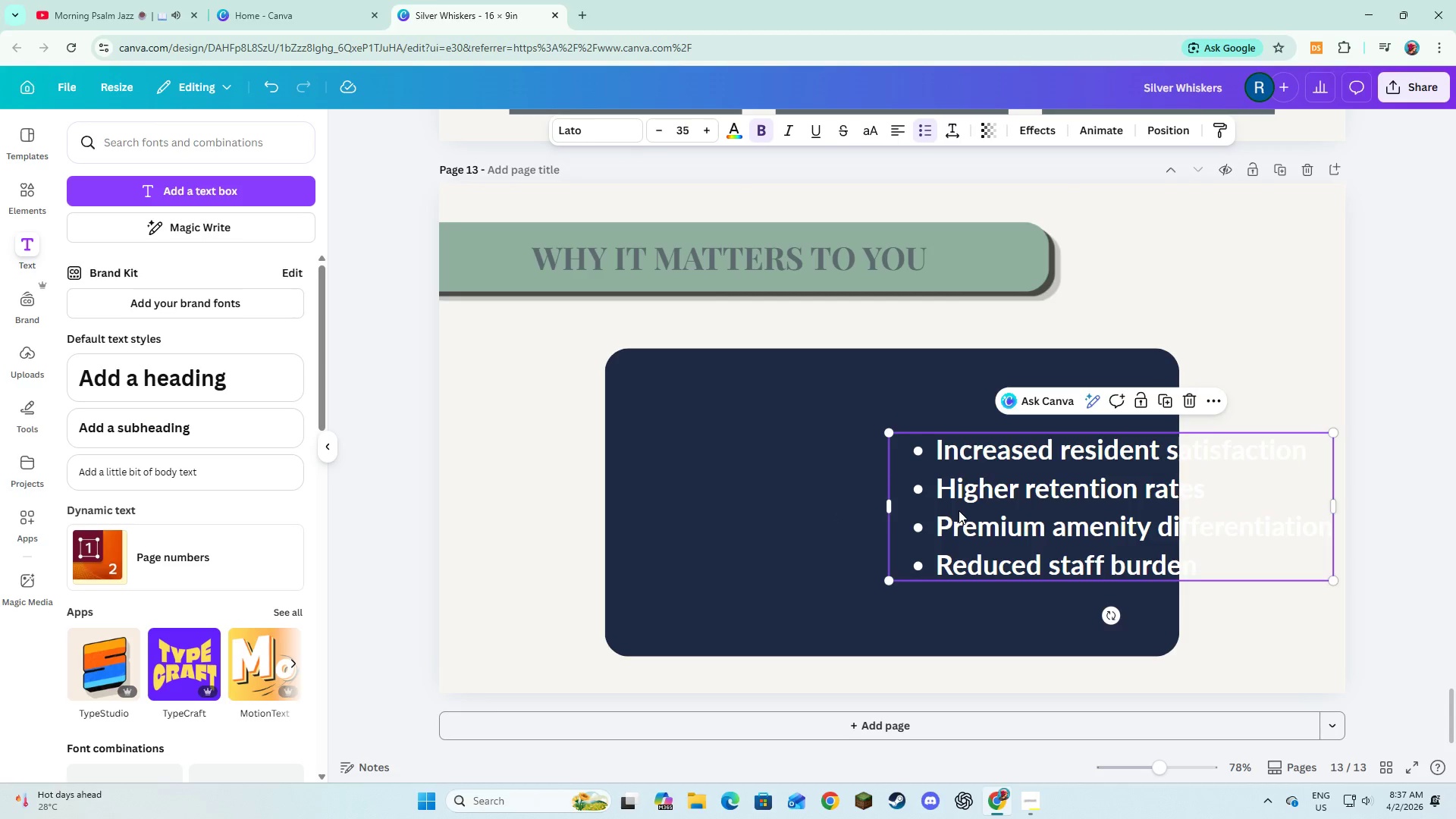 
left_click_drag(start_coordinate=[959, 510], to_coordinate=[739, 505])
 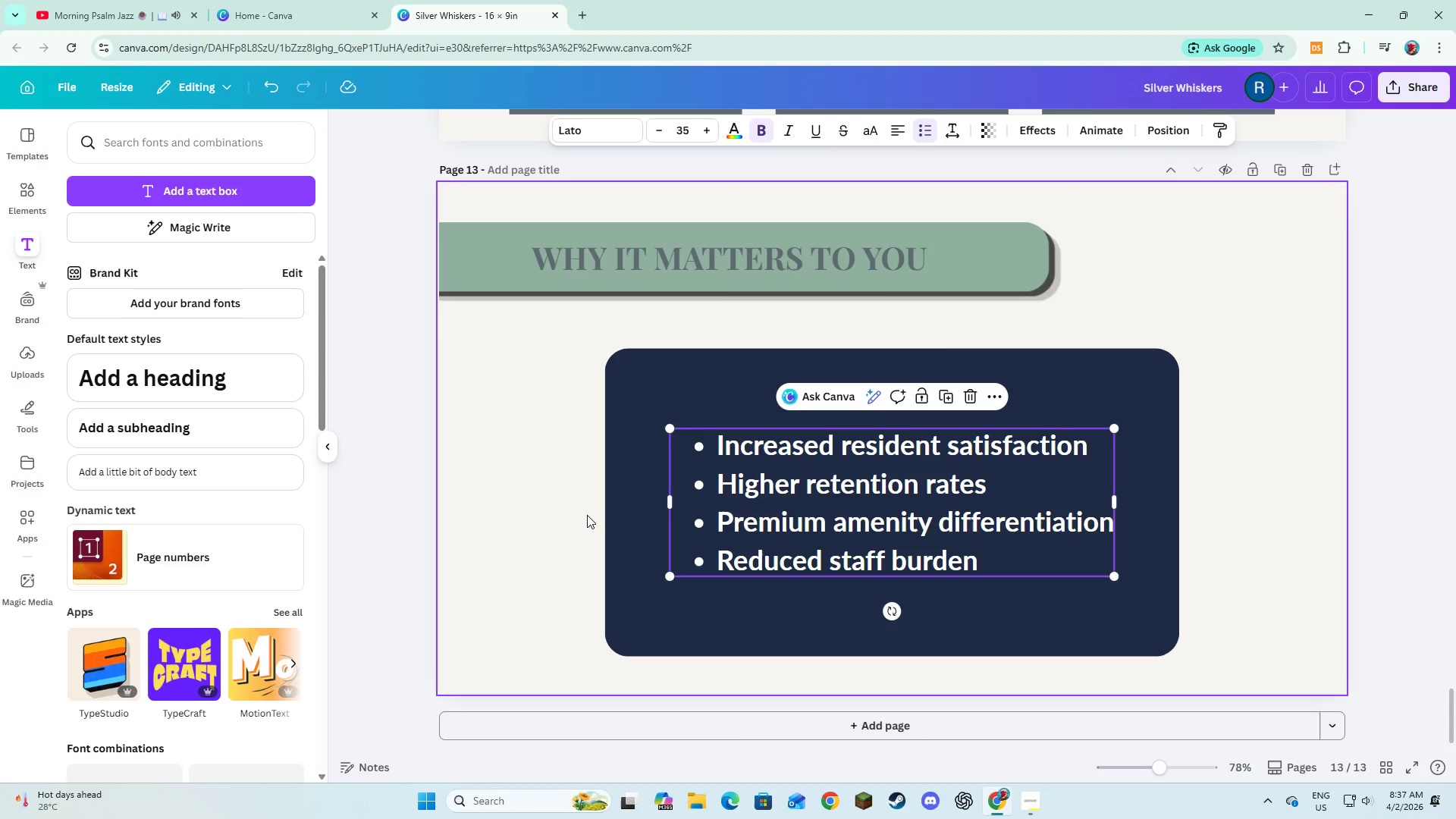 
left_click([587, 515])
 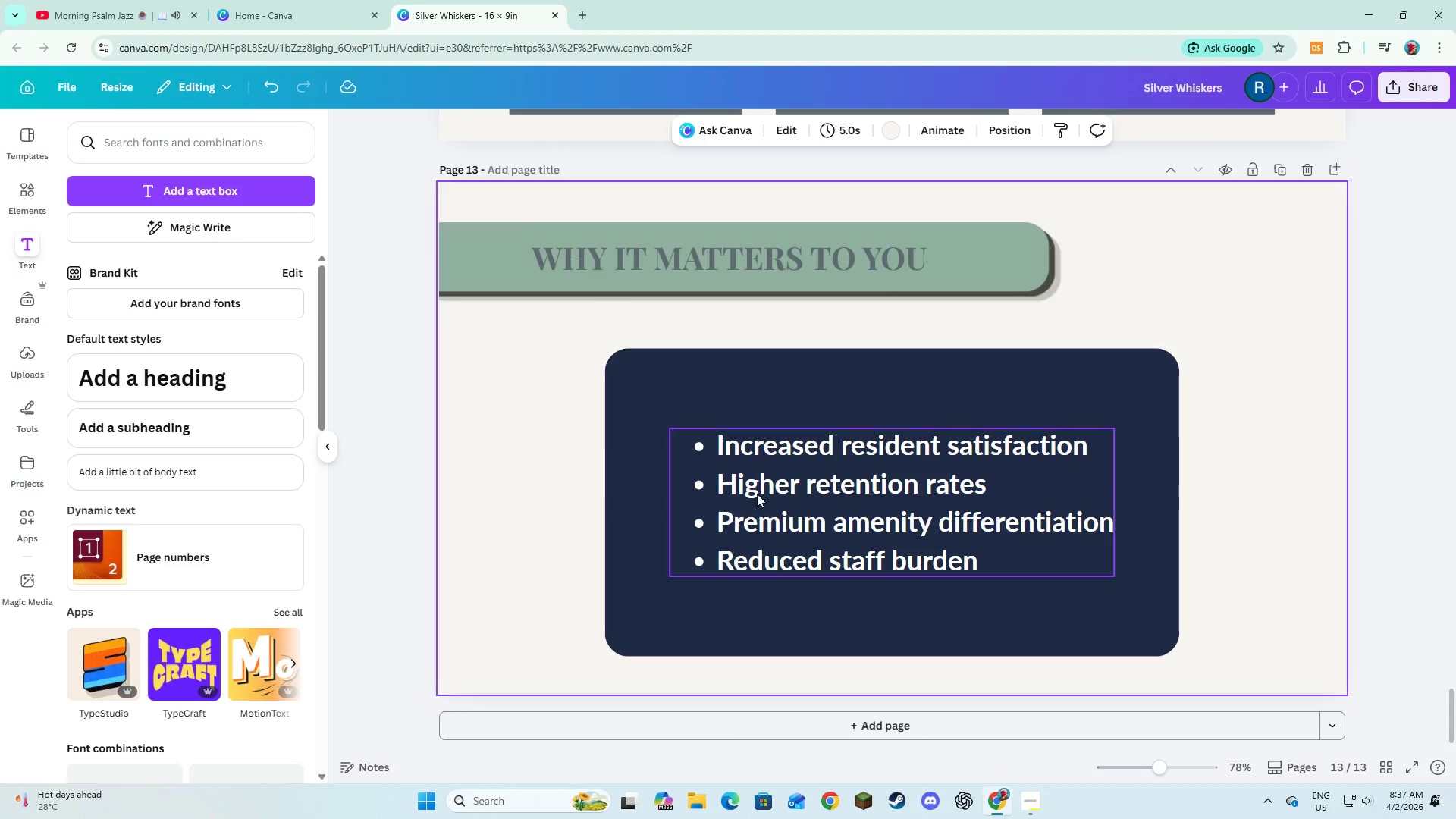 
left_click([758, 494])
 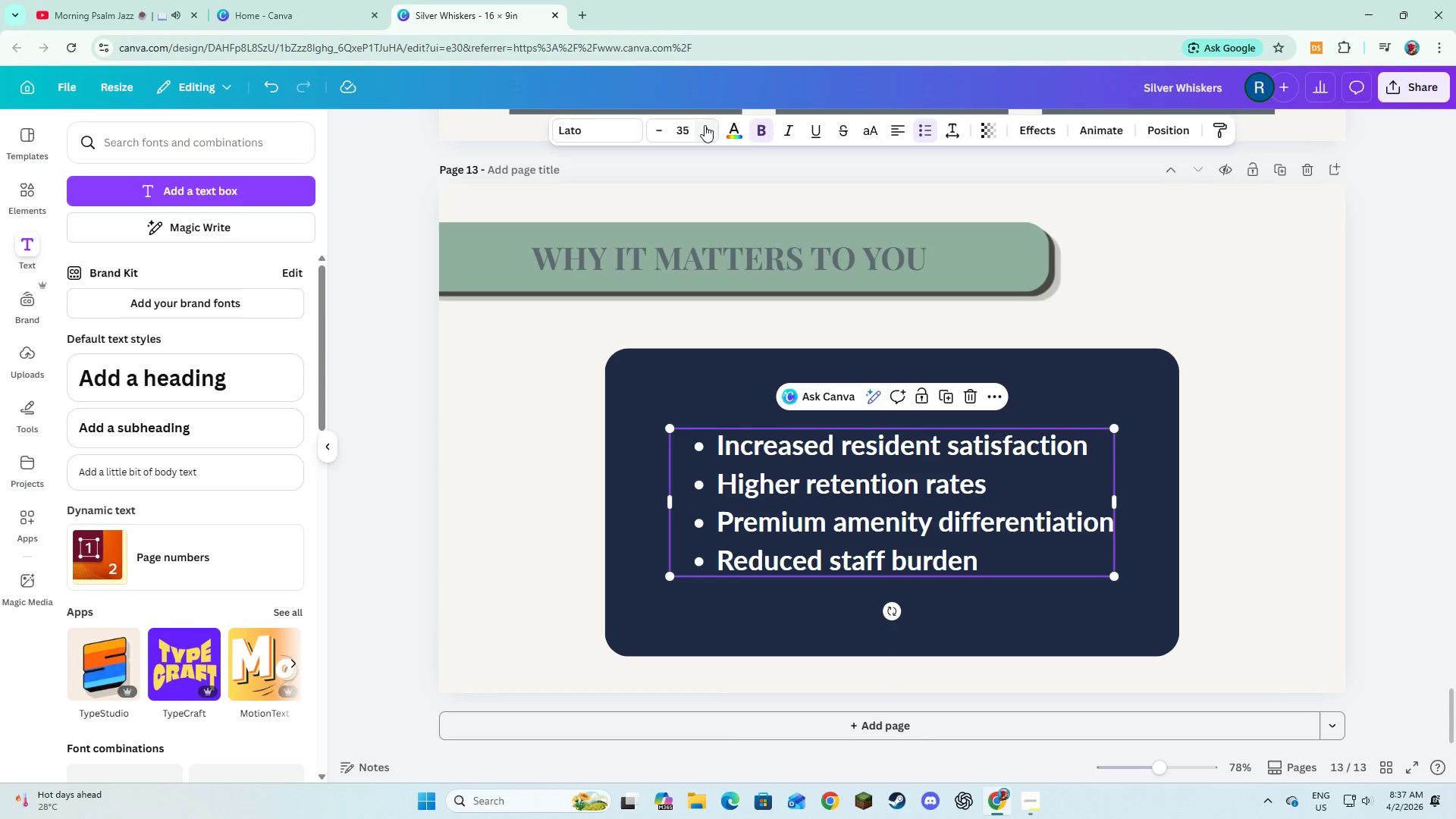 
double_click([704, 125])
 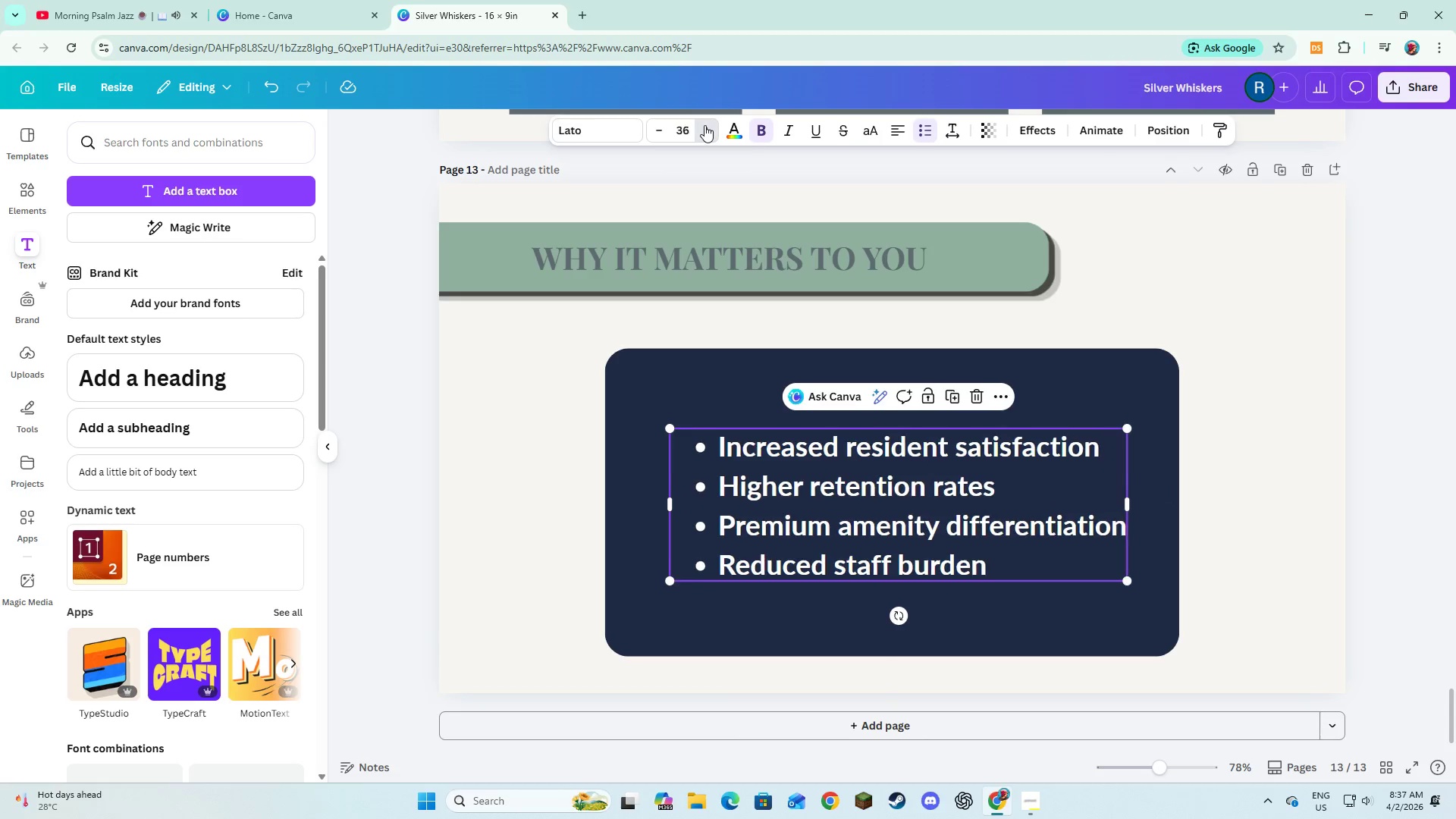 
triple_click([704, 125])
 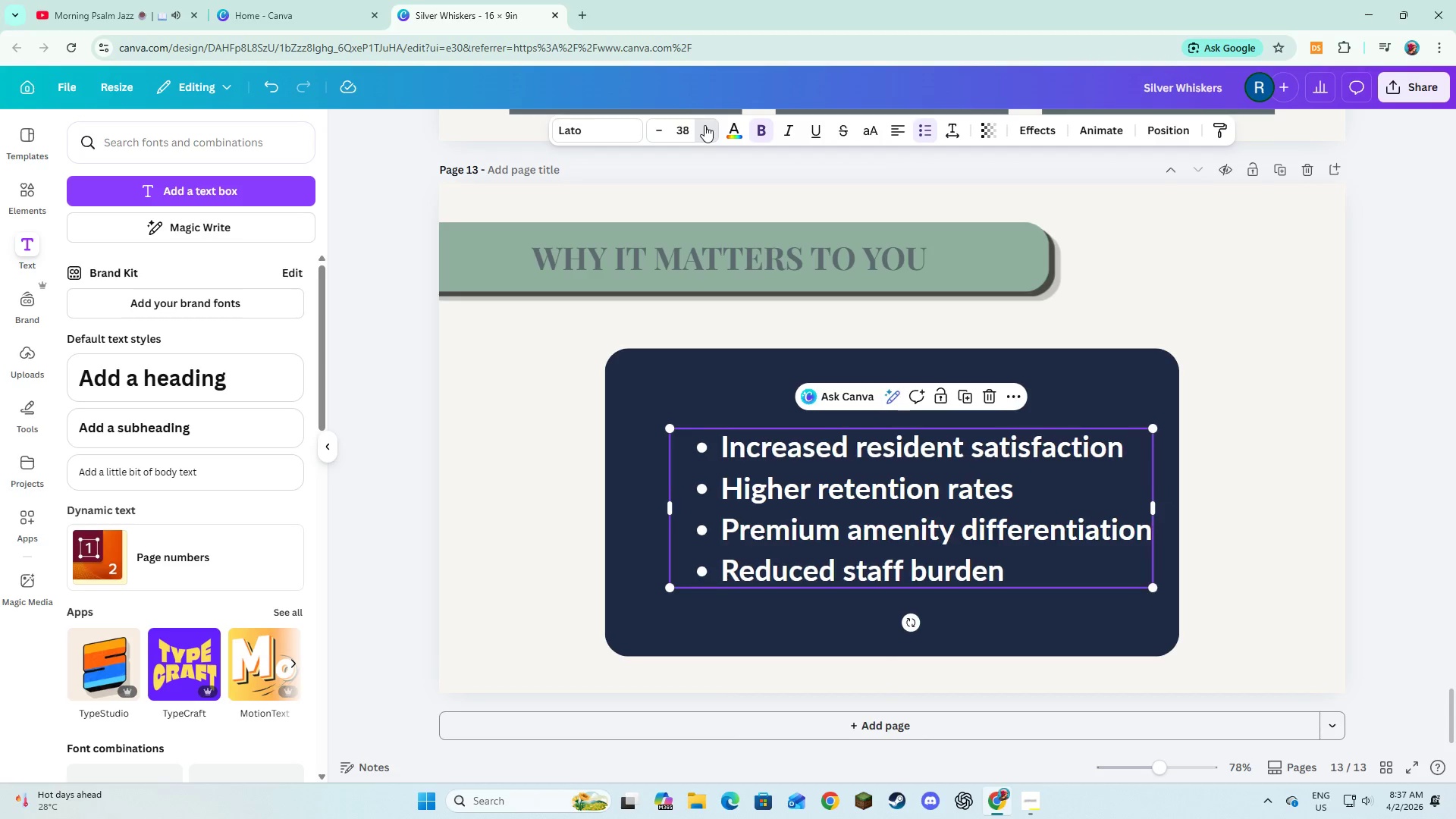 
triple_click([704, 125])
 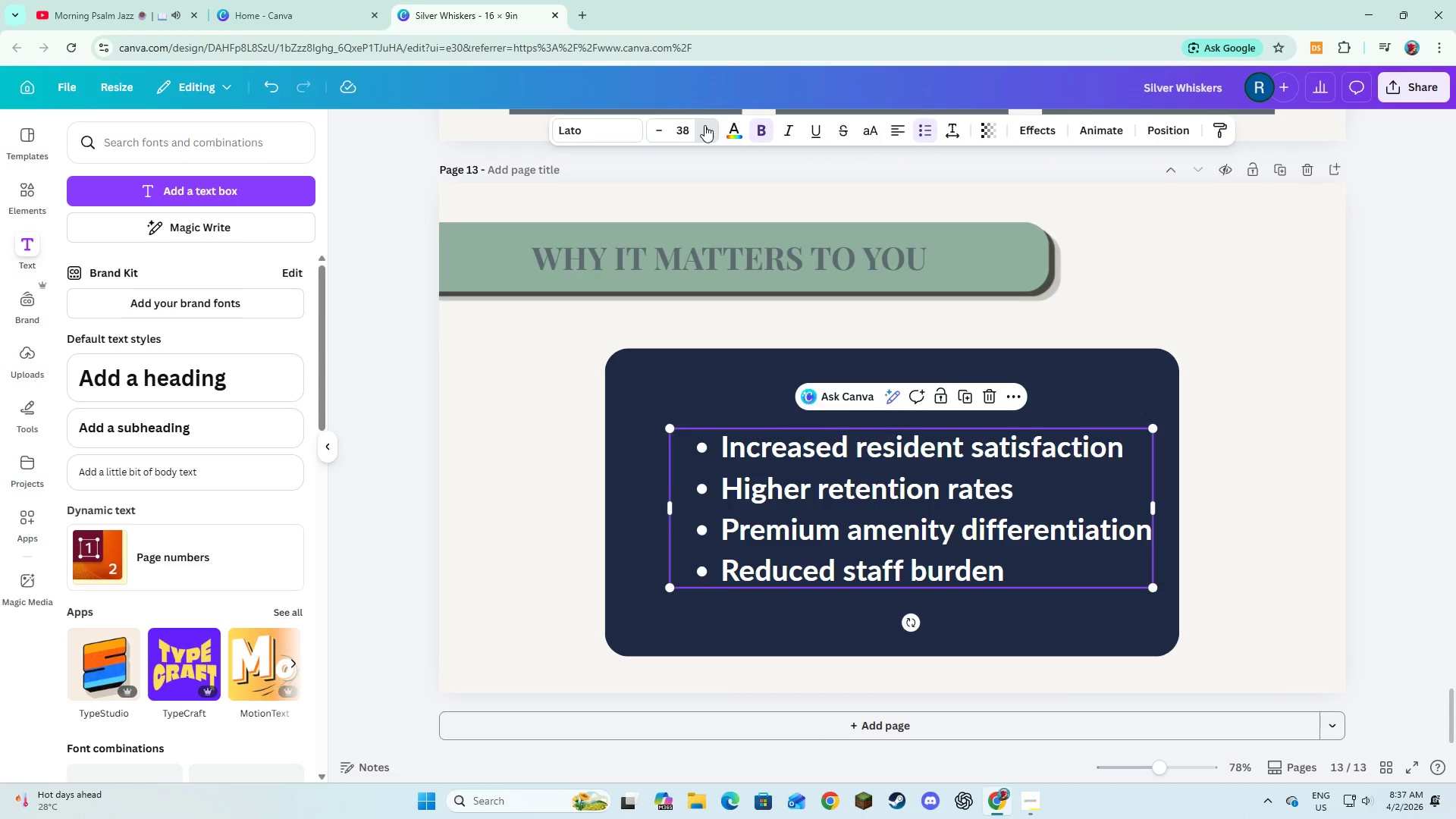 
triple_click([704, 125])
 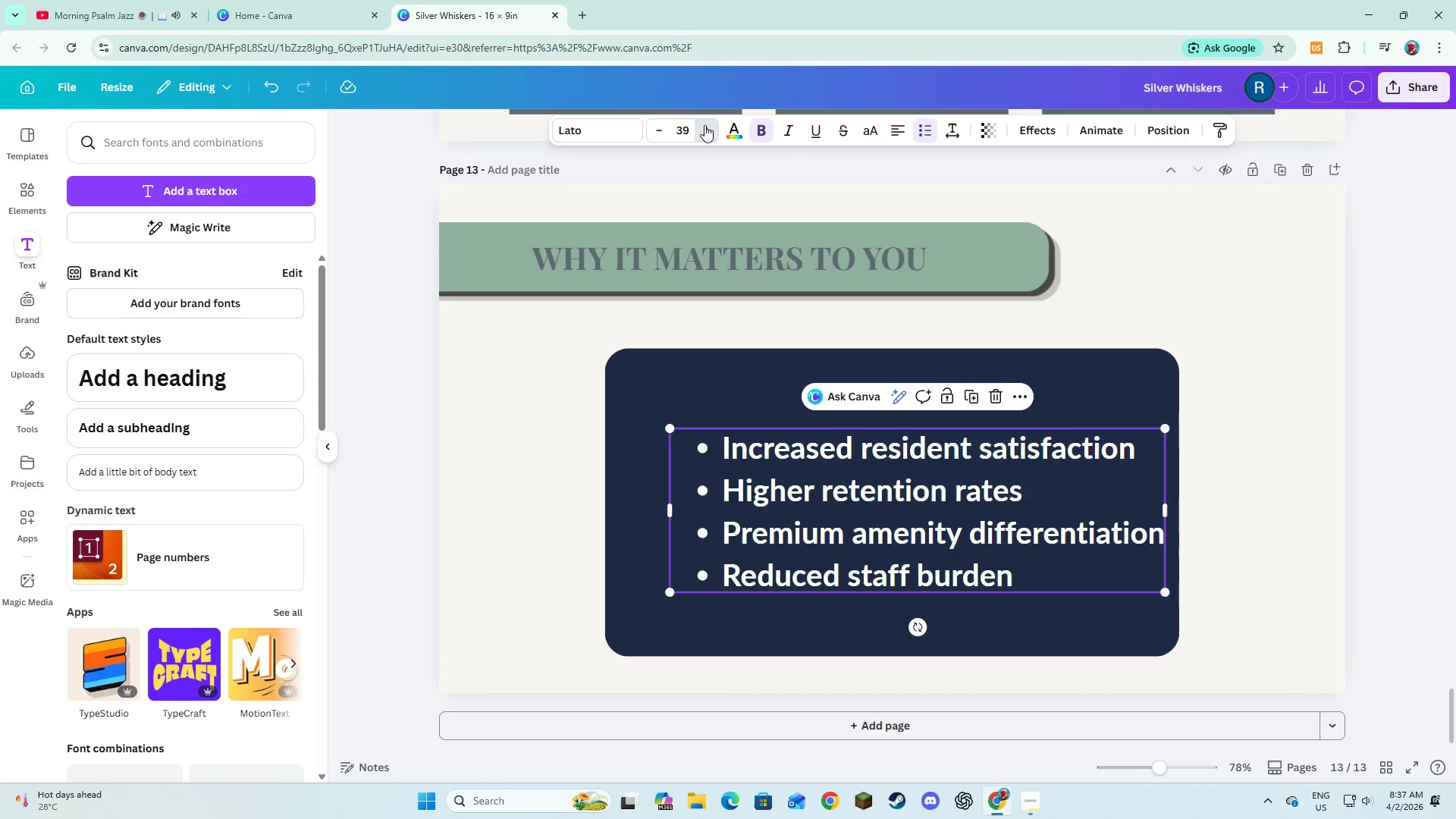 
triple_click([704, 125])
 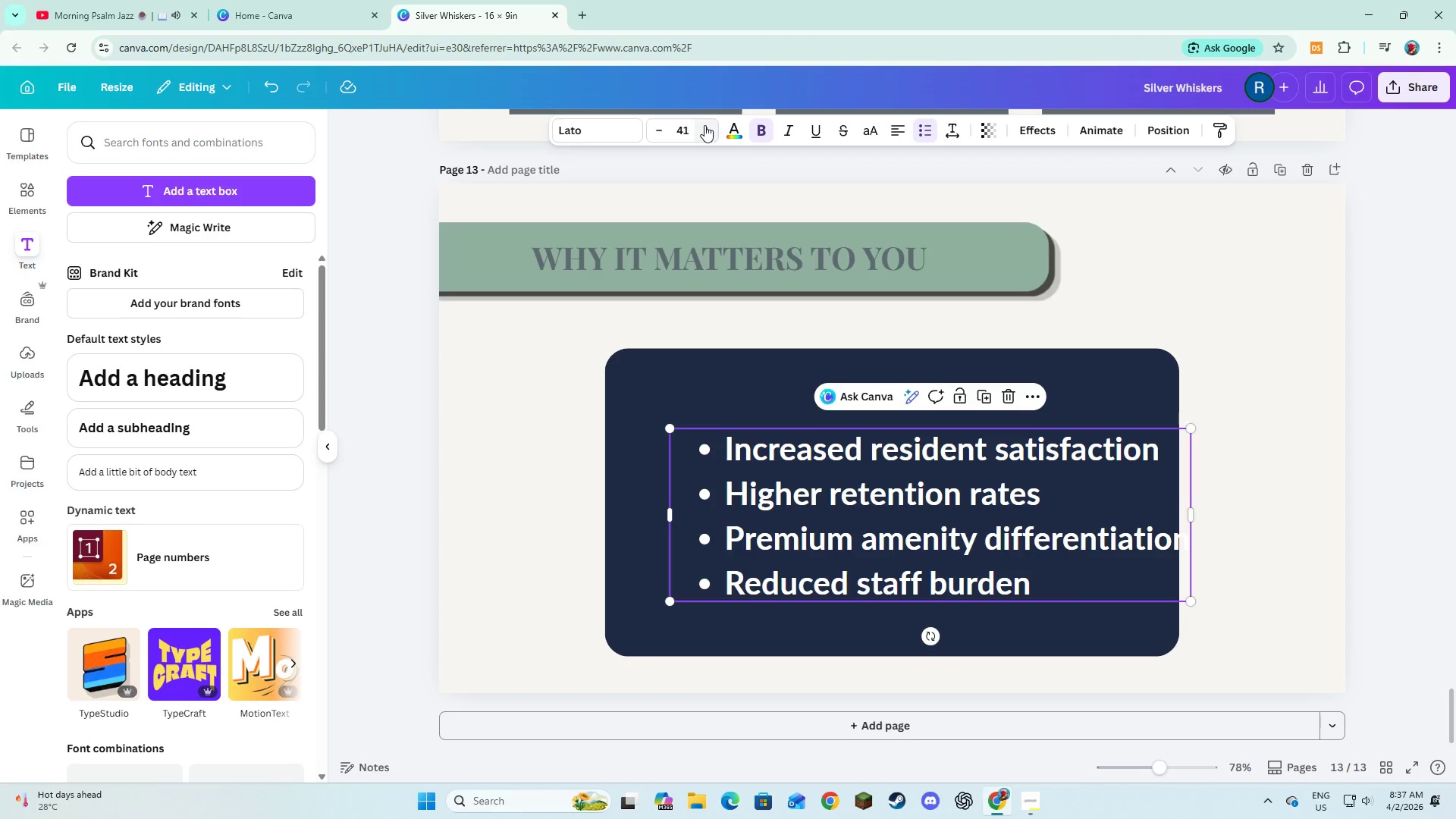 
left_click([704, 125])
 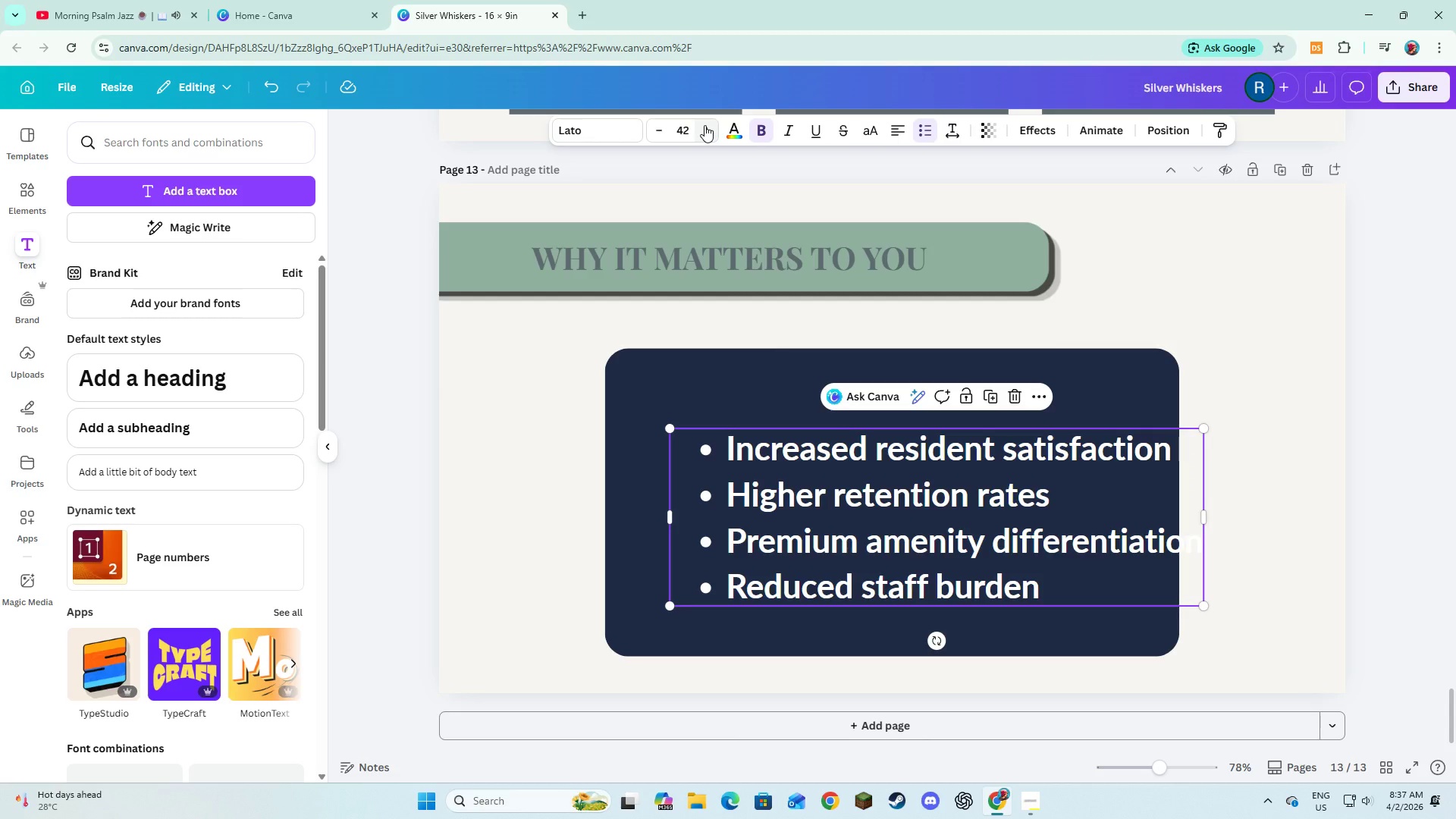 
left_click([704, 125])
 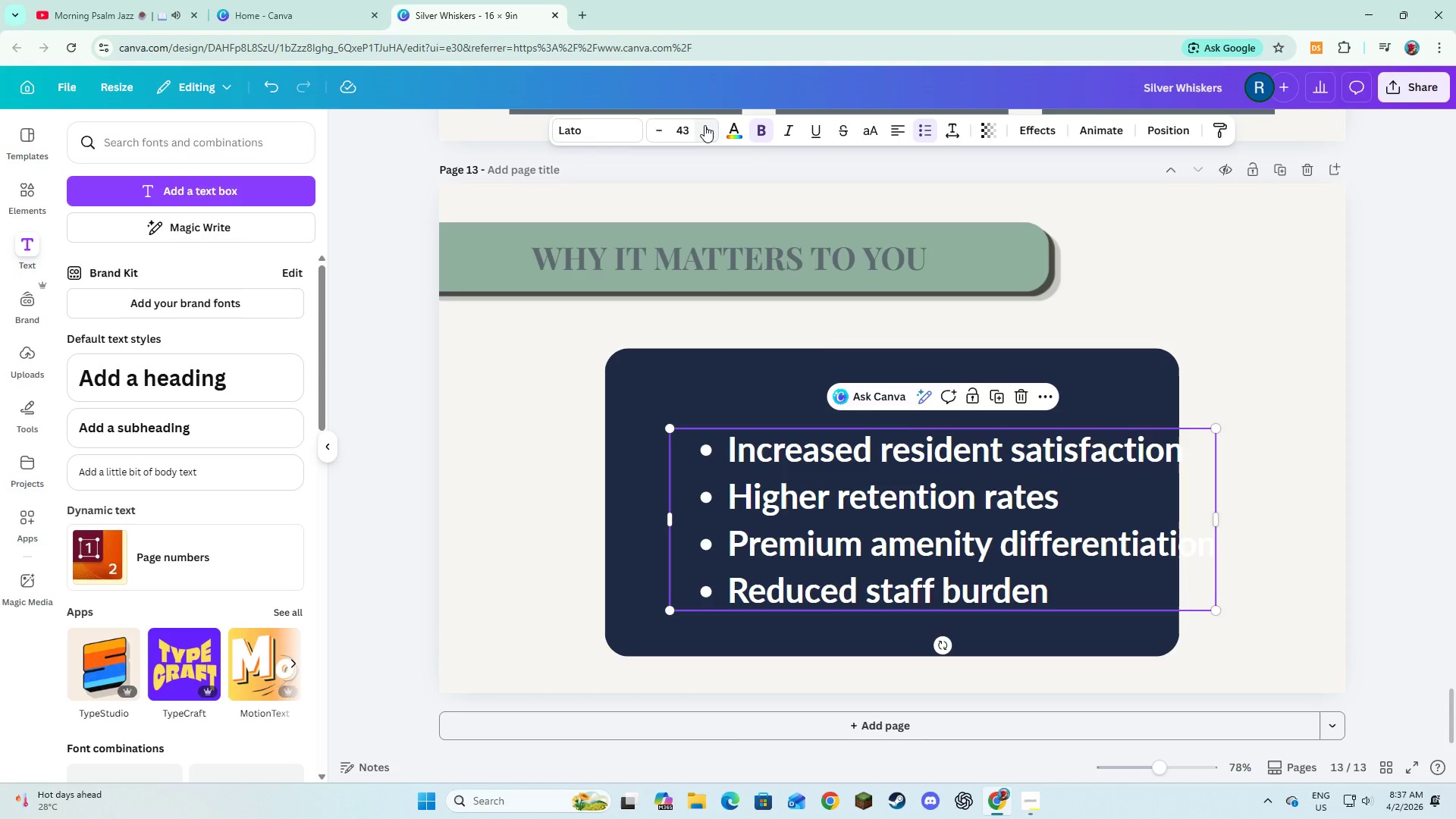 
left_click([704, 125])
 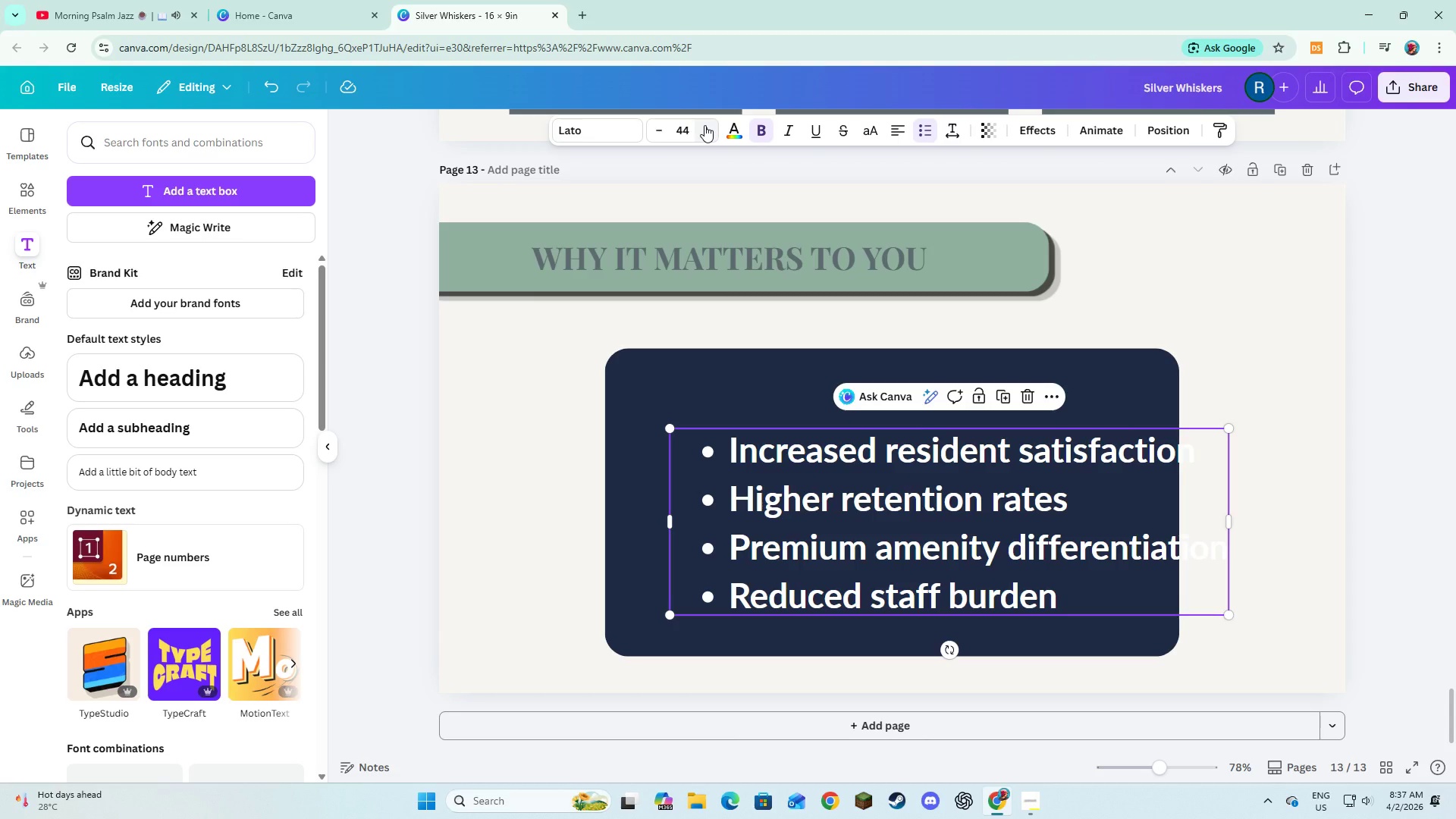 
left_click([704, 125])
 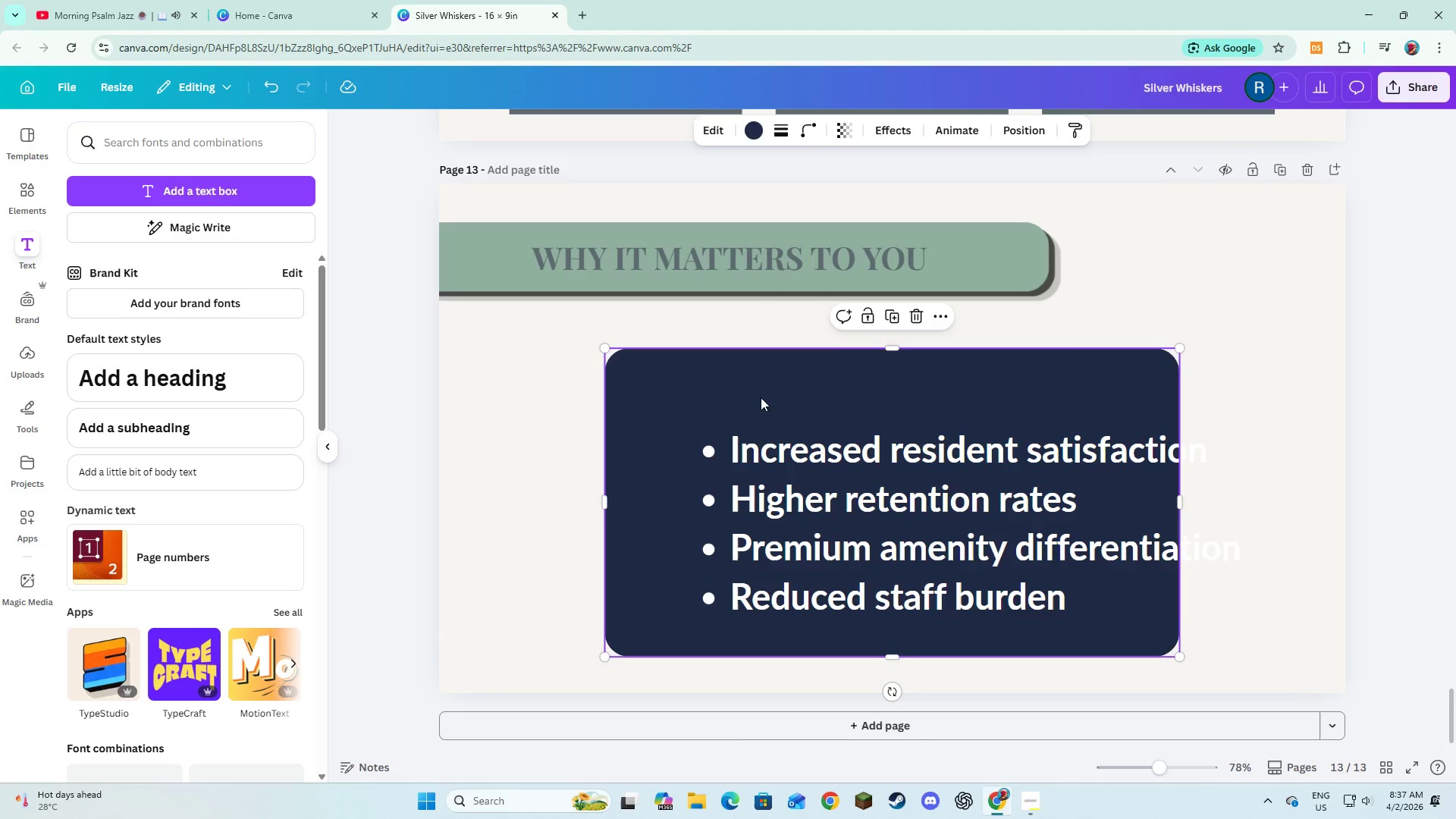 
double_click([774, 479])
 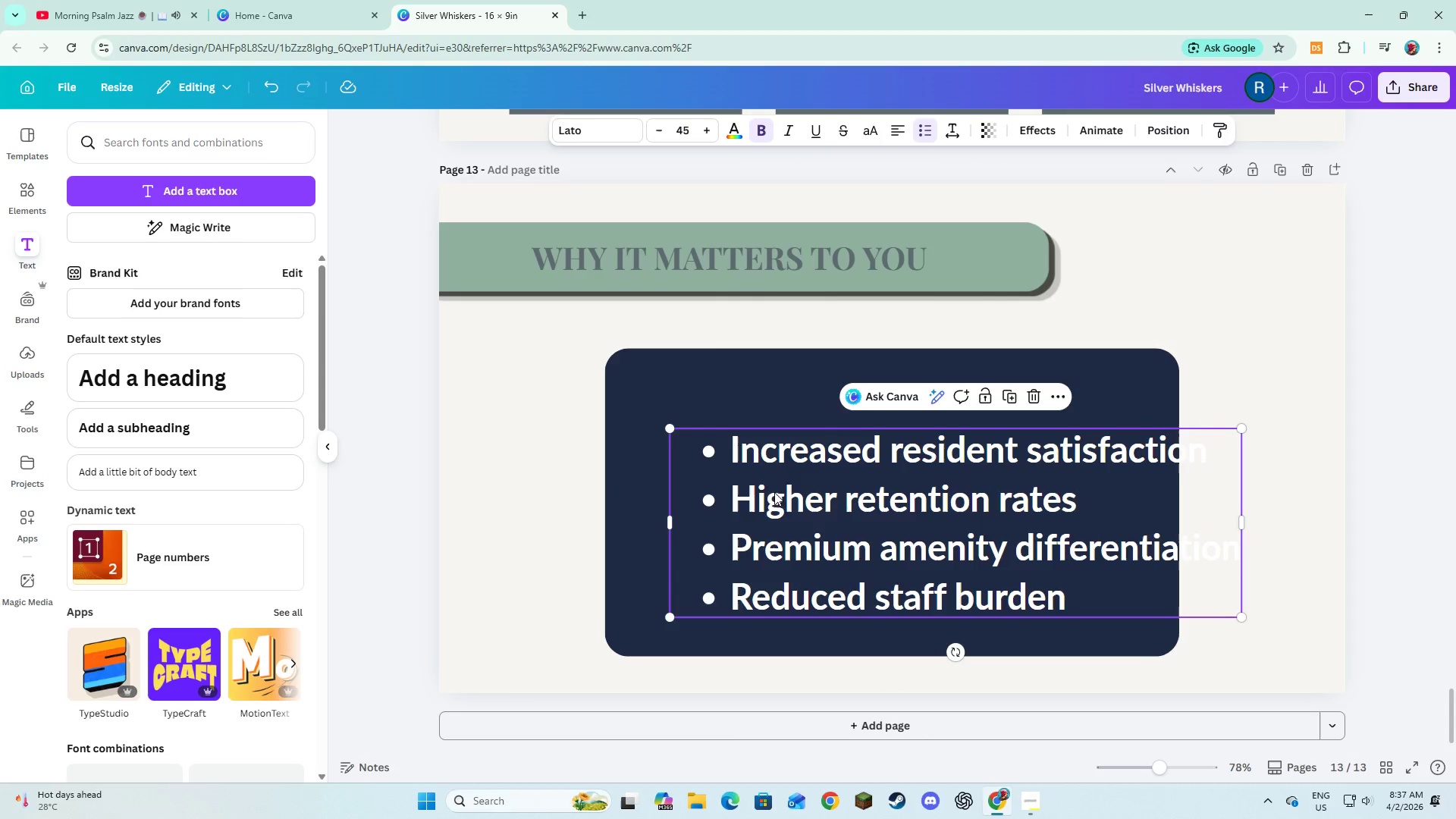 
left_click_drag(start_coordinate=[774, 492], to_coordinate=[710, 469])
 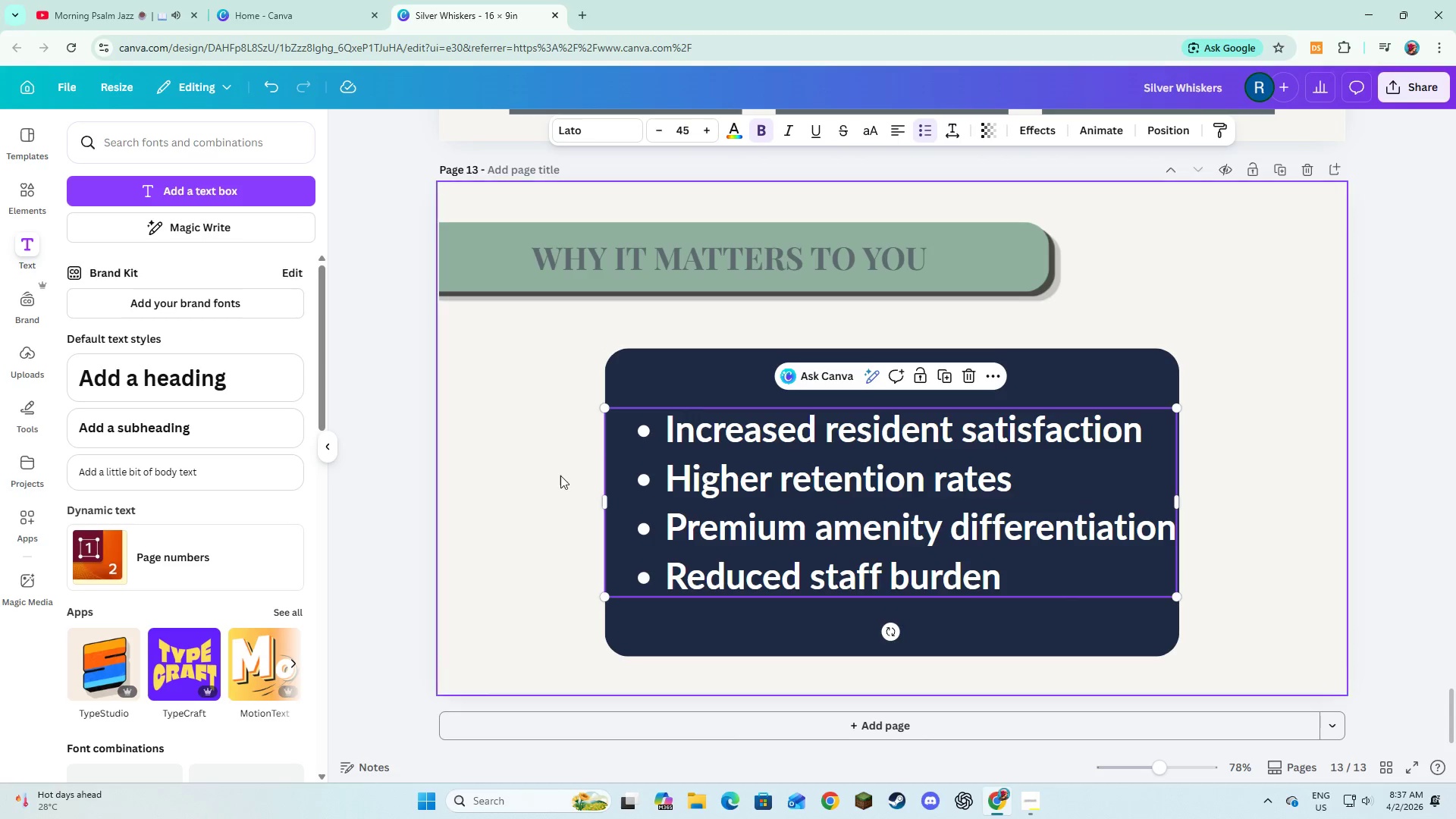 
left_click([560, 475])
 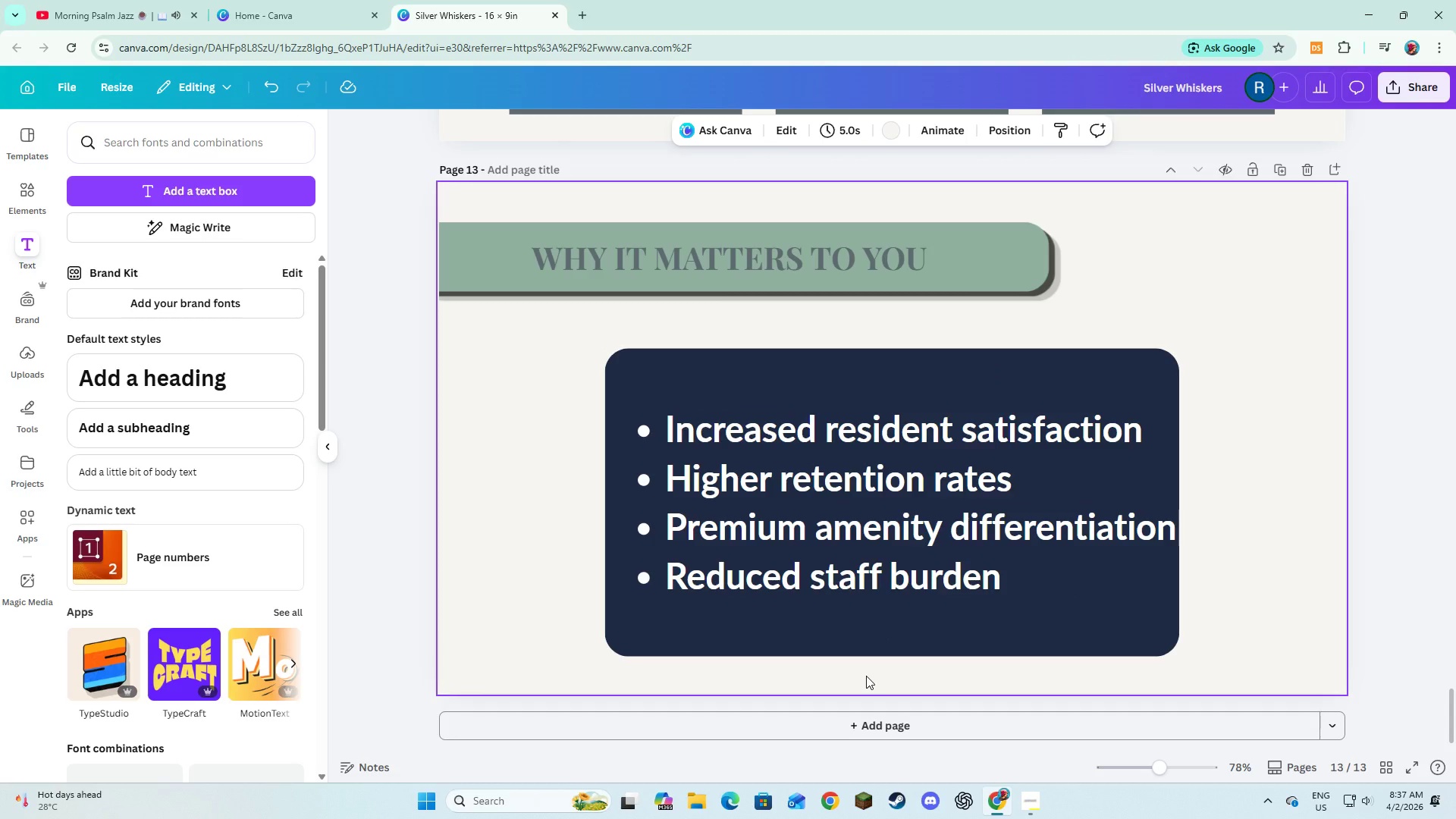 
left_click([912, 734])
 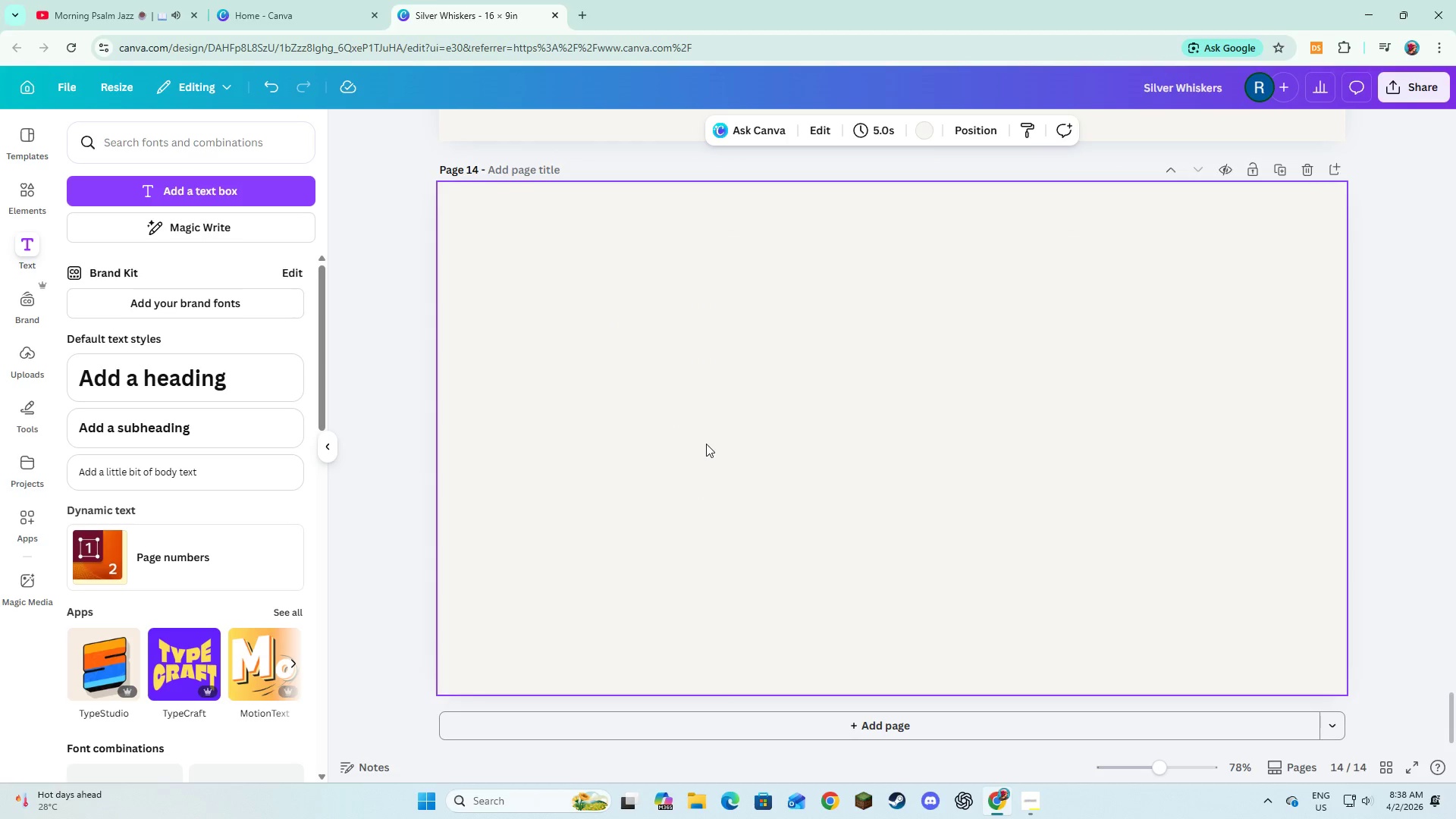 
scroll: coordinate [621, 384], scroll_direction: up, amount: 8.0
 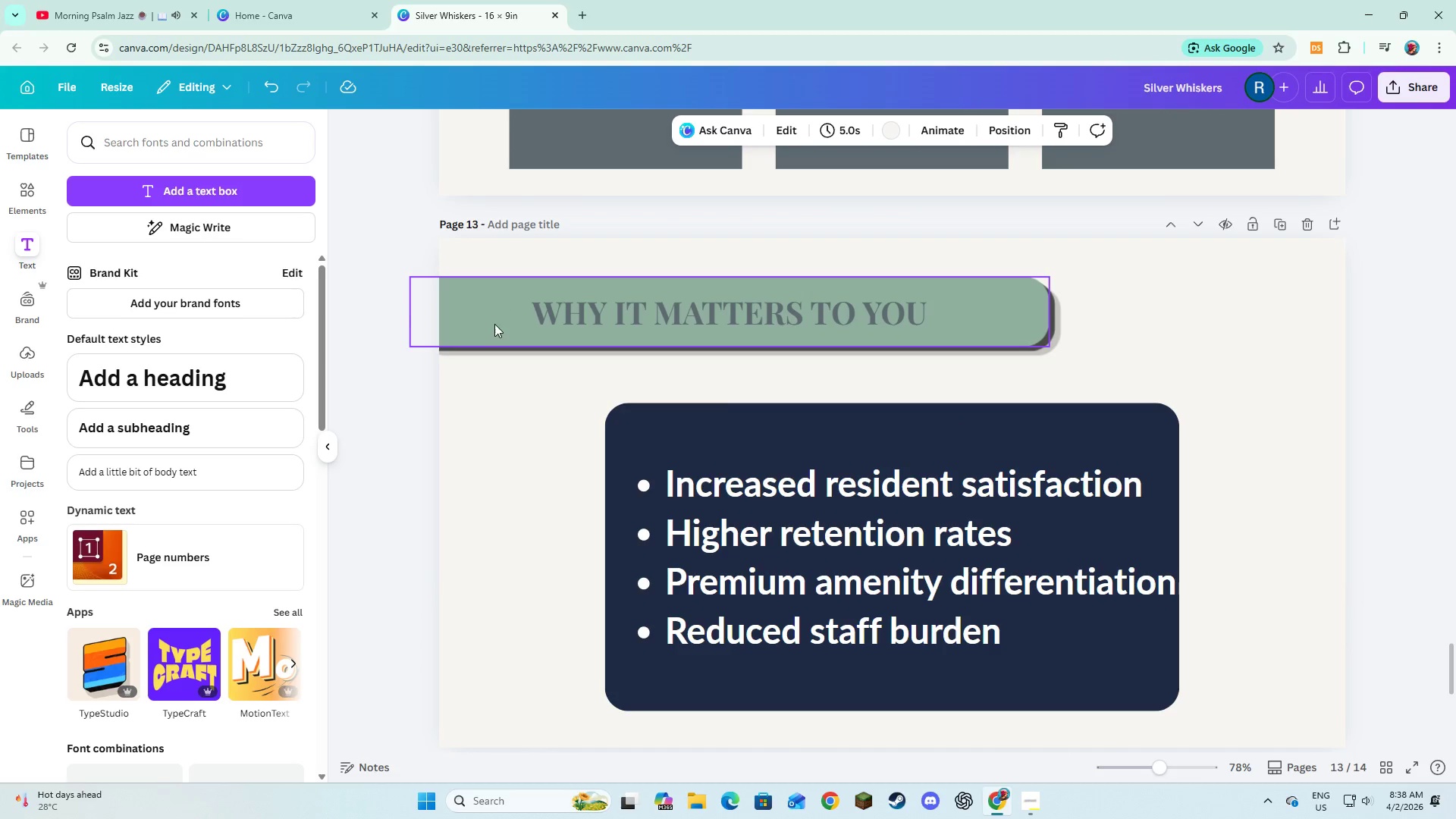 
left_click([494, 324])
 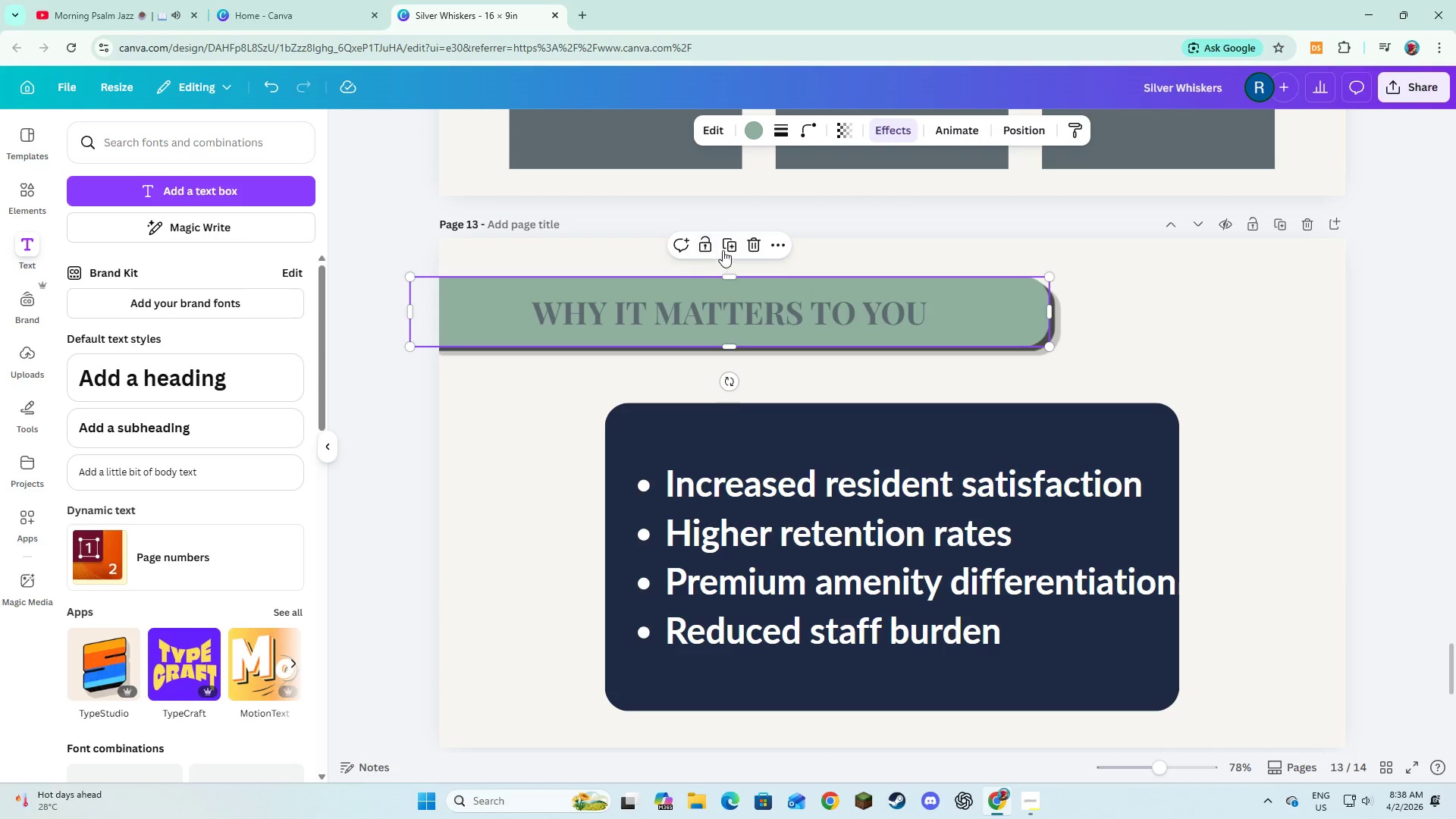 
left_click([725, 247])
 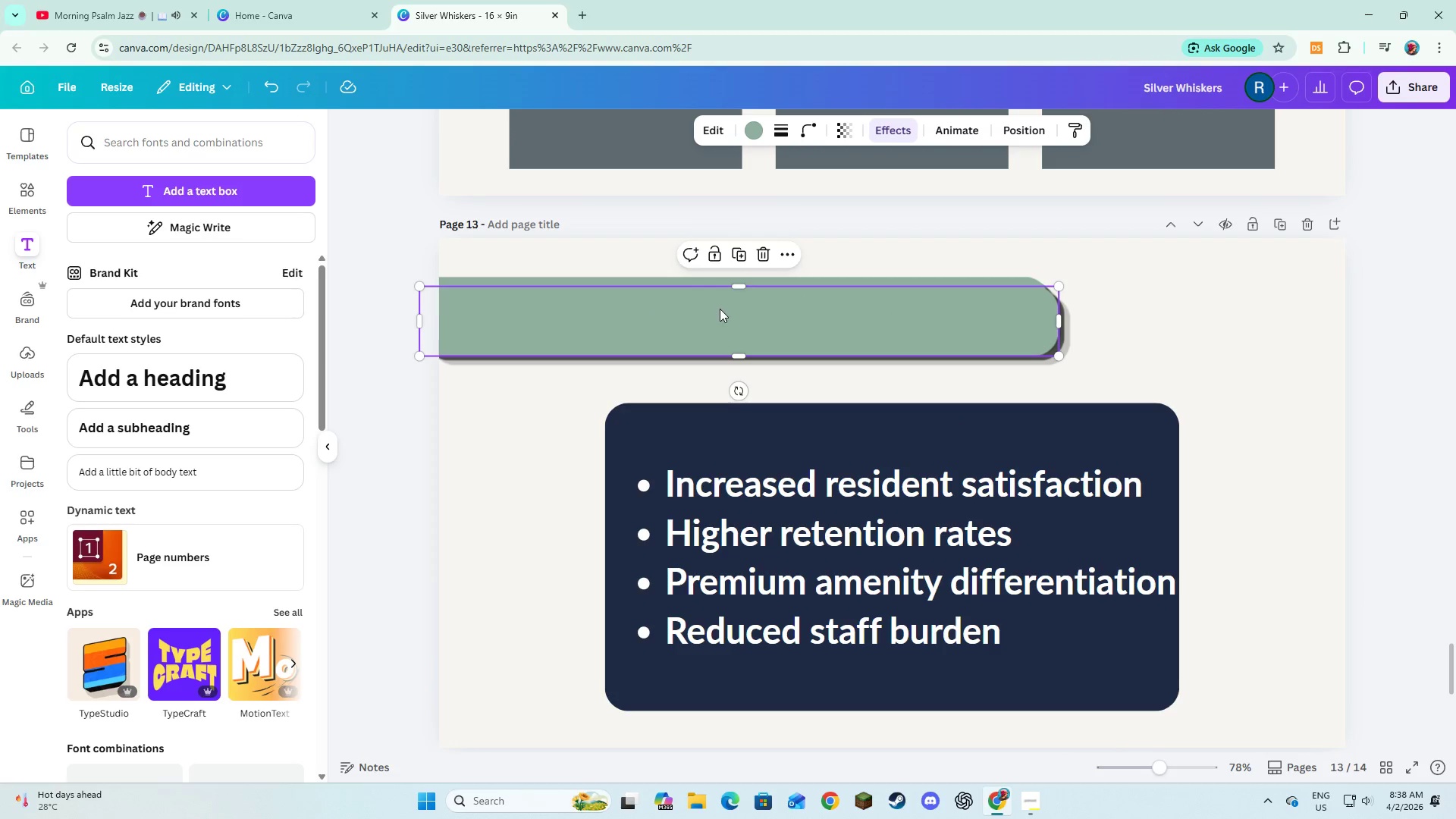 
left_click_drag(start_coordinate=[720, 309], to_coordinate=[714, 248])
 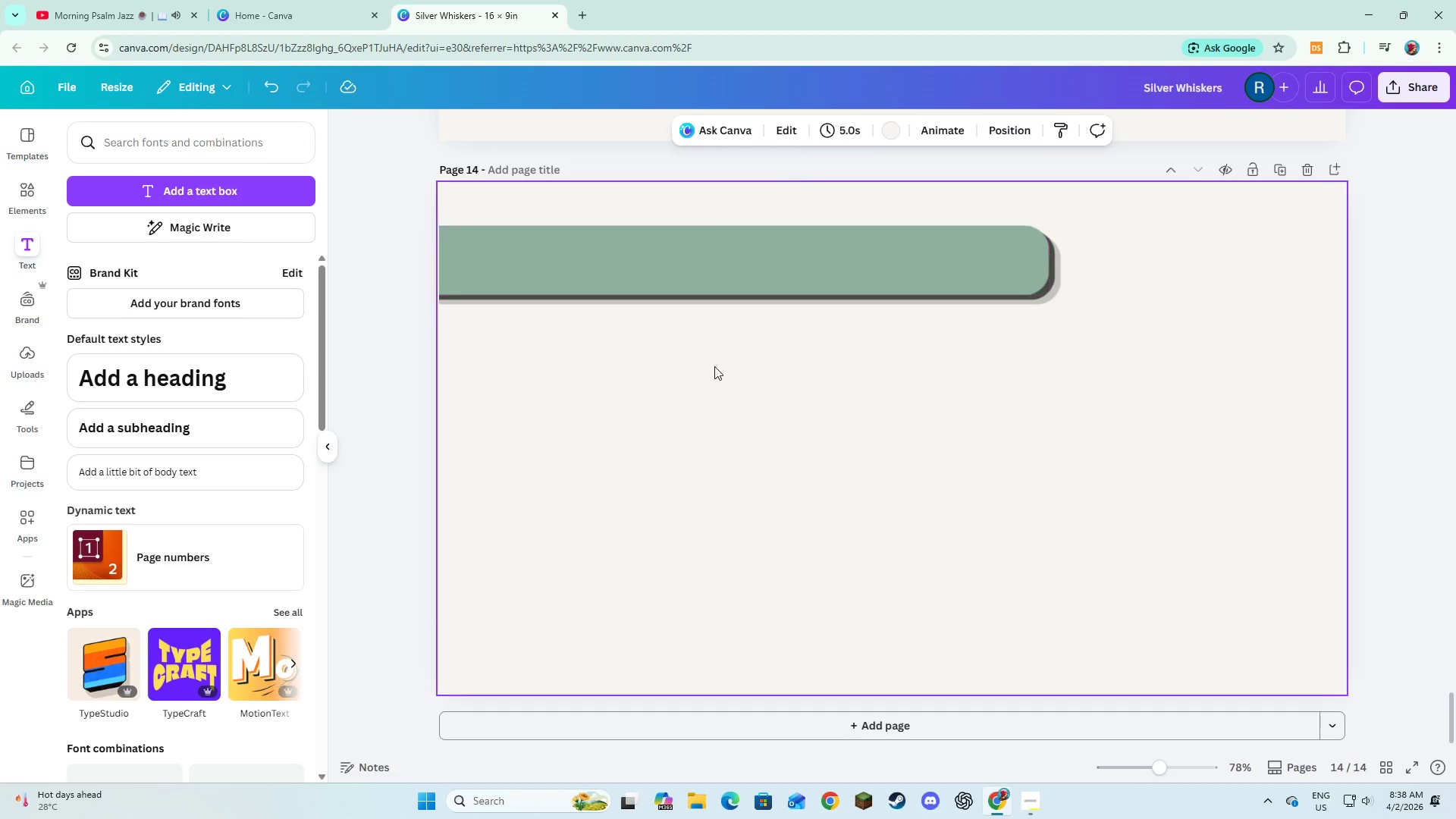 
scroll: coordinate [714, 314], scroll_direction: down, amount: 4.0
 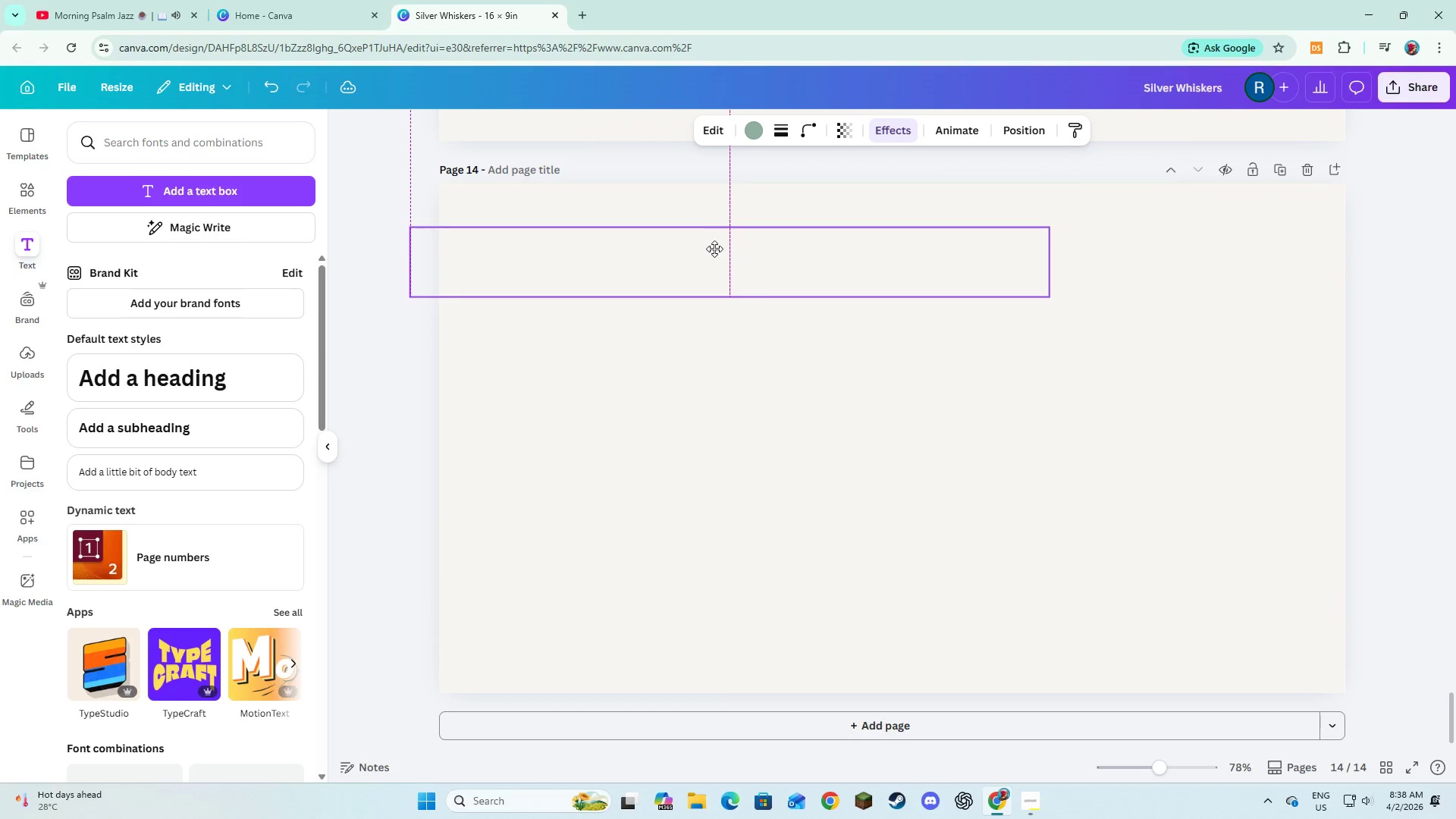 
left_click([714, 366])
 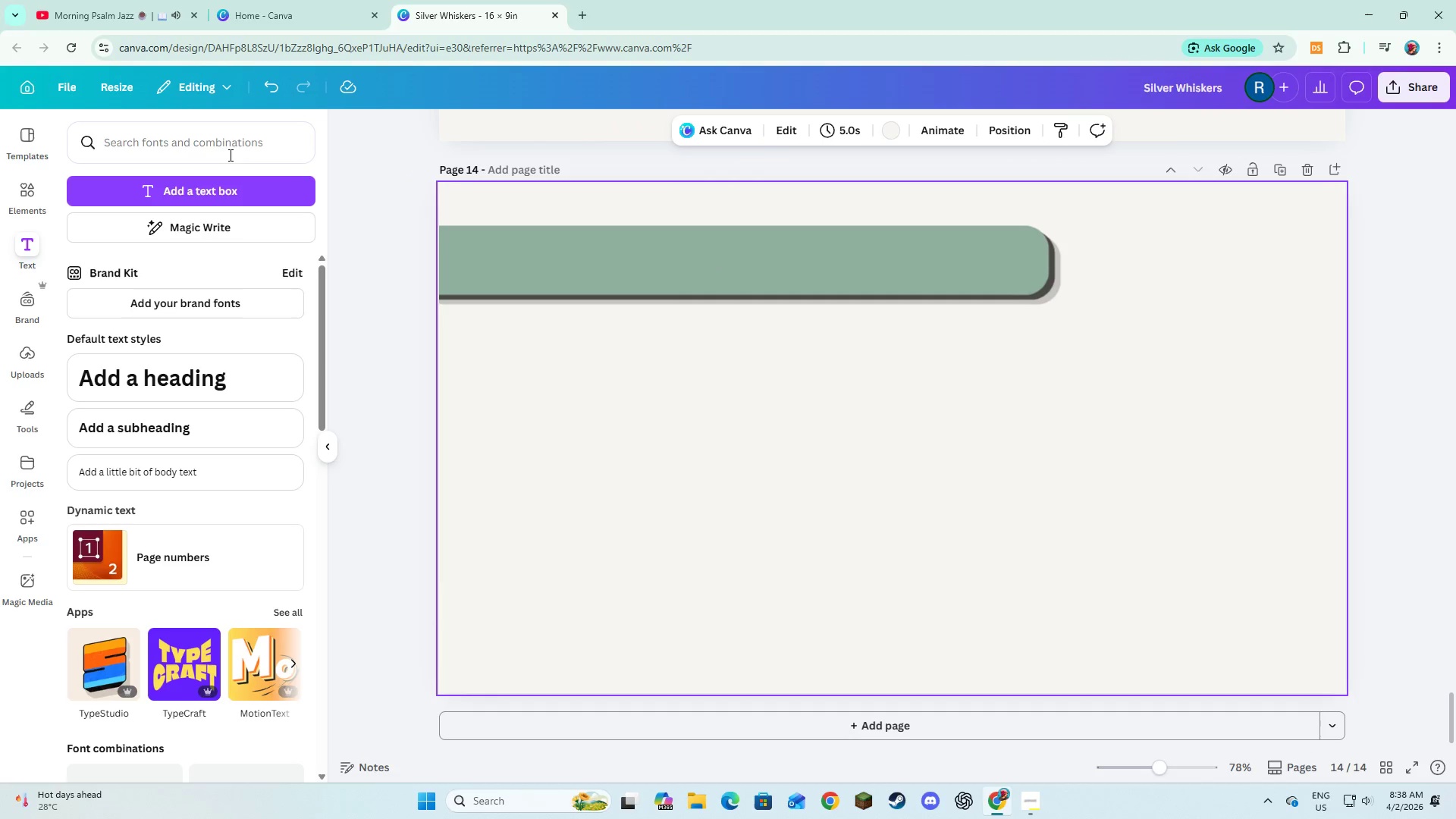 
left_click([226, 187])
 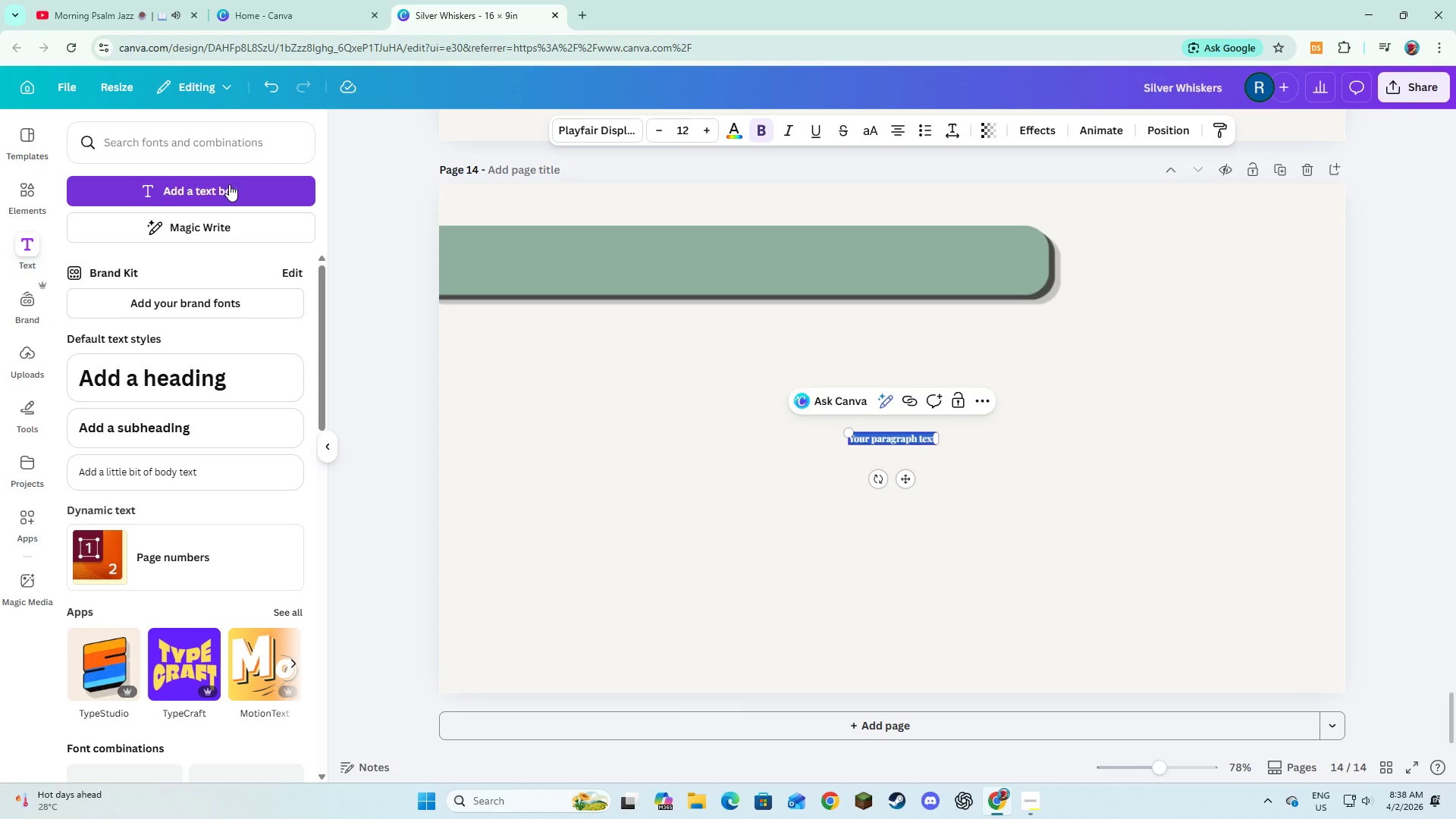 
type(Let's Elevate Resident l)
key(Backspace)
type(Living Together)
 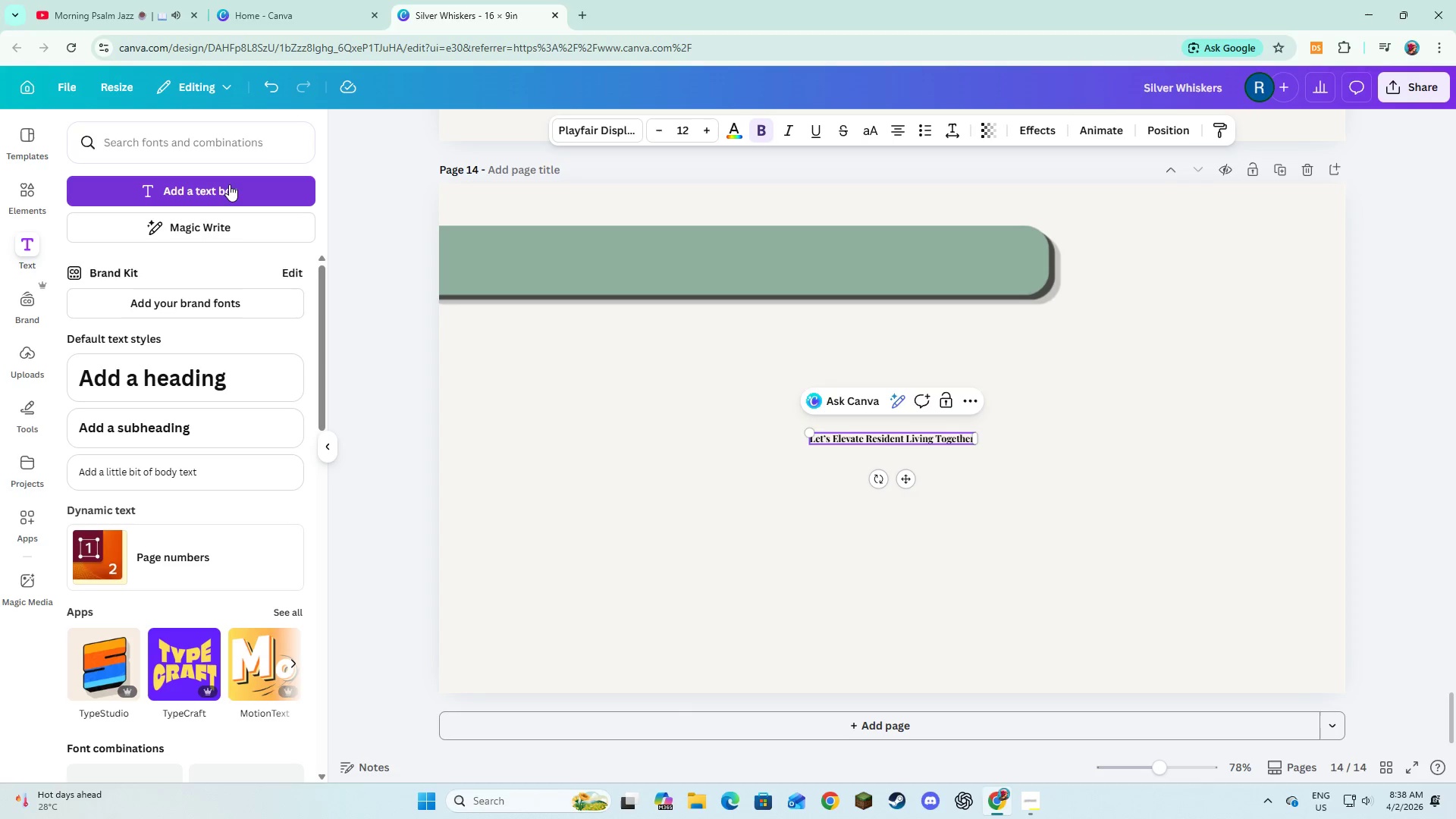 
key(Control+A)
 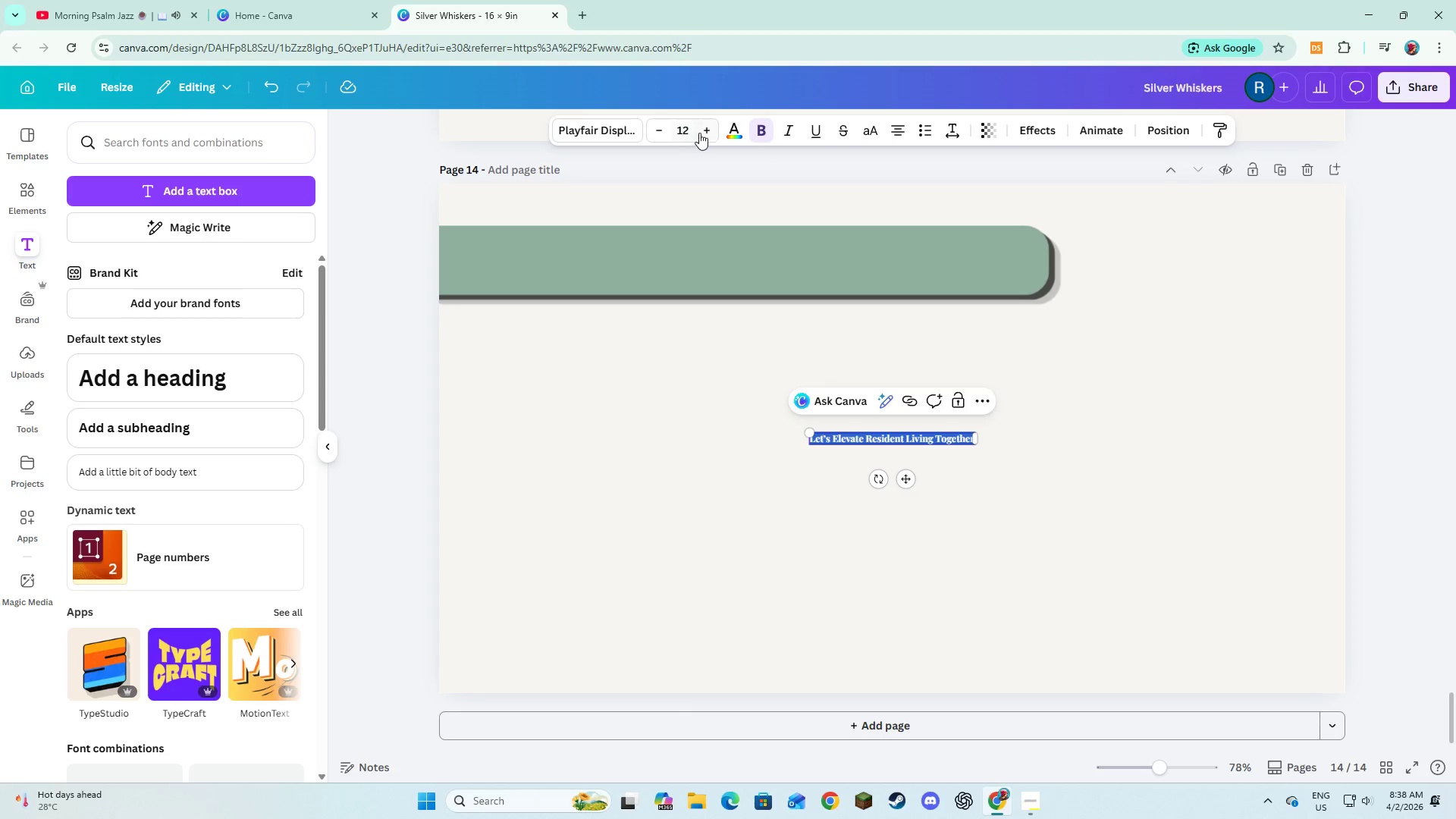 
double_click([700, 133])
 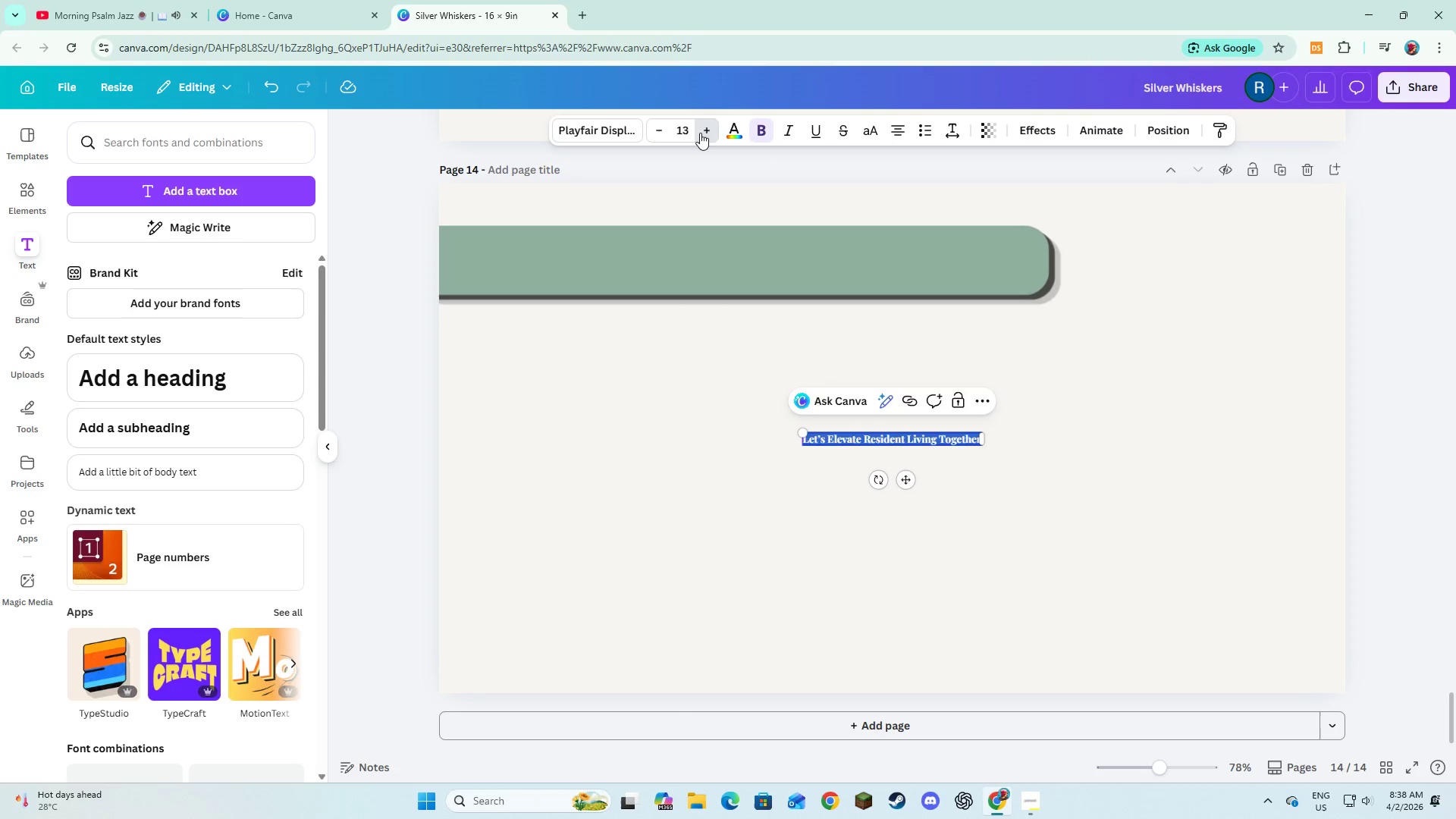 
triple_click([700, 133])
 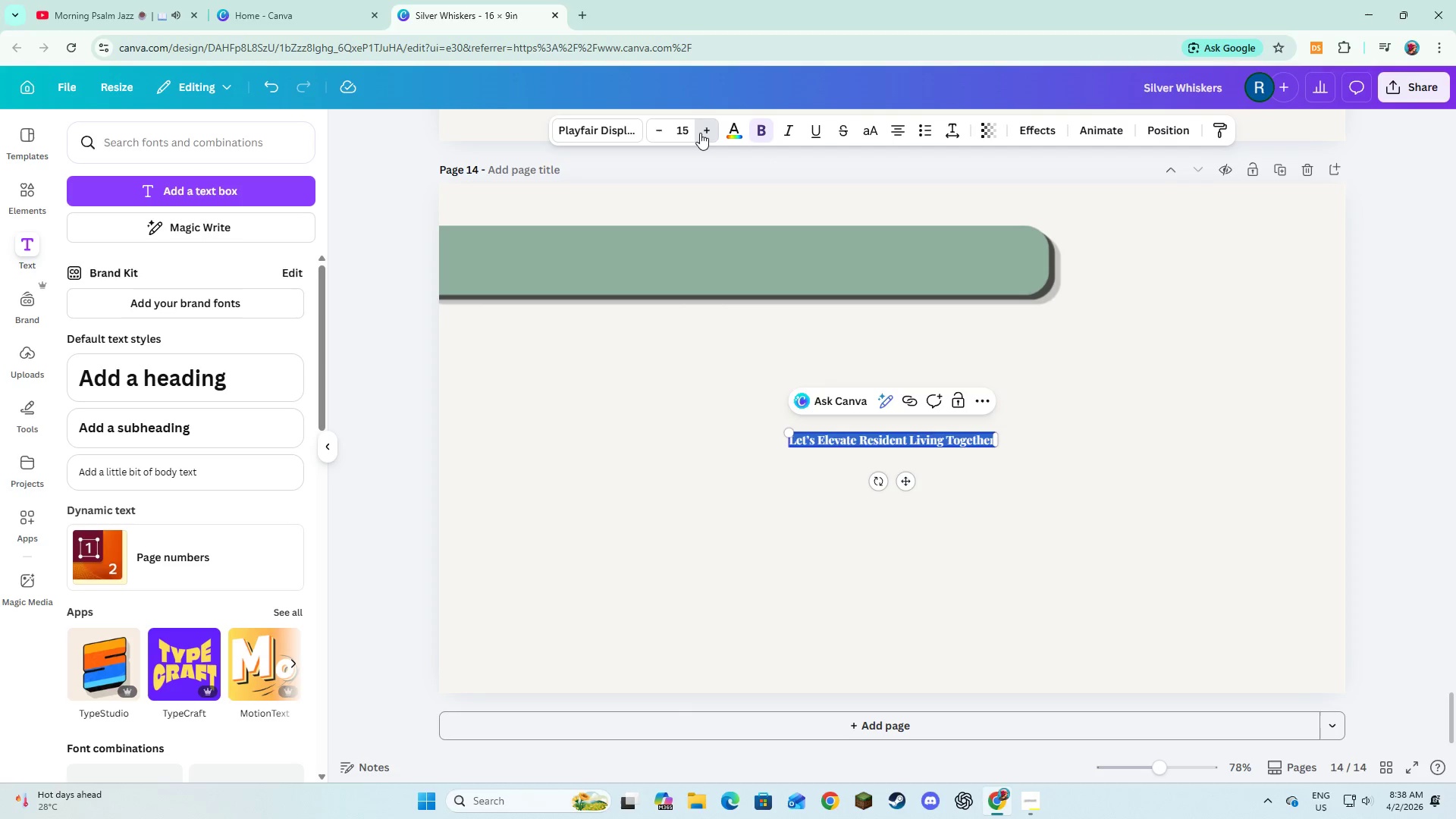 
triple_click([700, 133])
 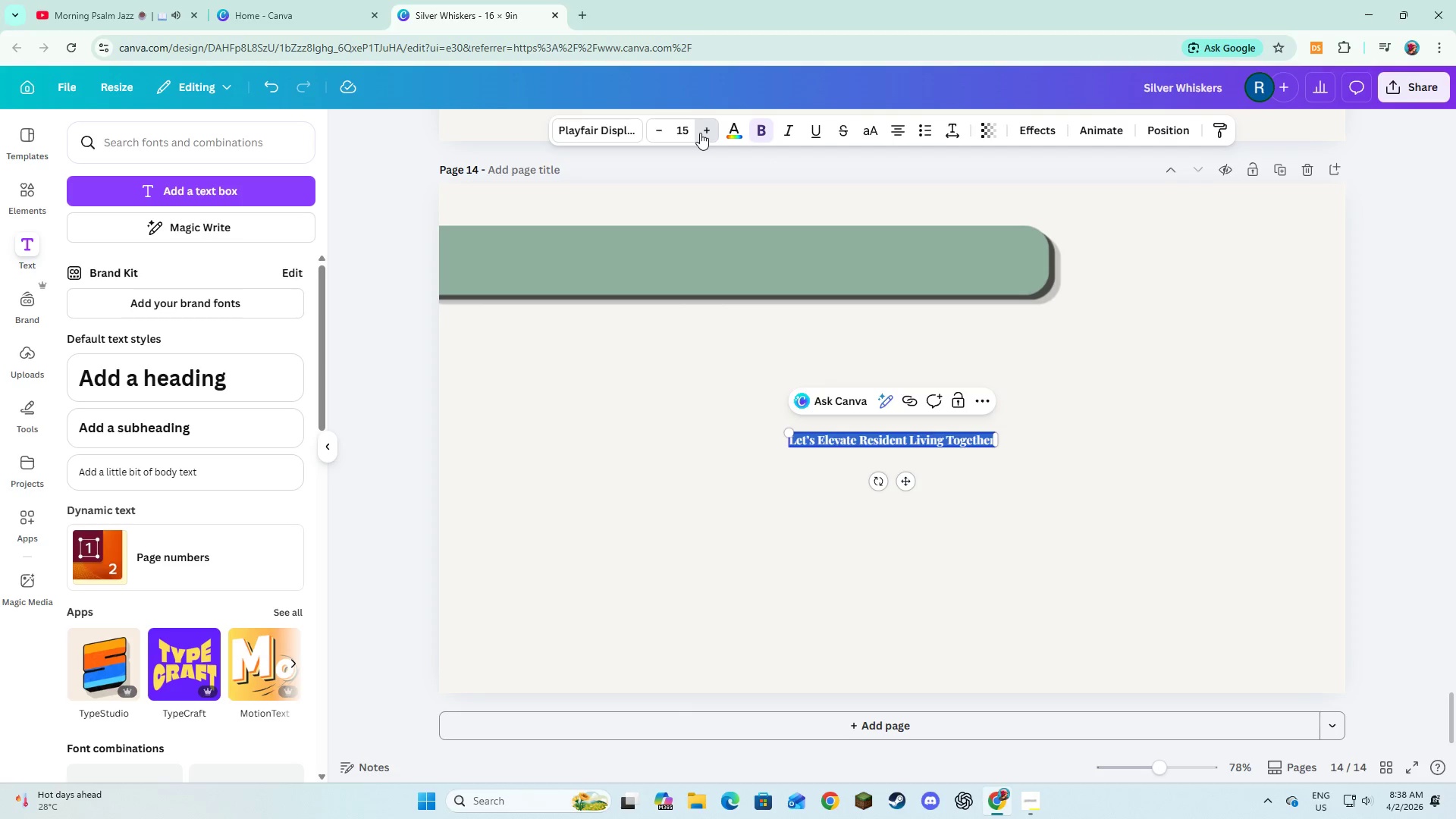 
triple_click([700, 133])
 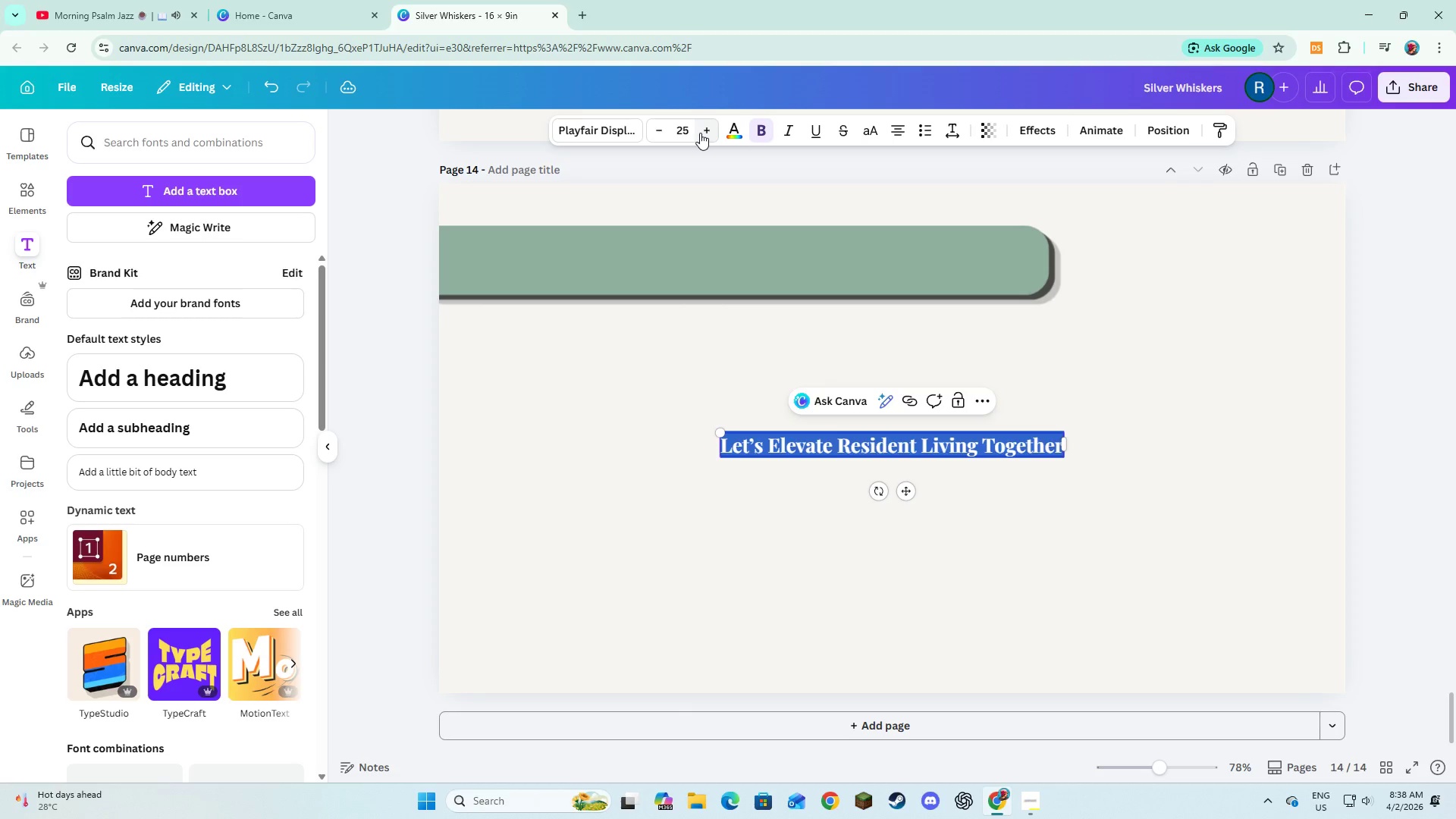 
triple_click([700, 133])
 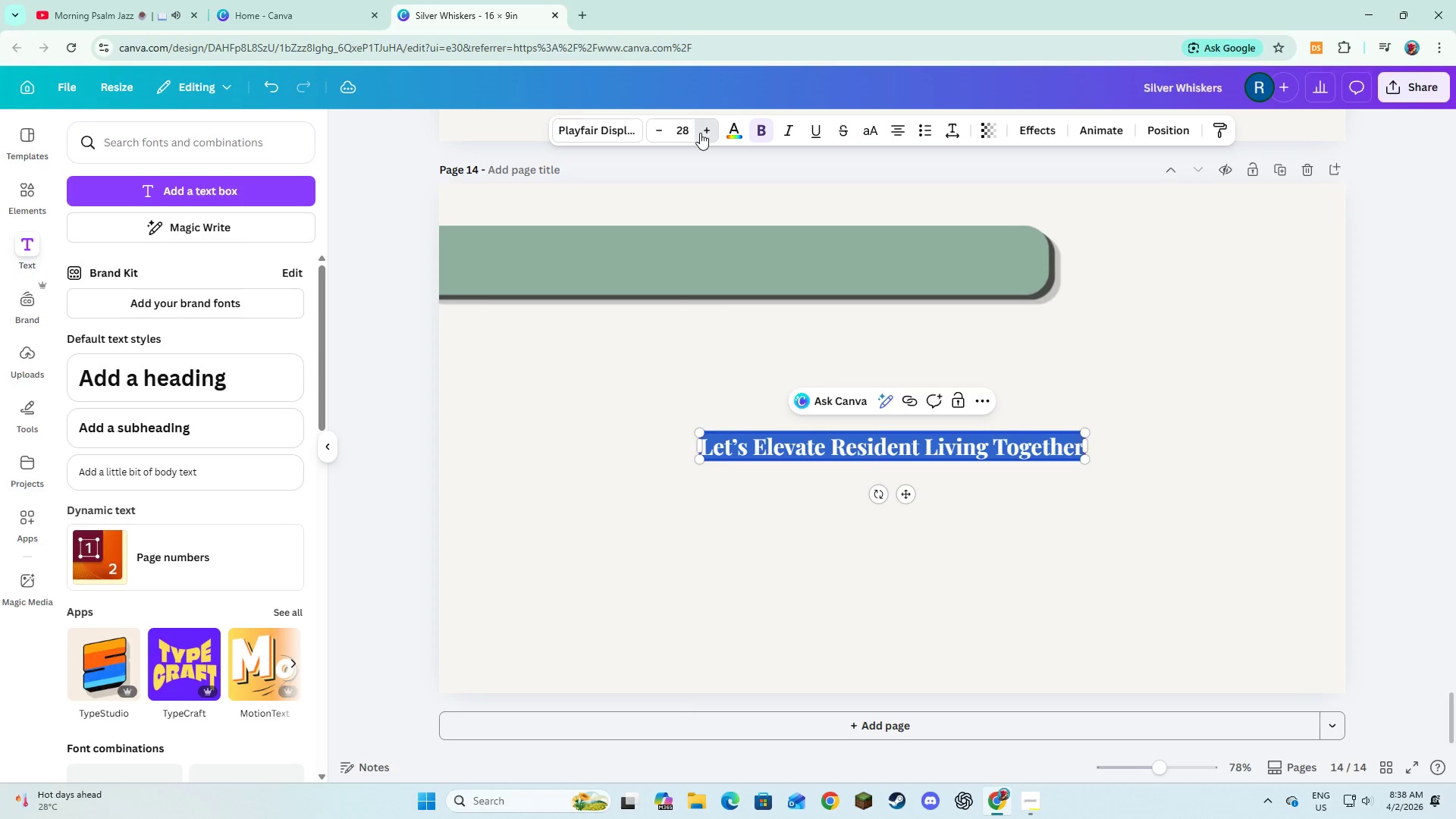 
double_click([700, 133])
 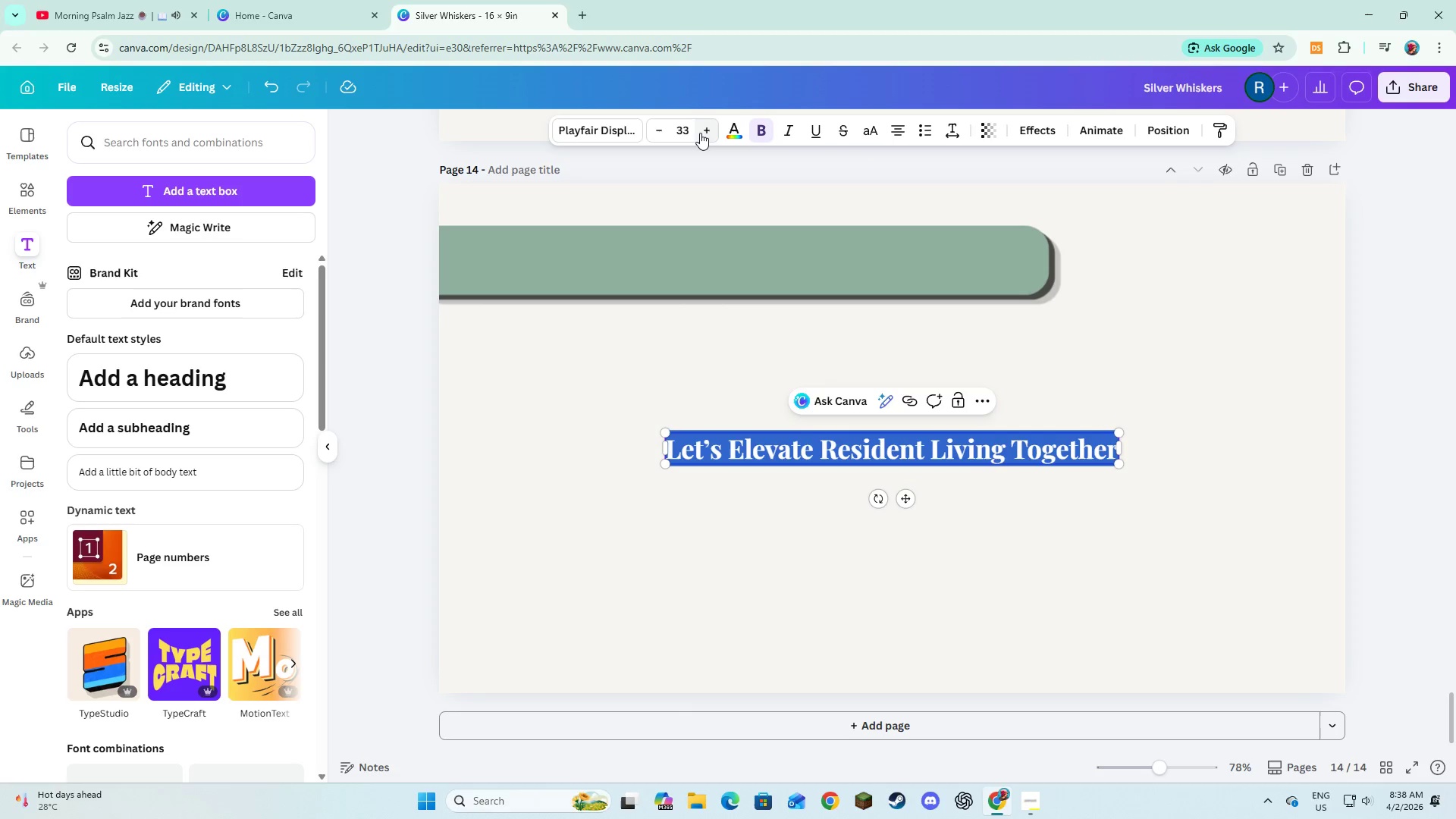 
triple_click([700, 133])
 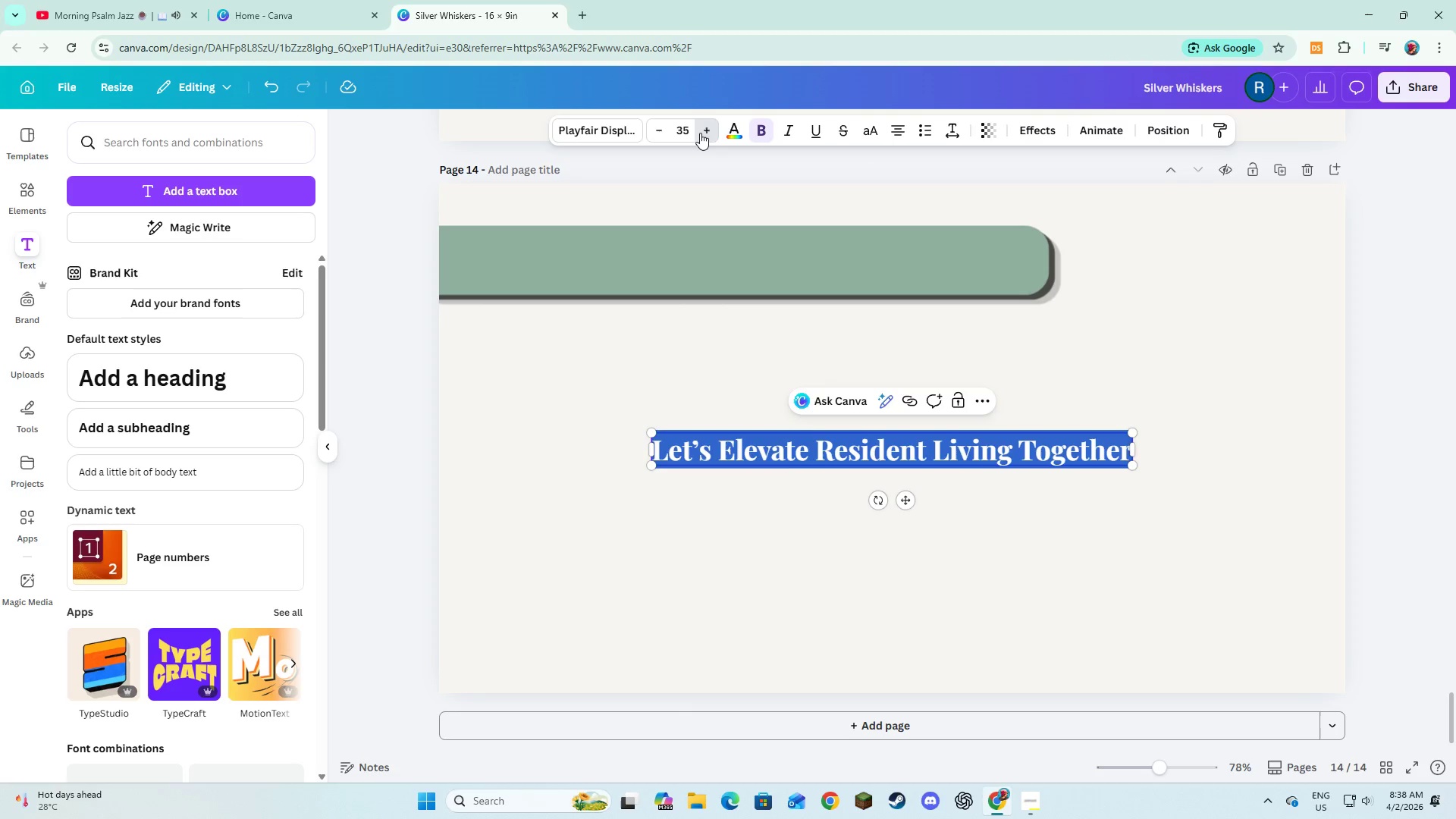 
double_click([700, 133])
 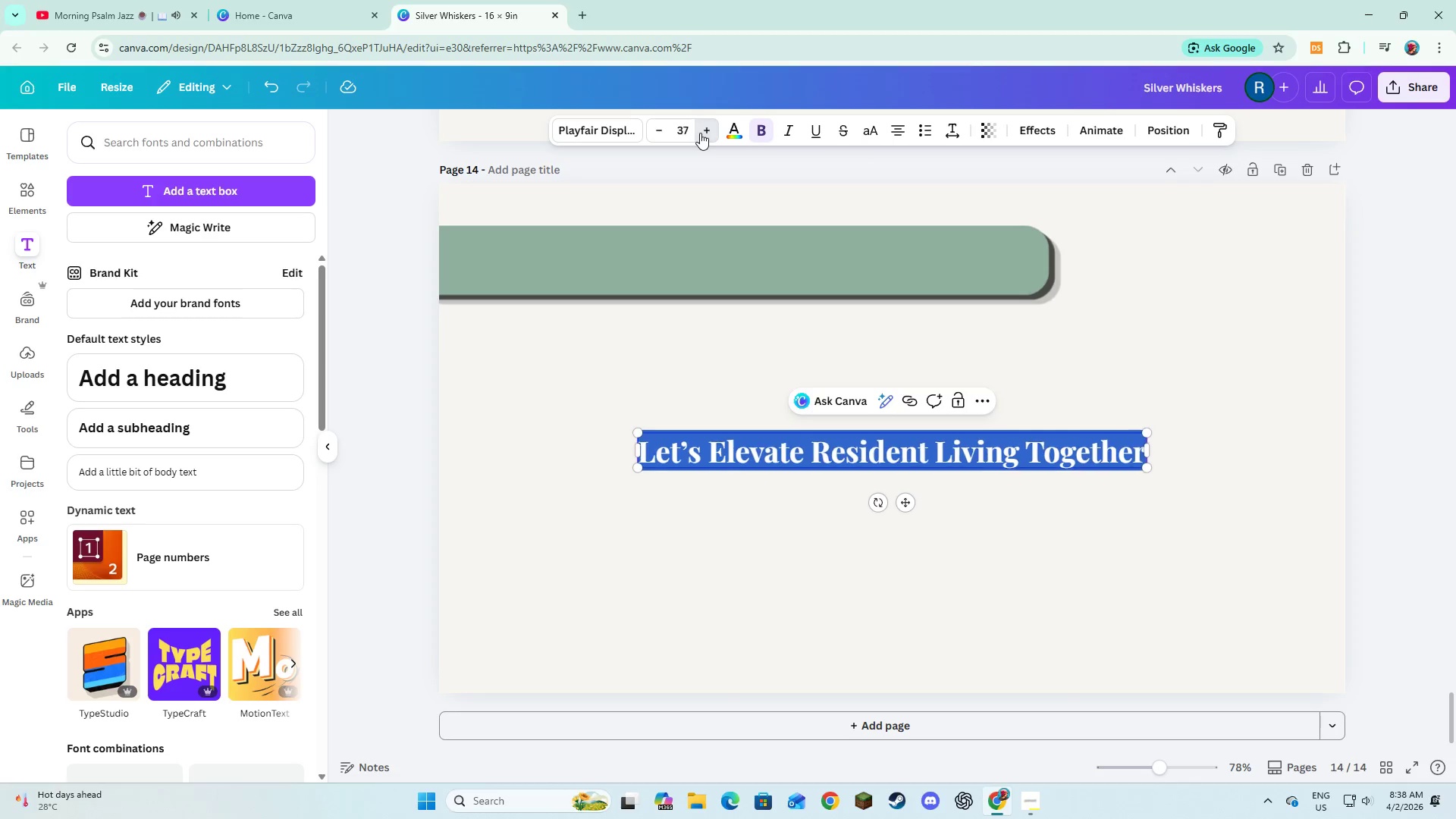 
triple_click([700, 133])
 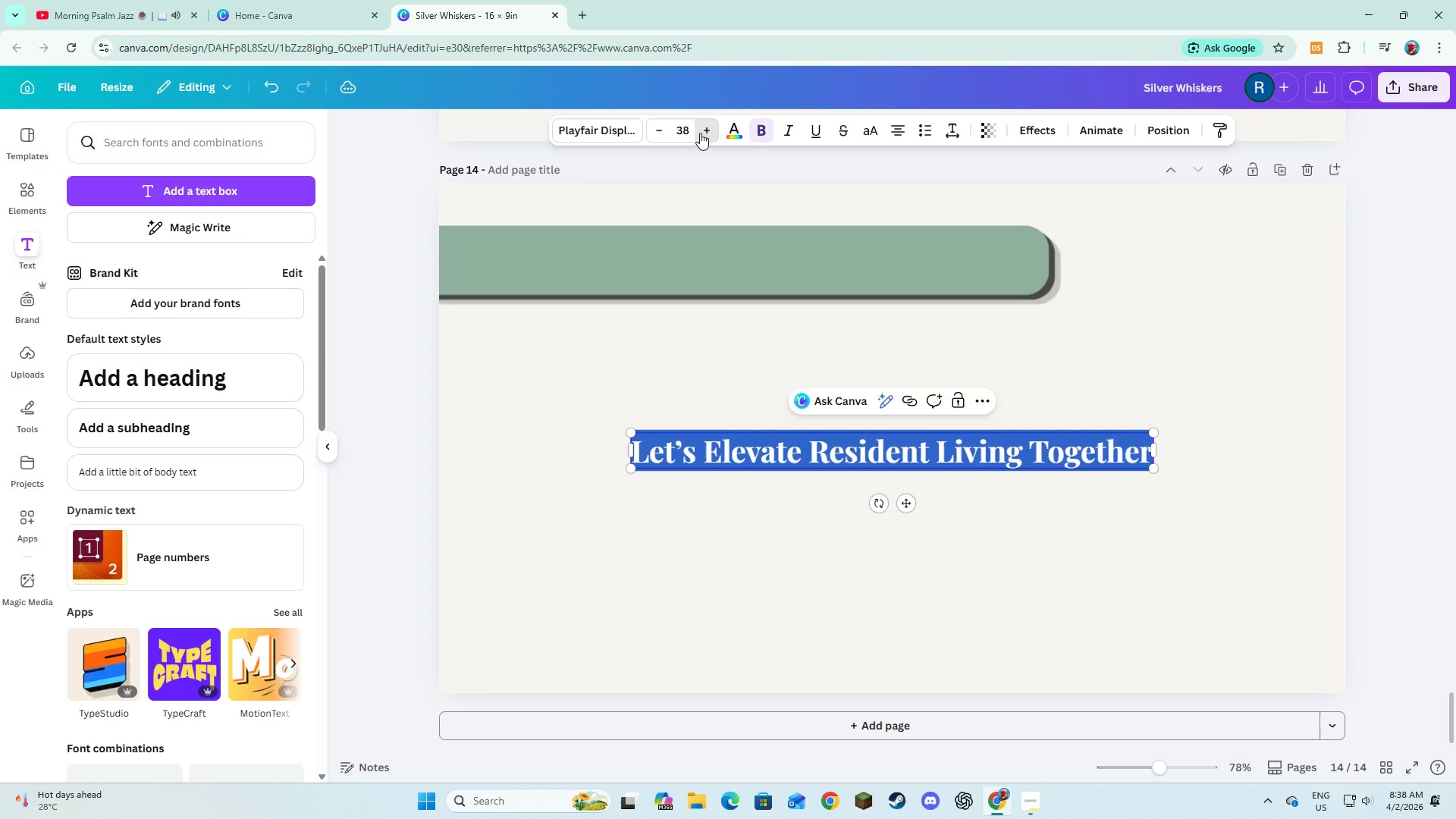 
triple_click([700, 133])
 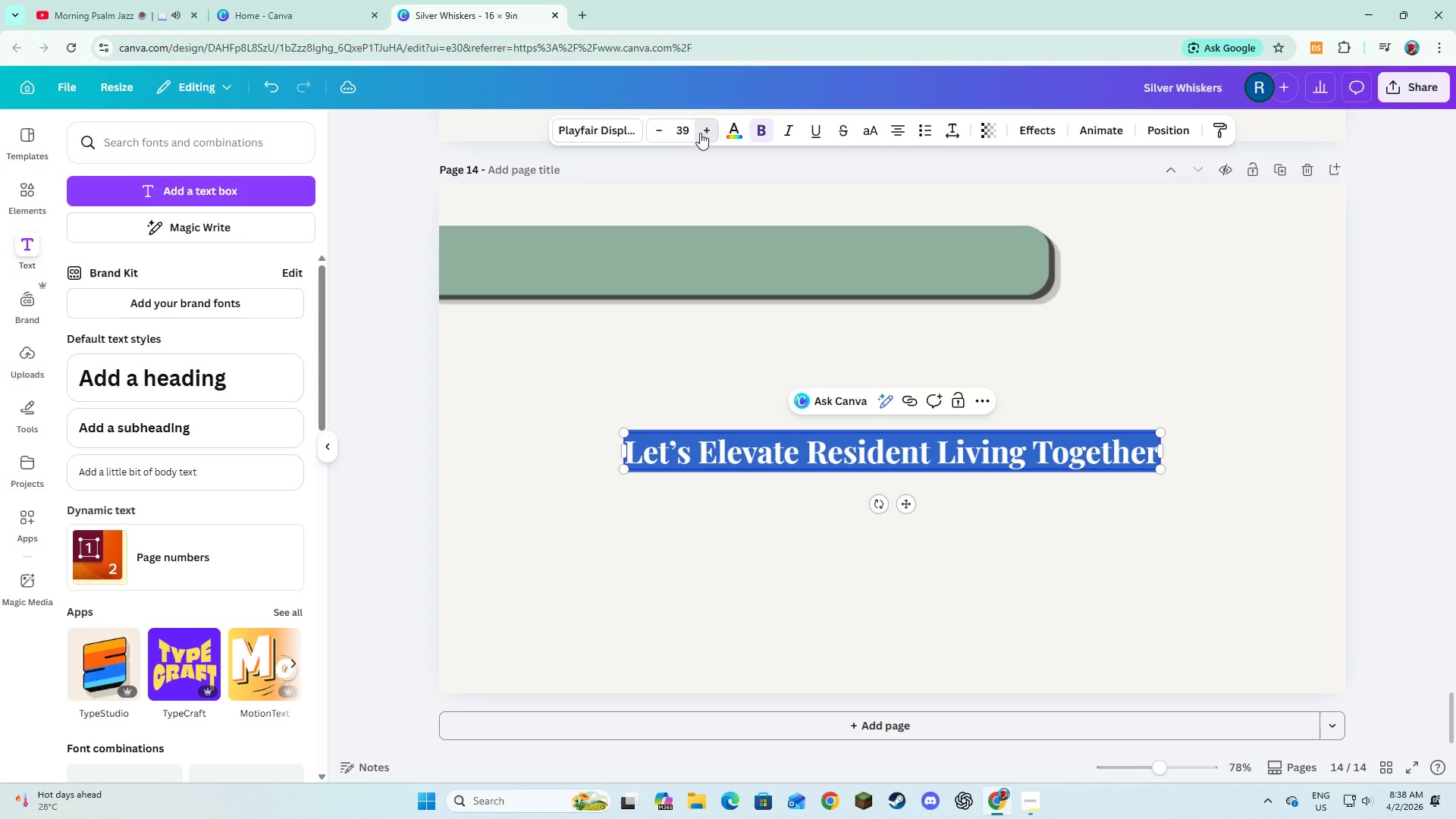 
triple_click([700, 133])
 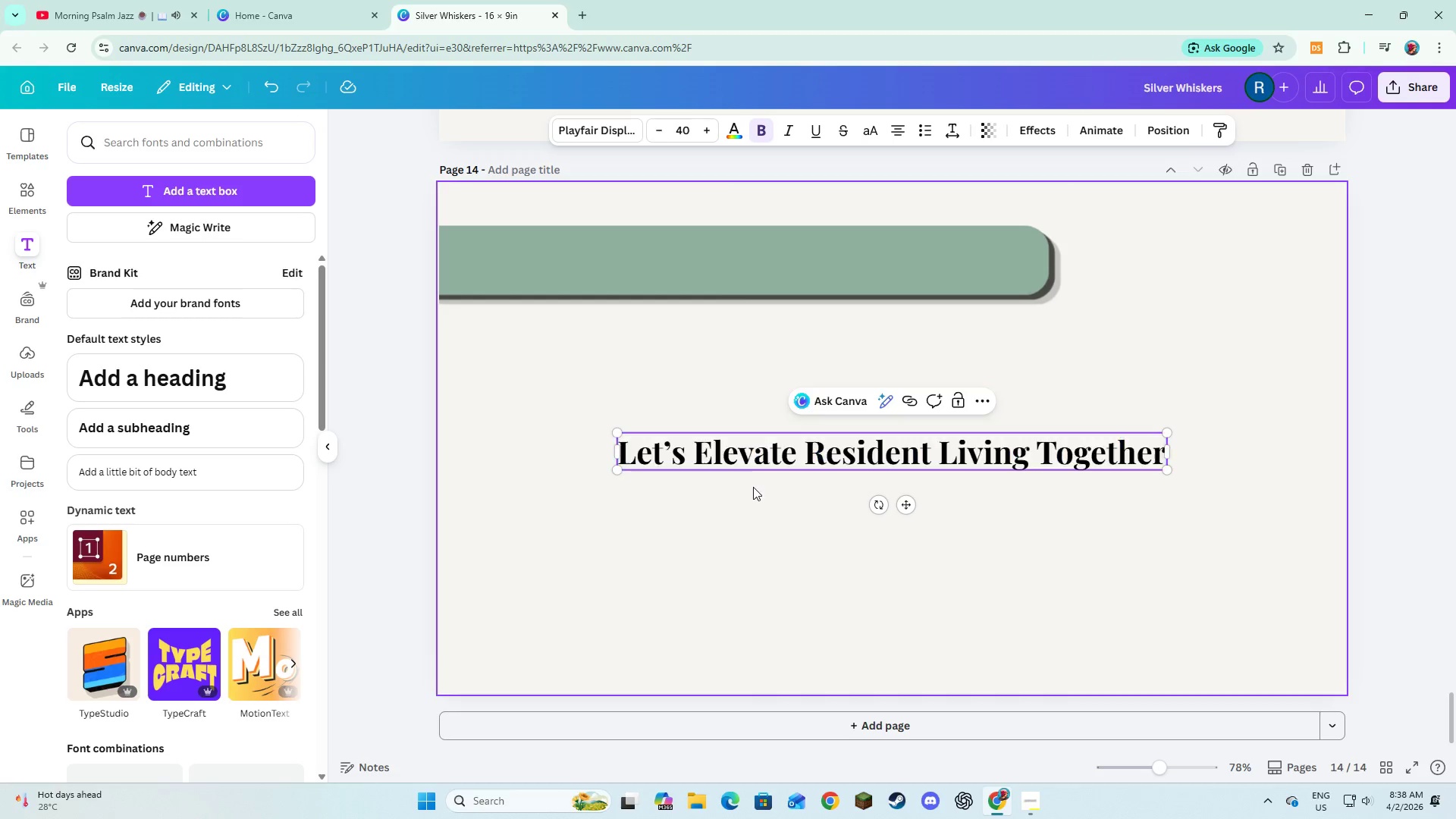 
double_click([759, 456])
 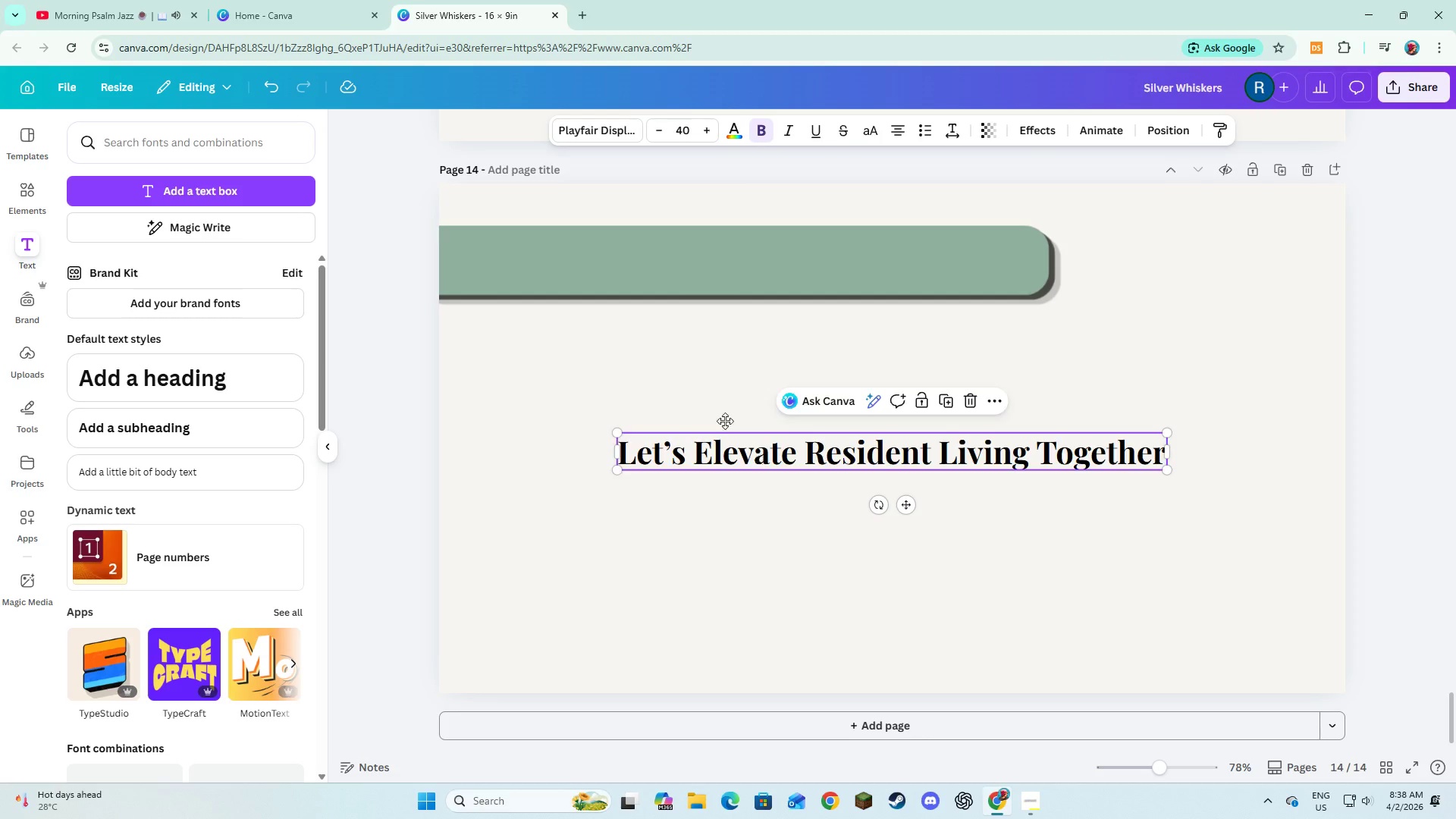 
left_click_drag(start_coordinate=[746, 441], to_coordinate=[585, 251])
 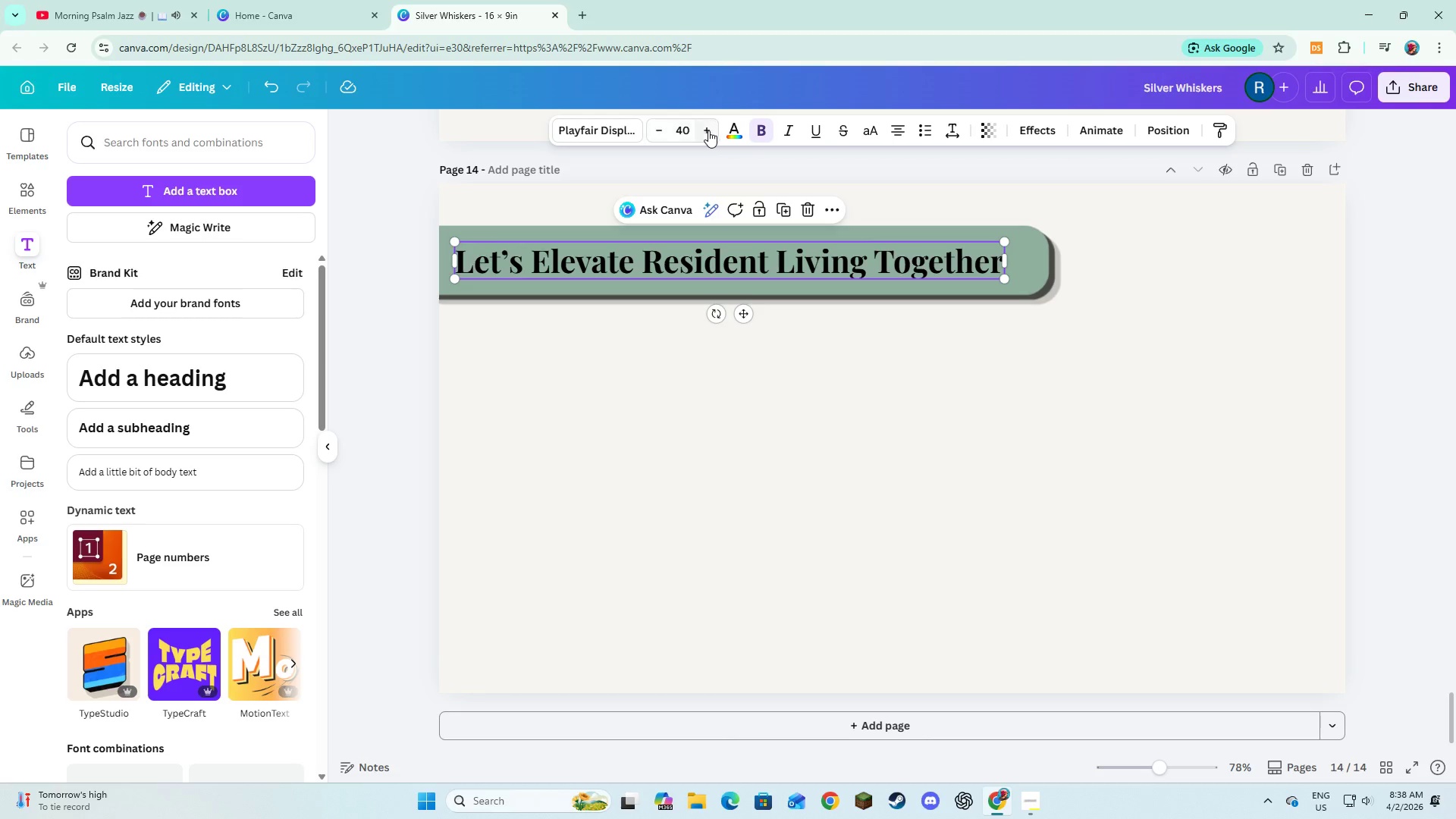 
left_click([724, 130])
 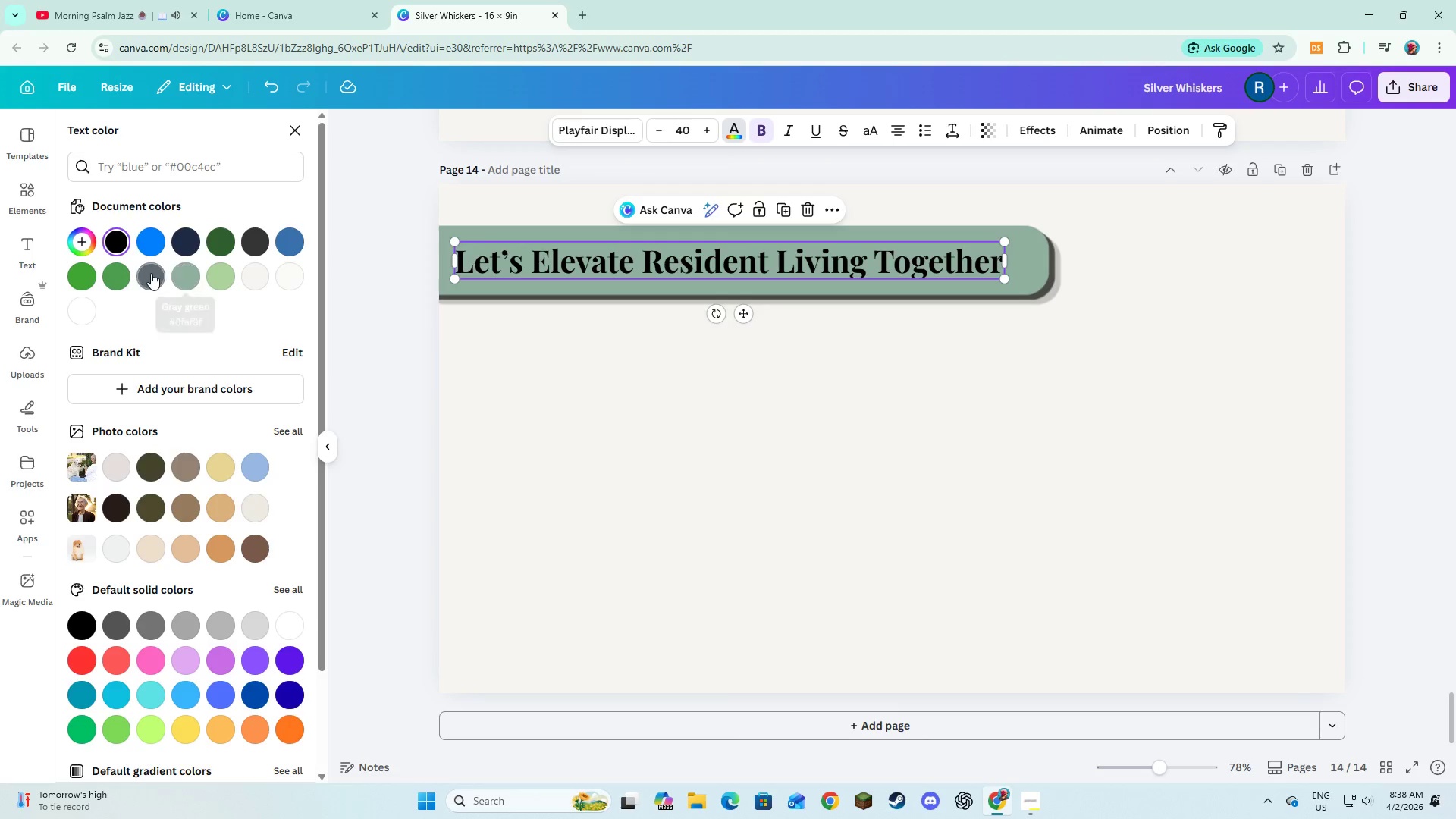 
double_click([524, 399])
 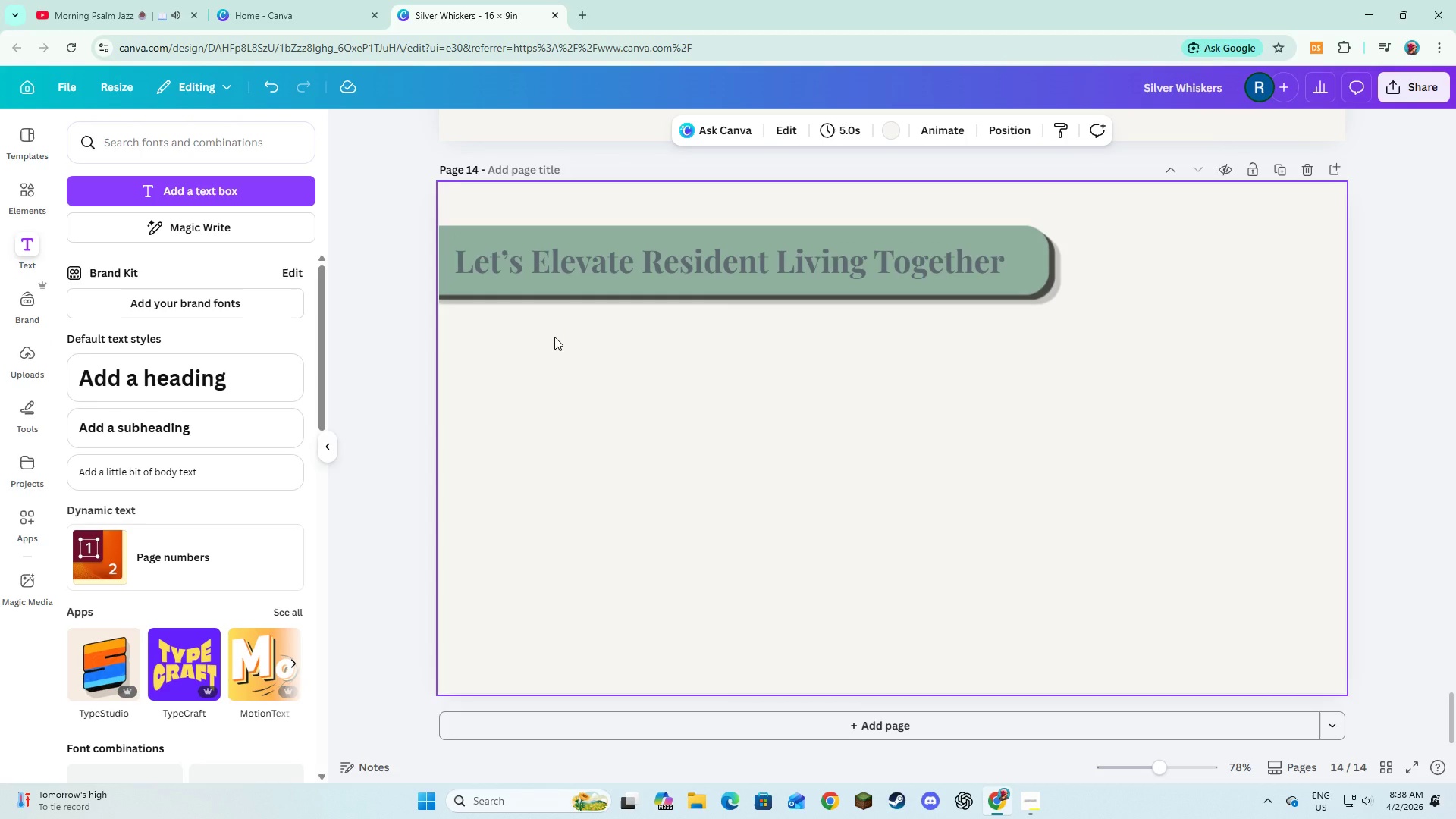 
wait(9.55)
 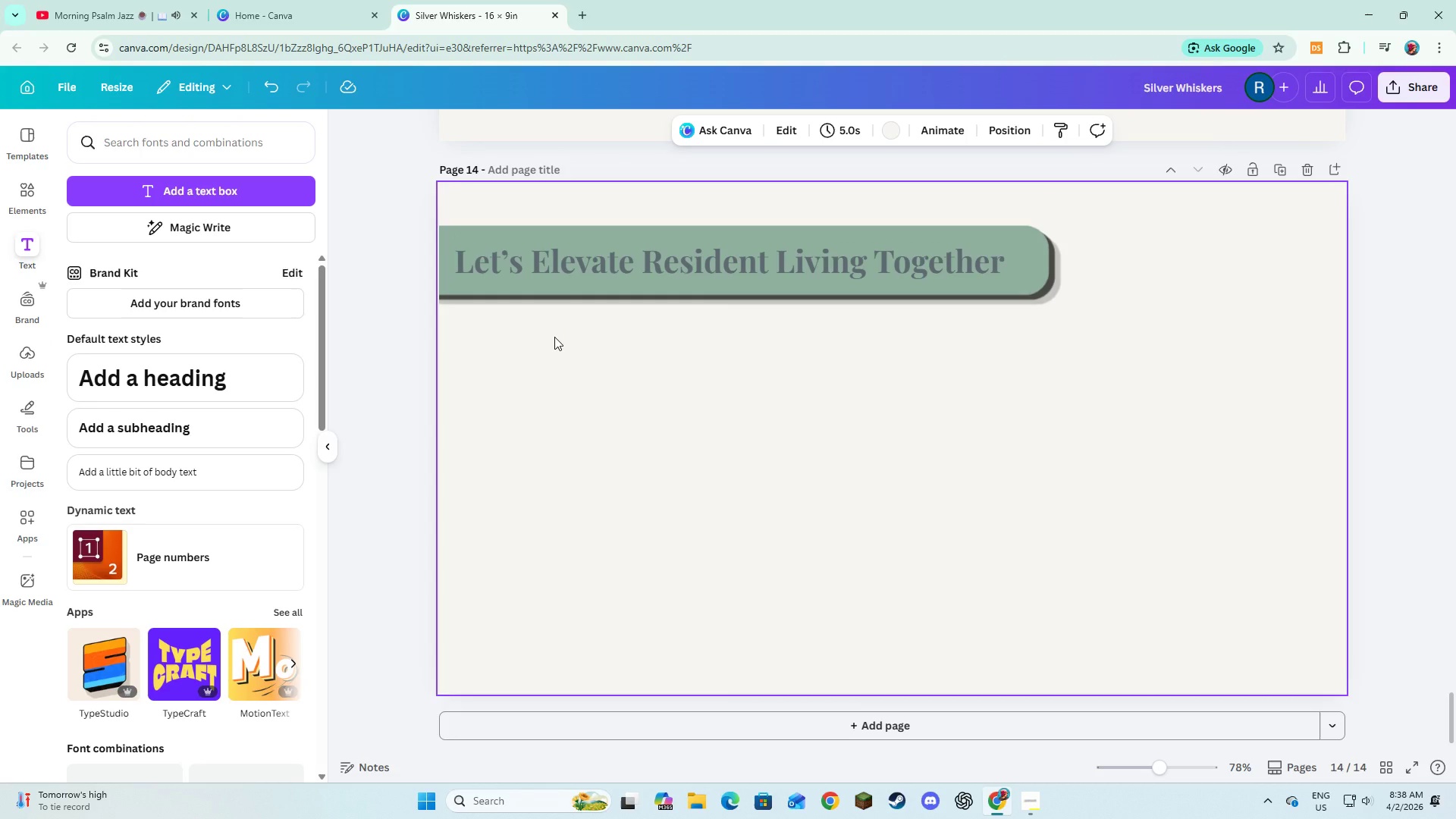 
left_click([668, 389])
 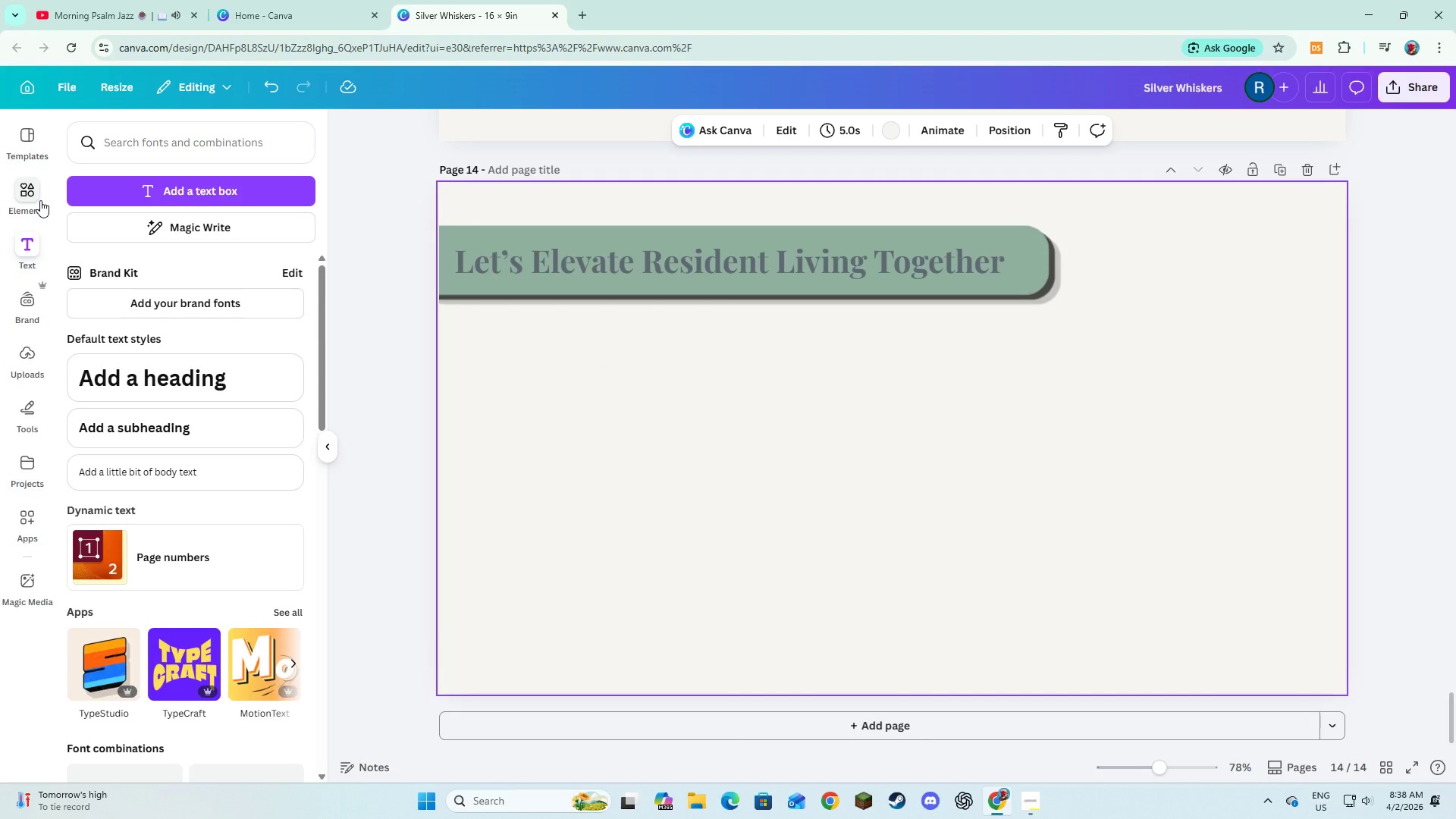 
left_click([40, 200])
 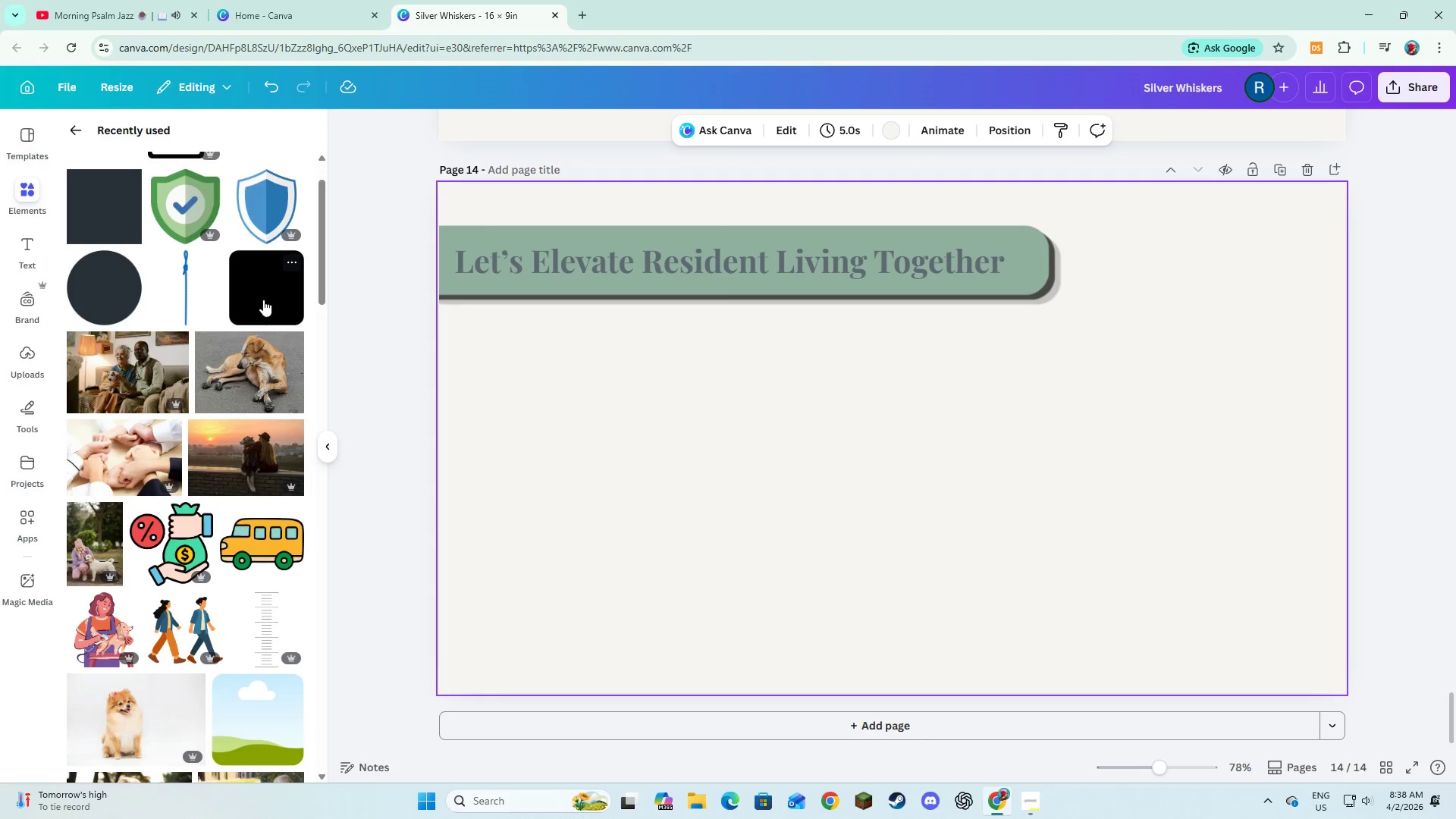 
scroll: coordinate [252, 302], scroll_direction: up, amount: 2.0
 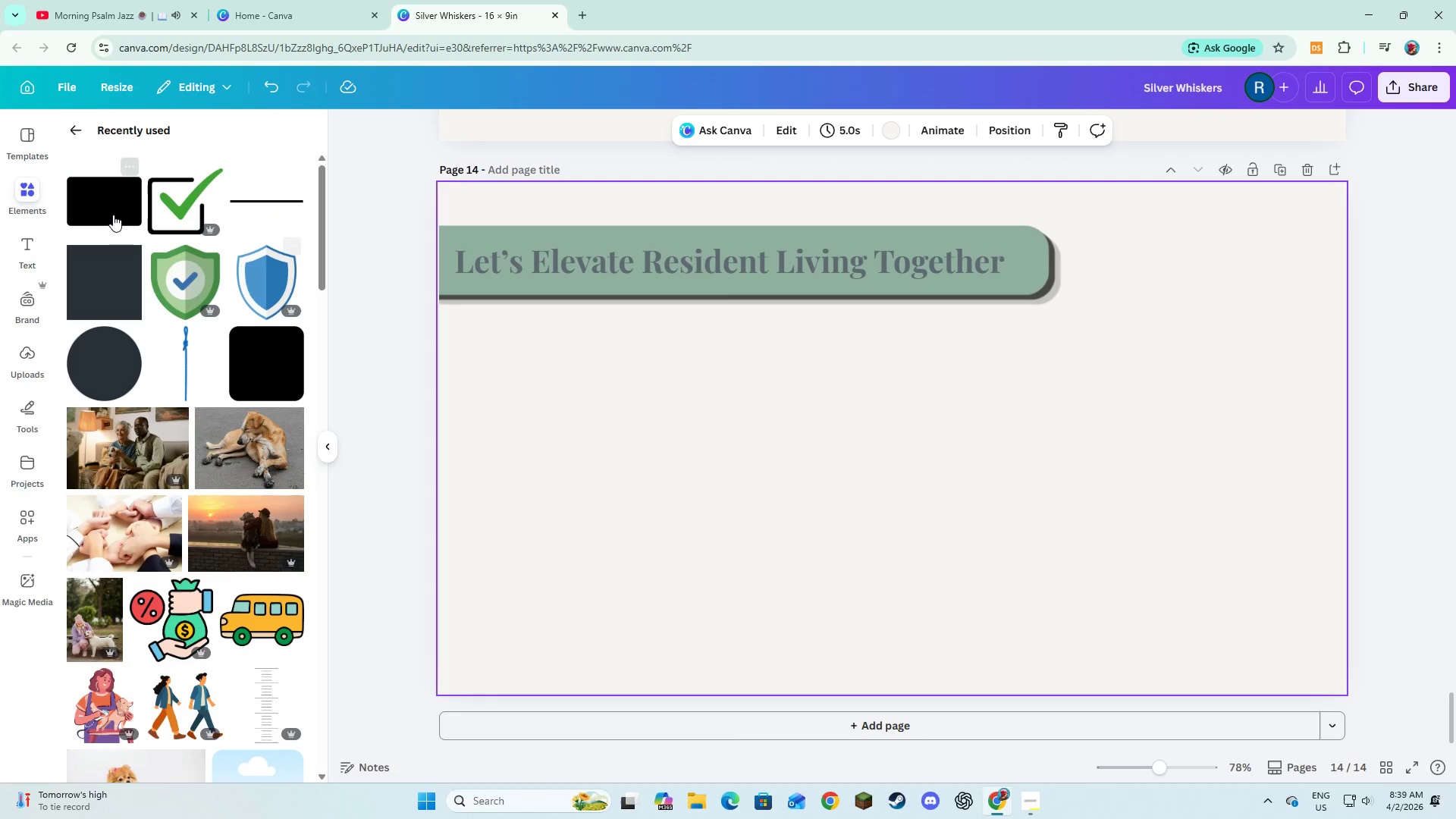 
left_click([112, 209])
 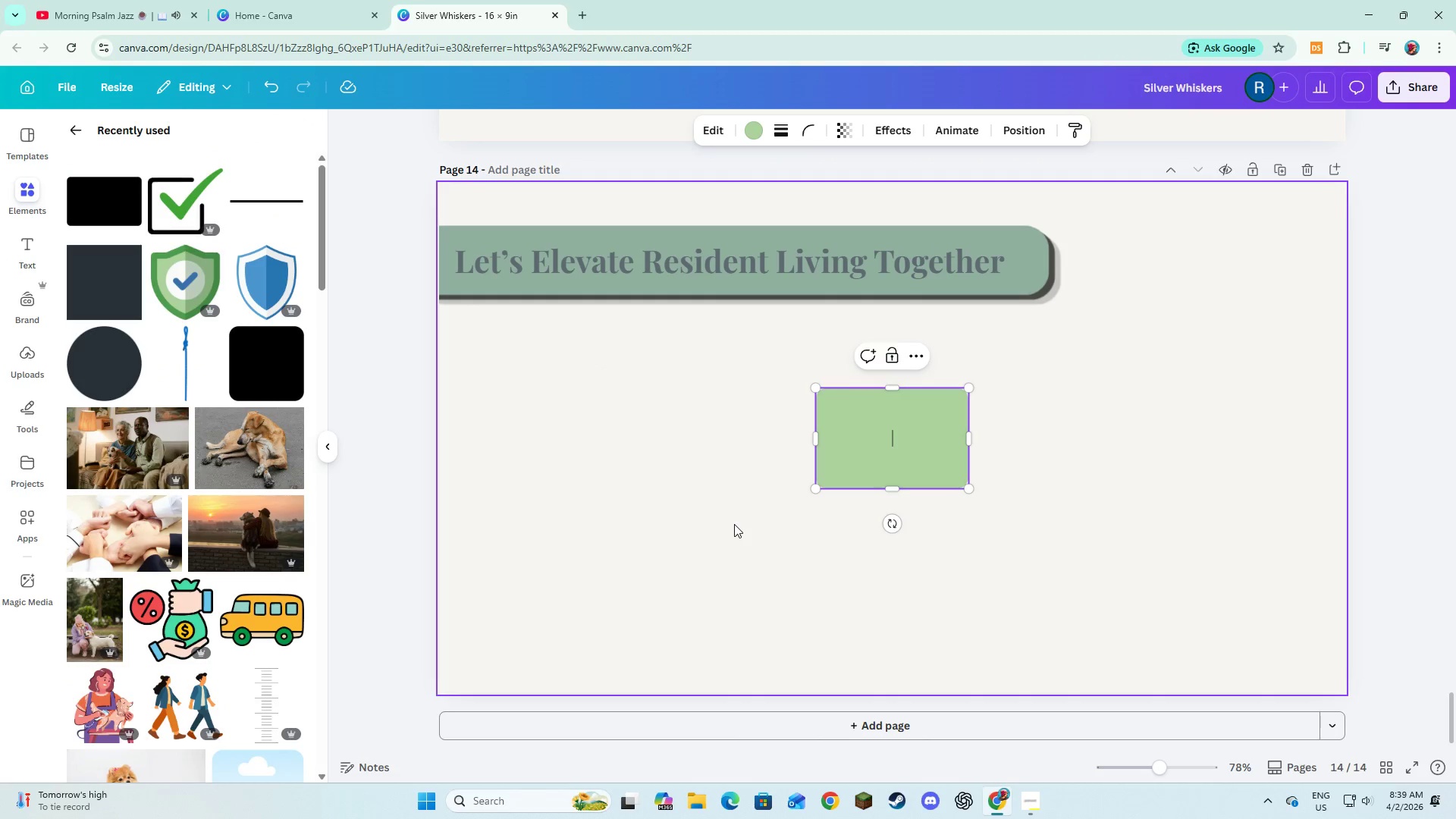 
left_click([734, 524])
 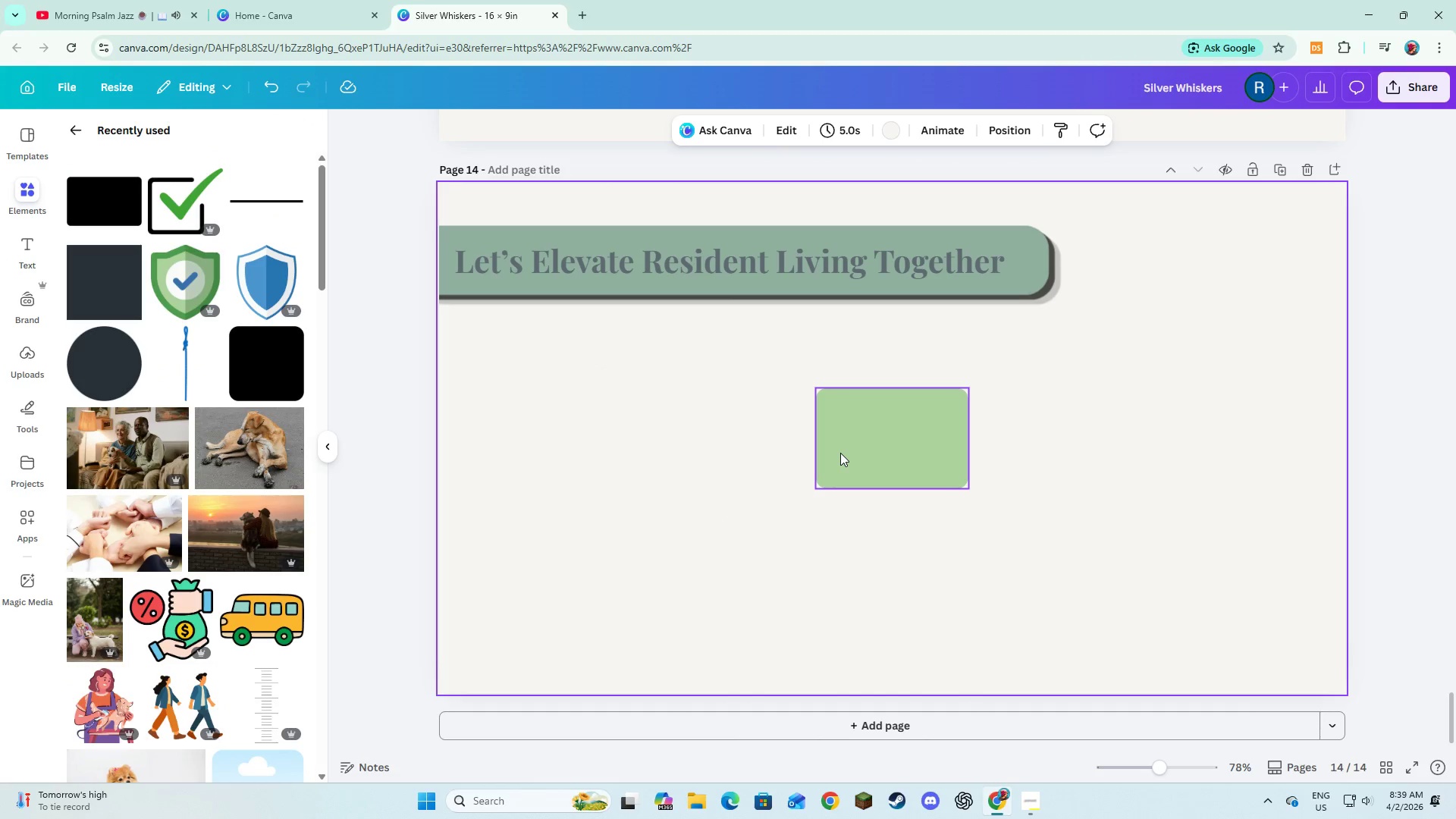 
left_click([841, 452])
 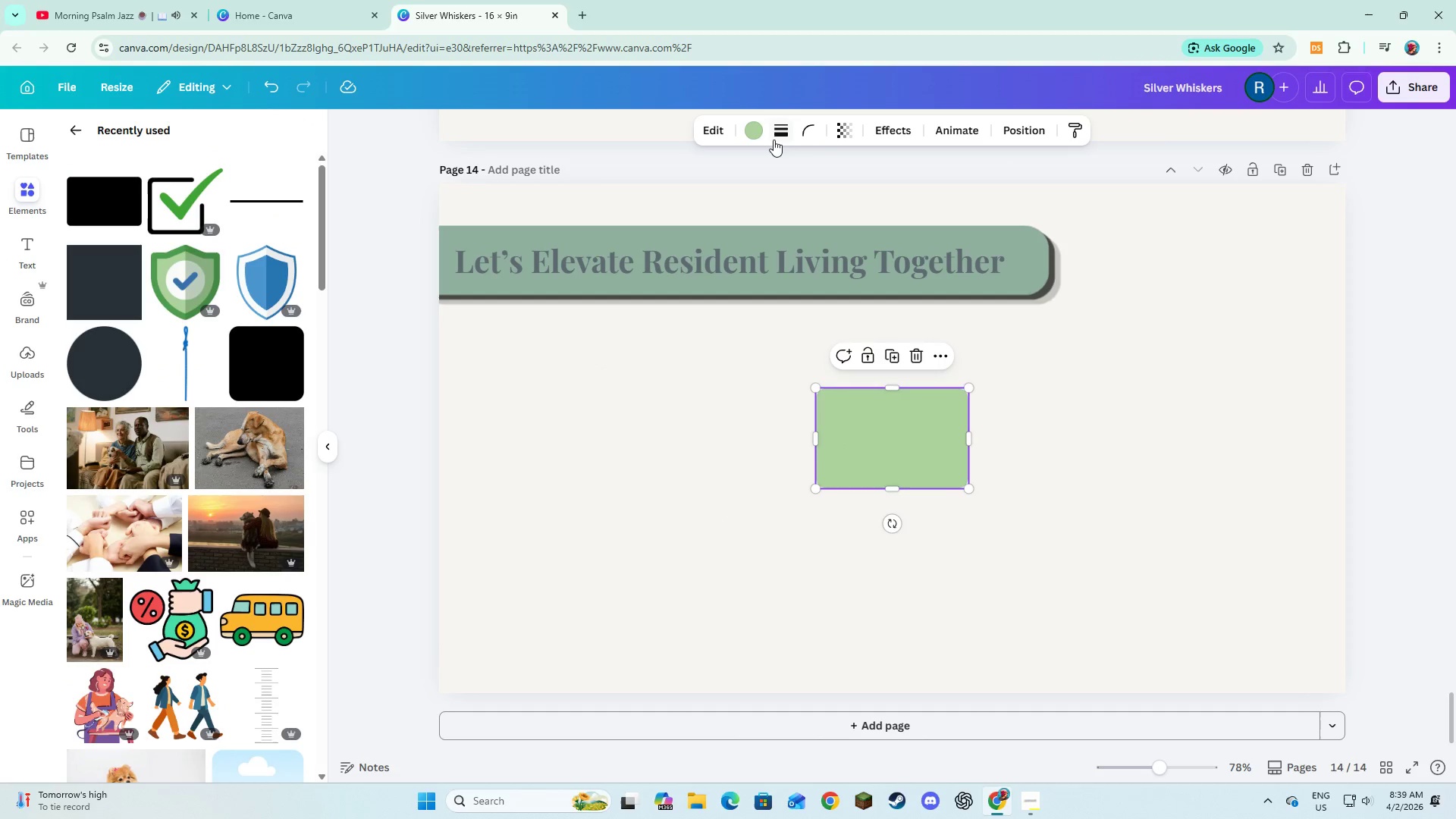 
left_click([757, 127])
 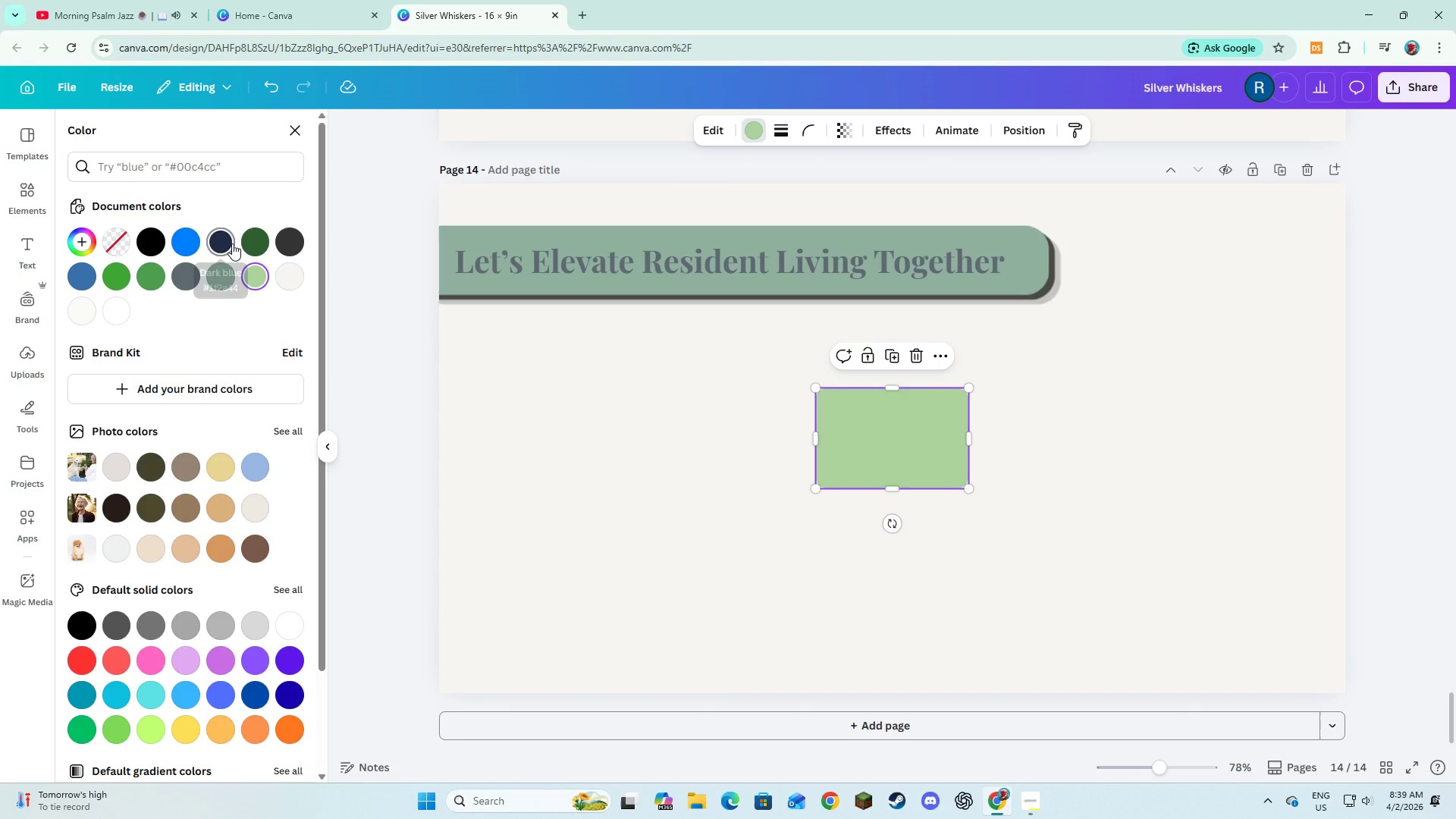 
left_click([230, 243])
 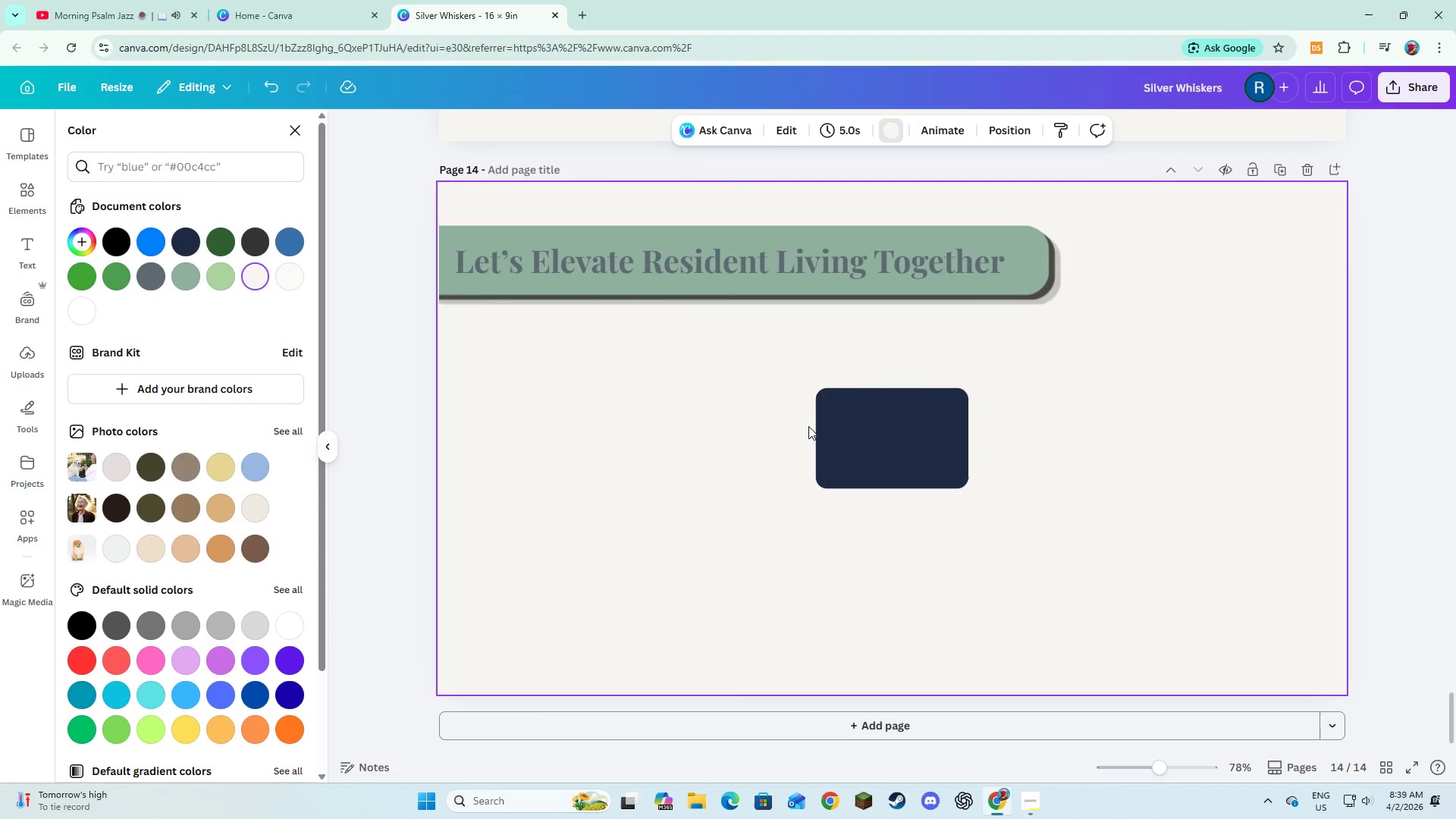 
double_click([851, 448])
 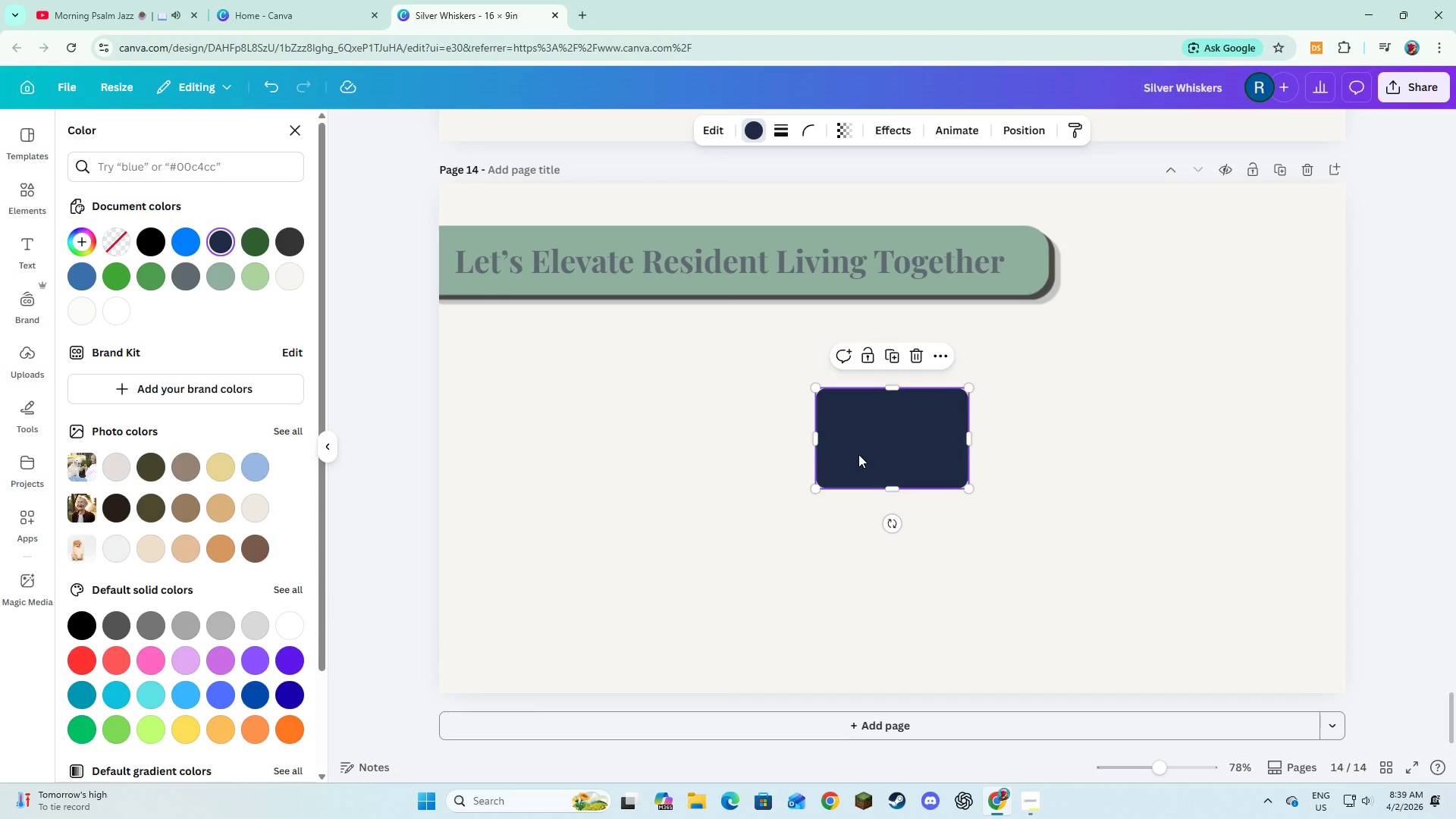 
left_click_drag(start_coordinate=[864, 454], to_coordinate=[632, 415])
 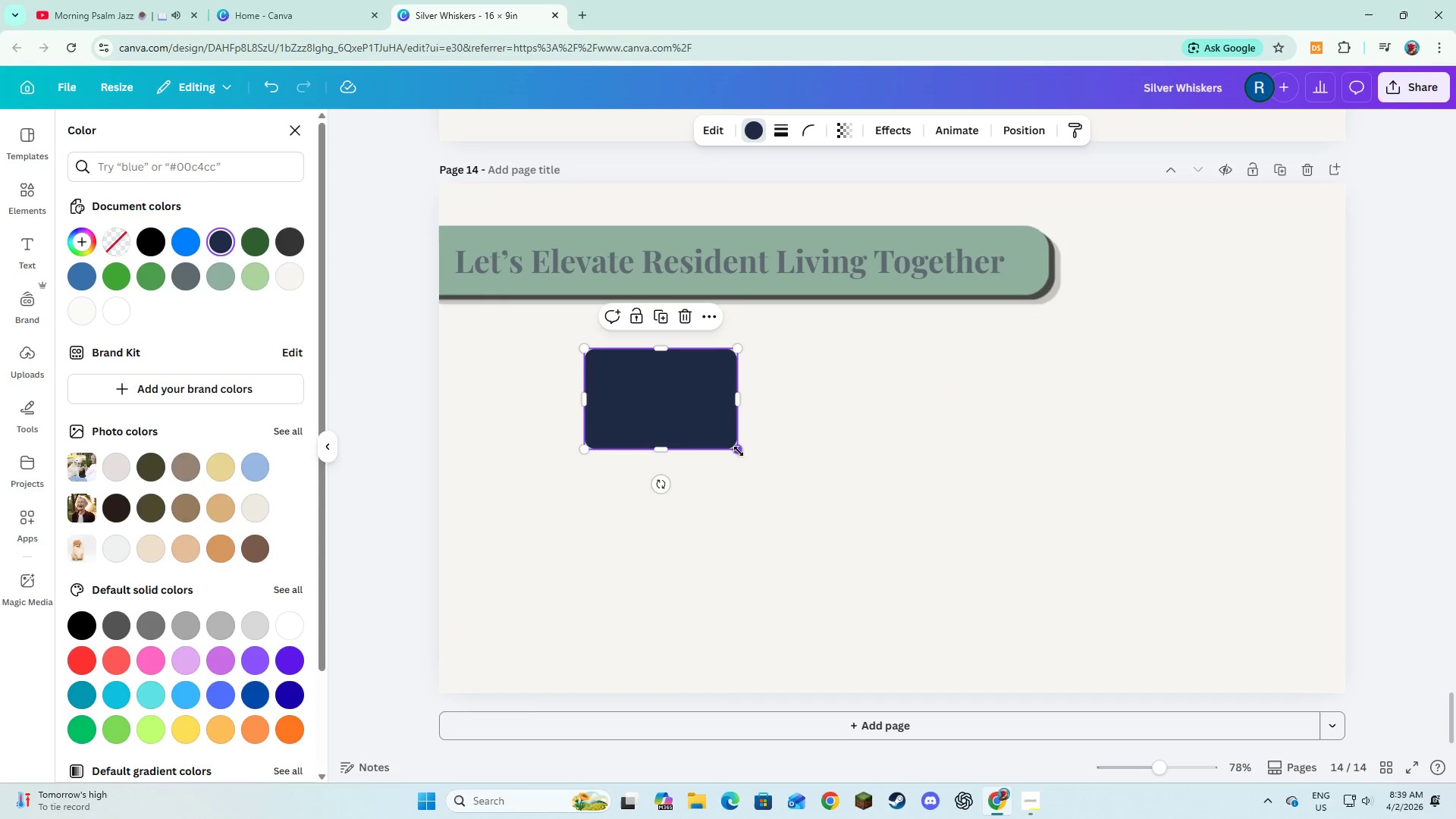 
left_click_drag(start_coordinate=[739, 451], to_coordinate=[902, 458])
 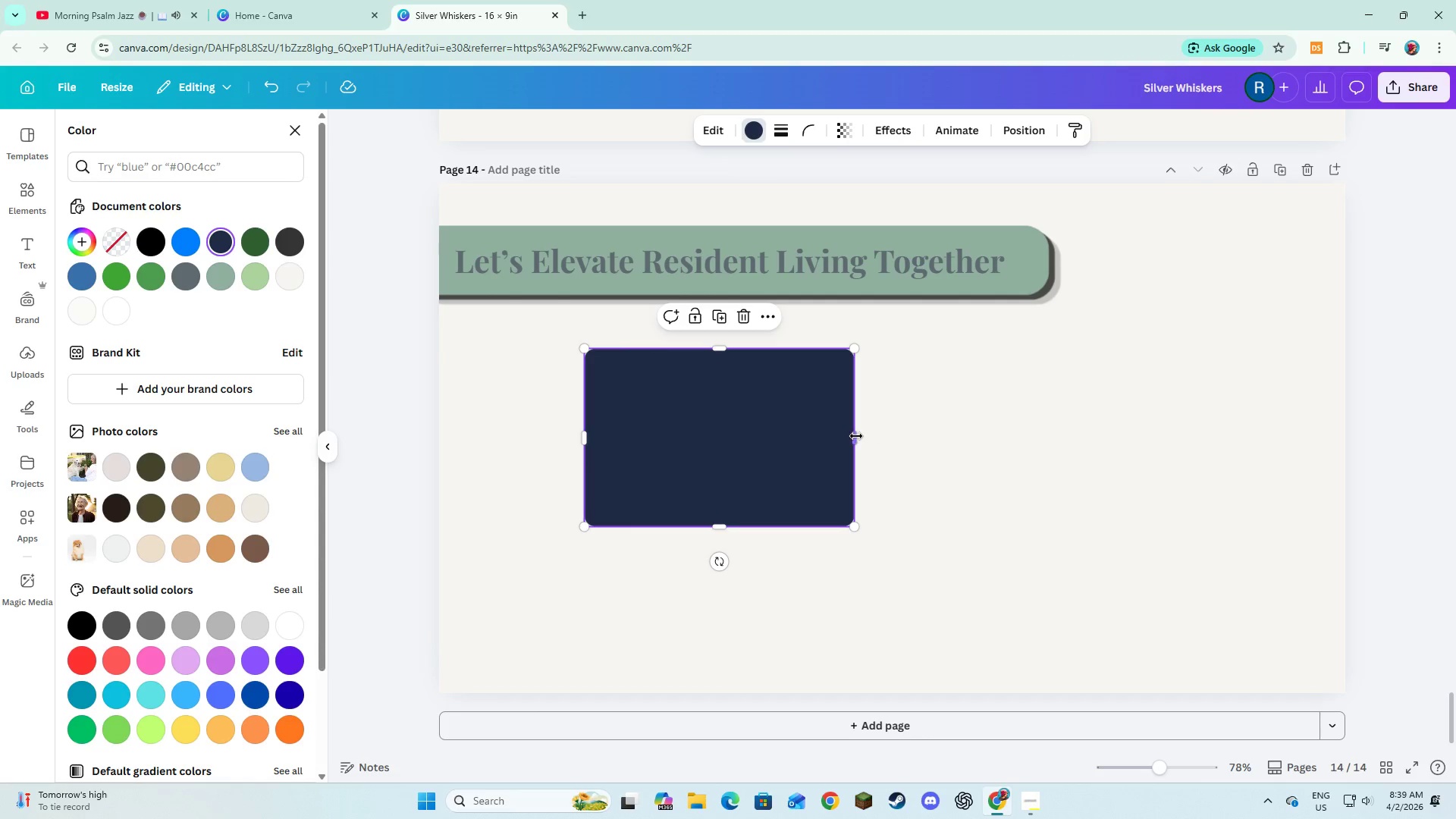 
left_click_drag(start_coordinate=[856, 436], to_coordinate=[1116, 458])
 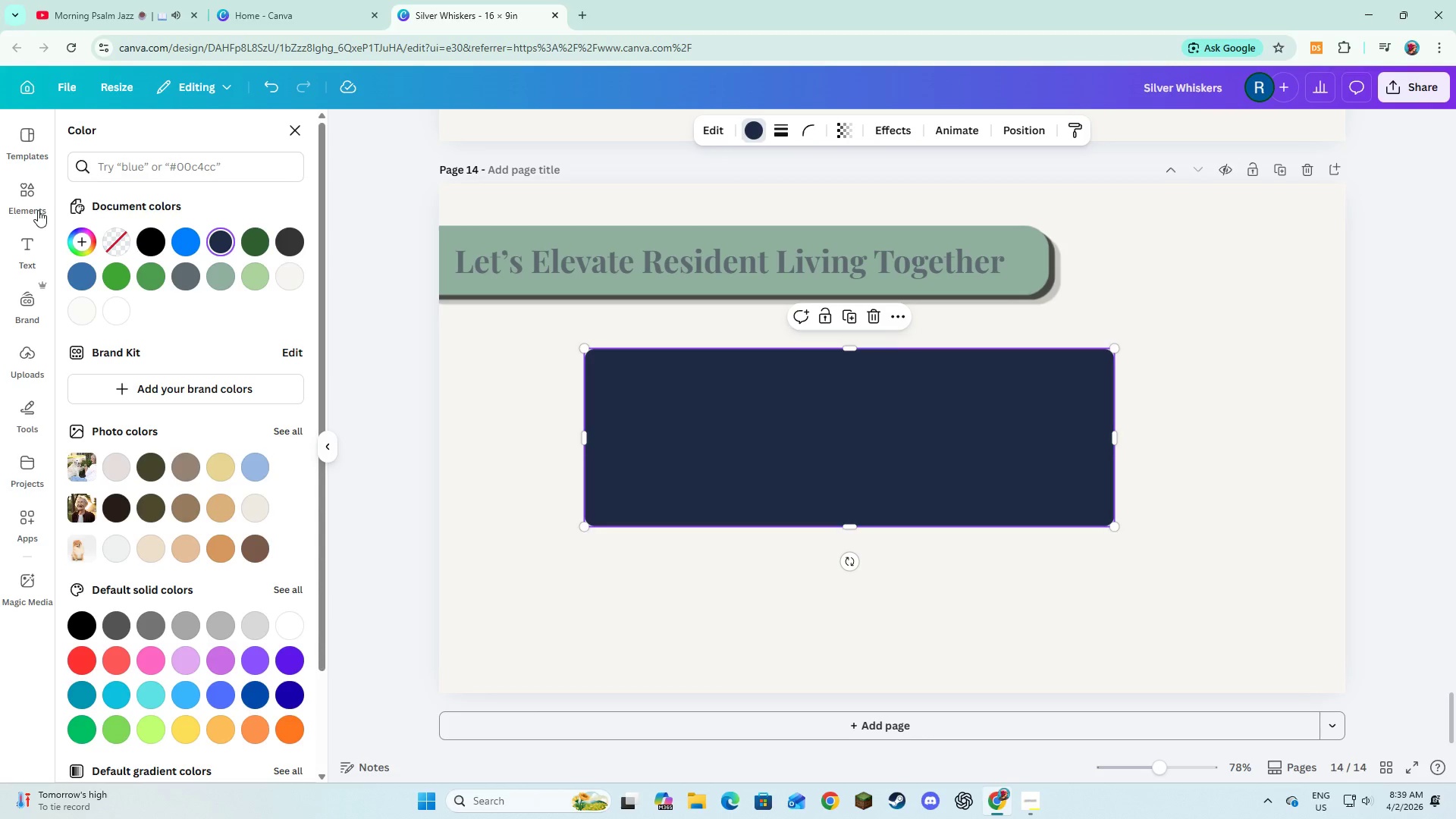 
left_click([29, 256])
 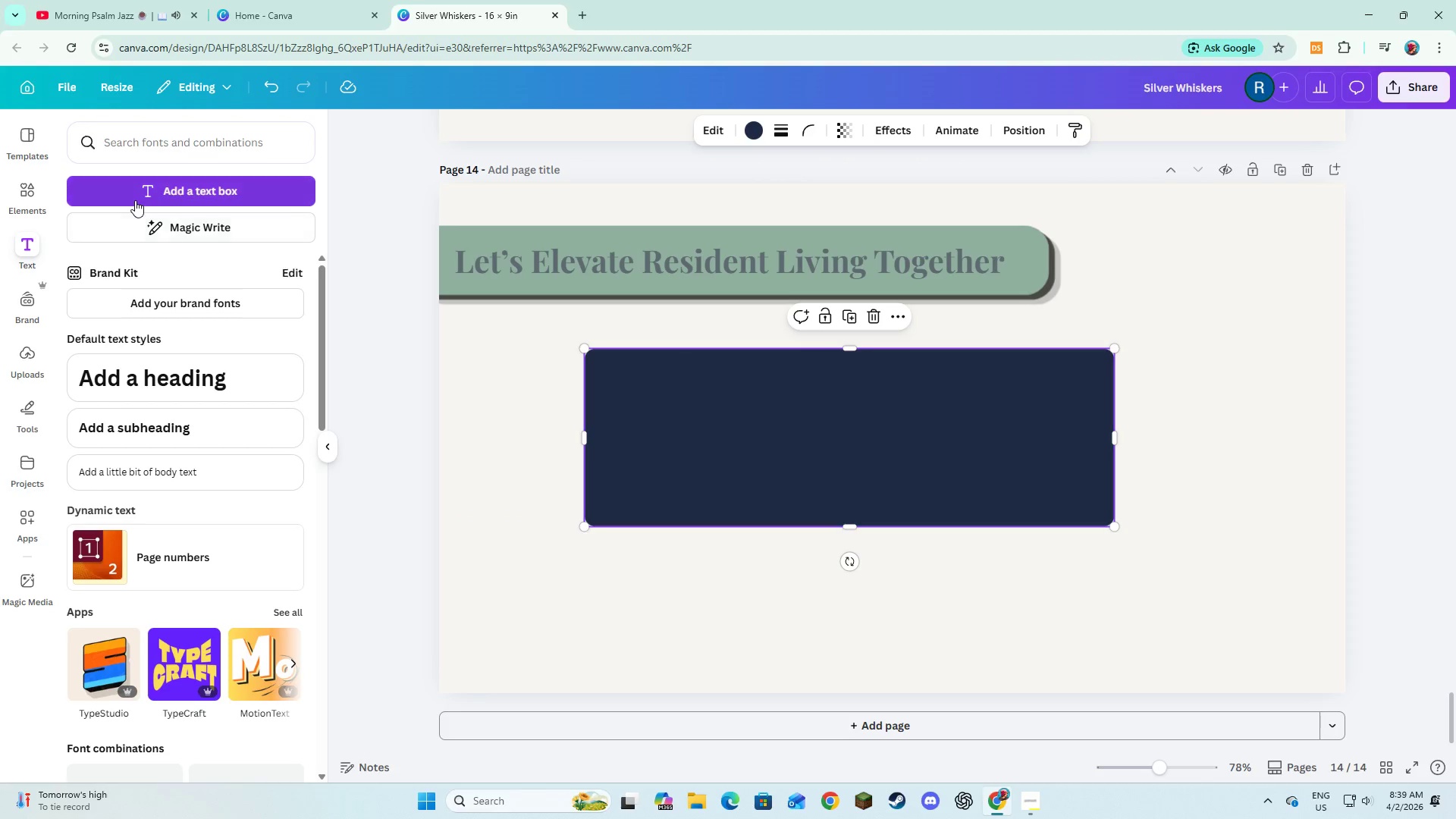 
left_click([135, 200])
 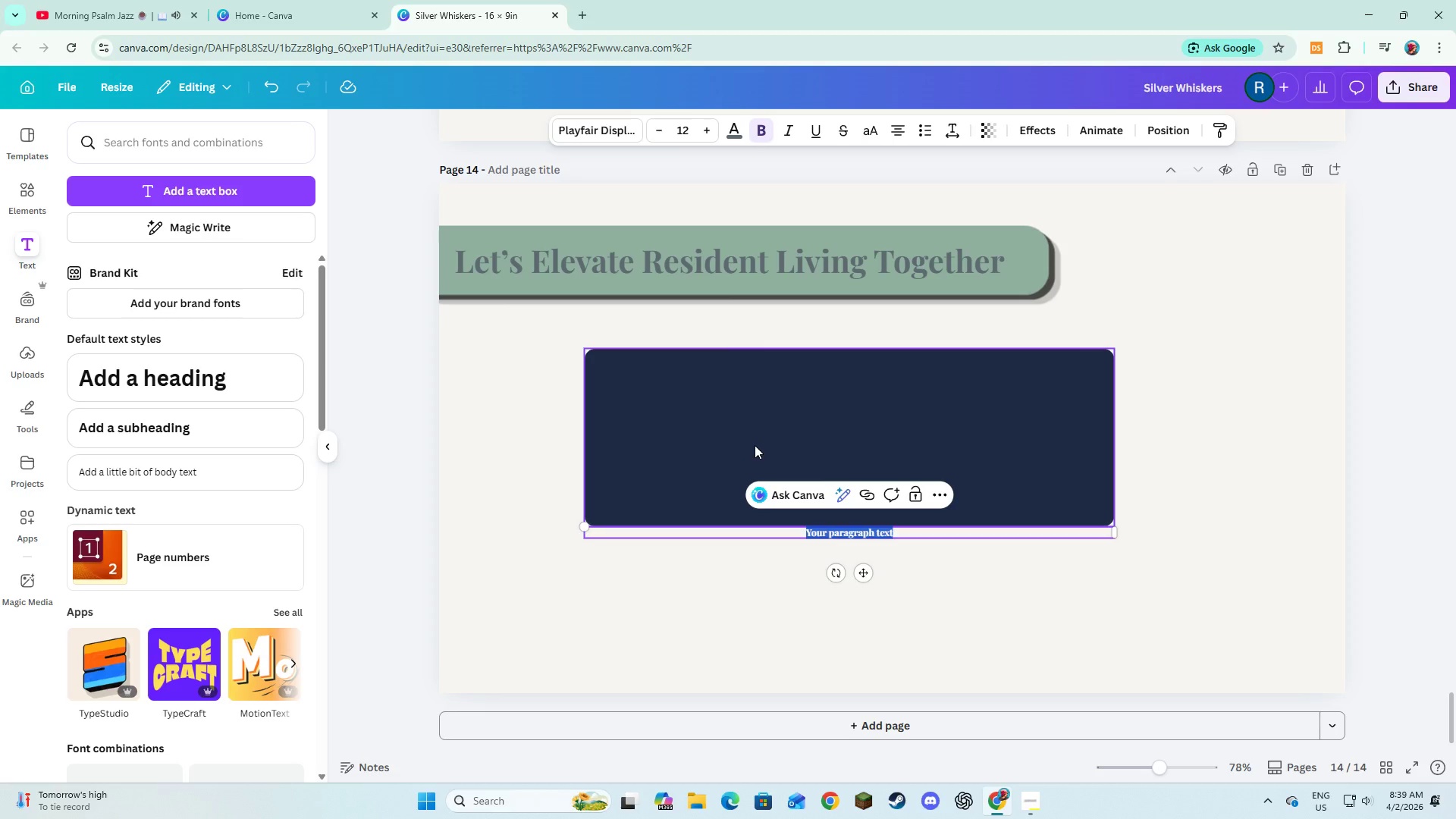 
type(Partner with Paws & Paths to bring safe, premium pet care diretcly)
key(Backspace)
key(Backspace)
key(Backspace)
key(Backspace)
type(ctly to your residents)
 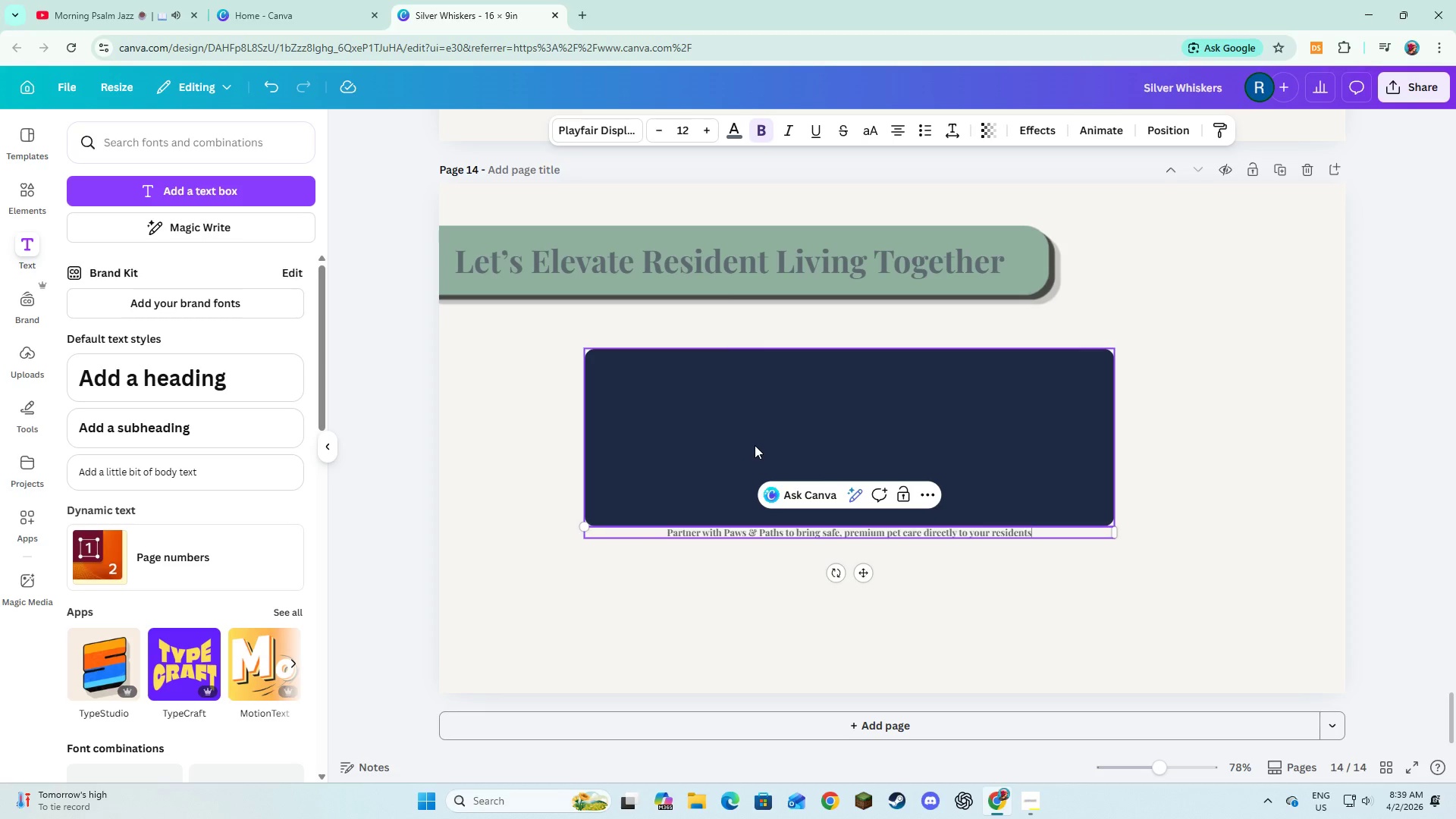 
key(Control+A)
 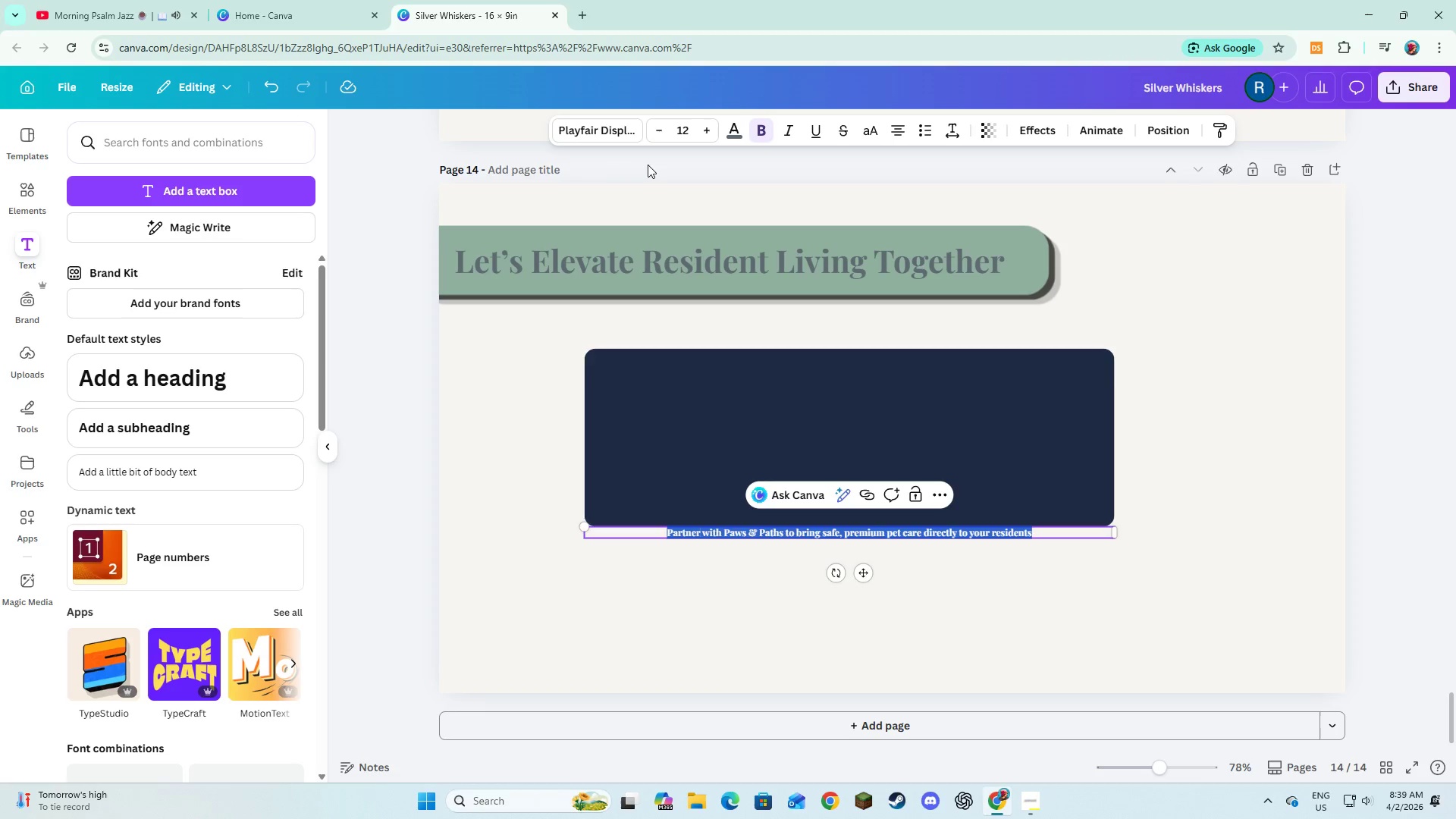 
left_click([614, 141])
 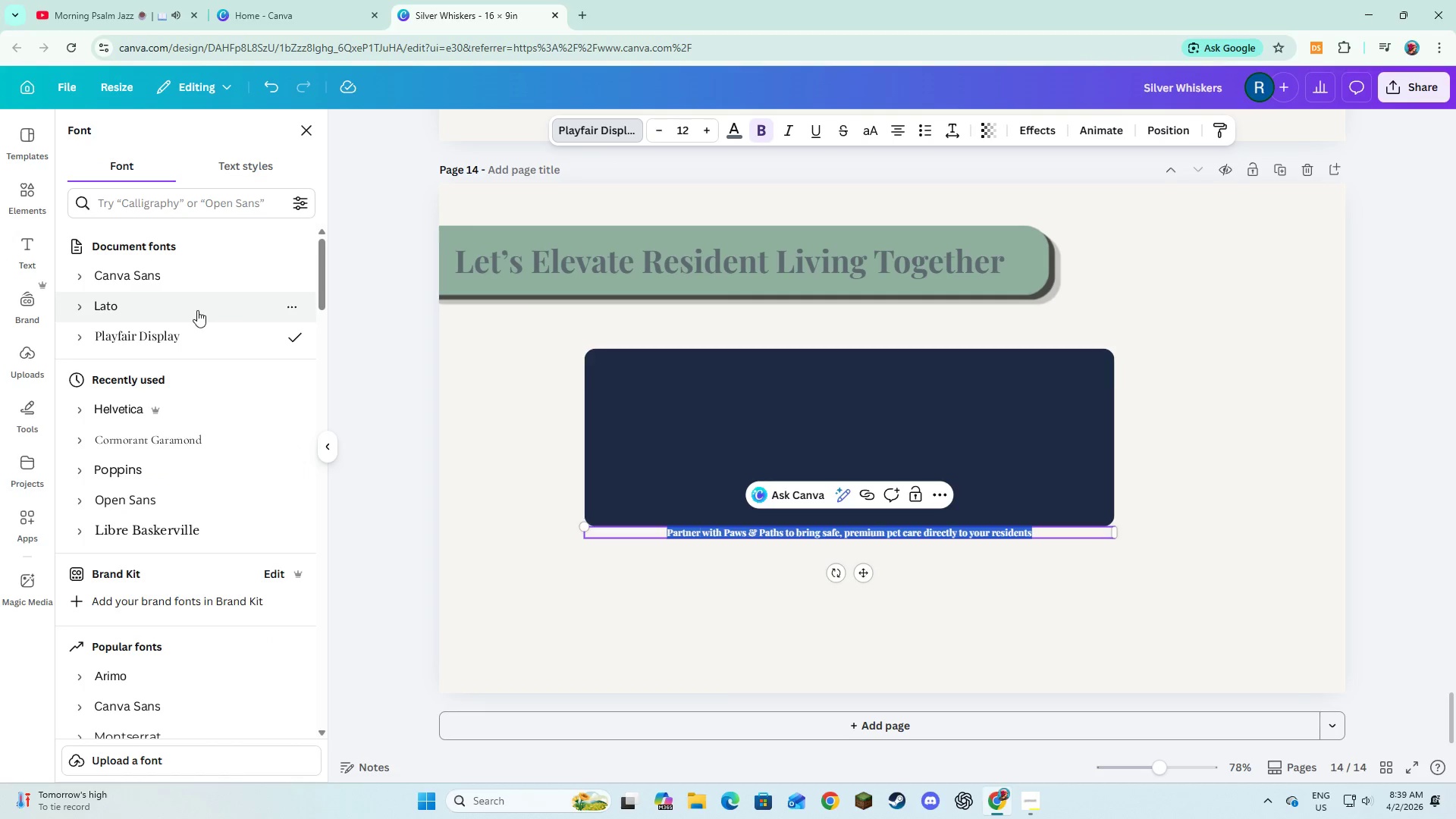 
left_click([197, 310])
 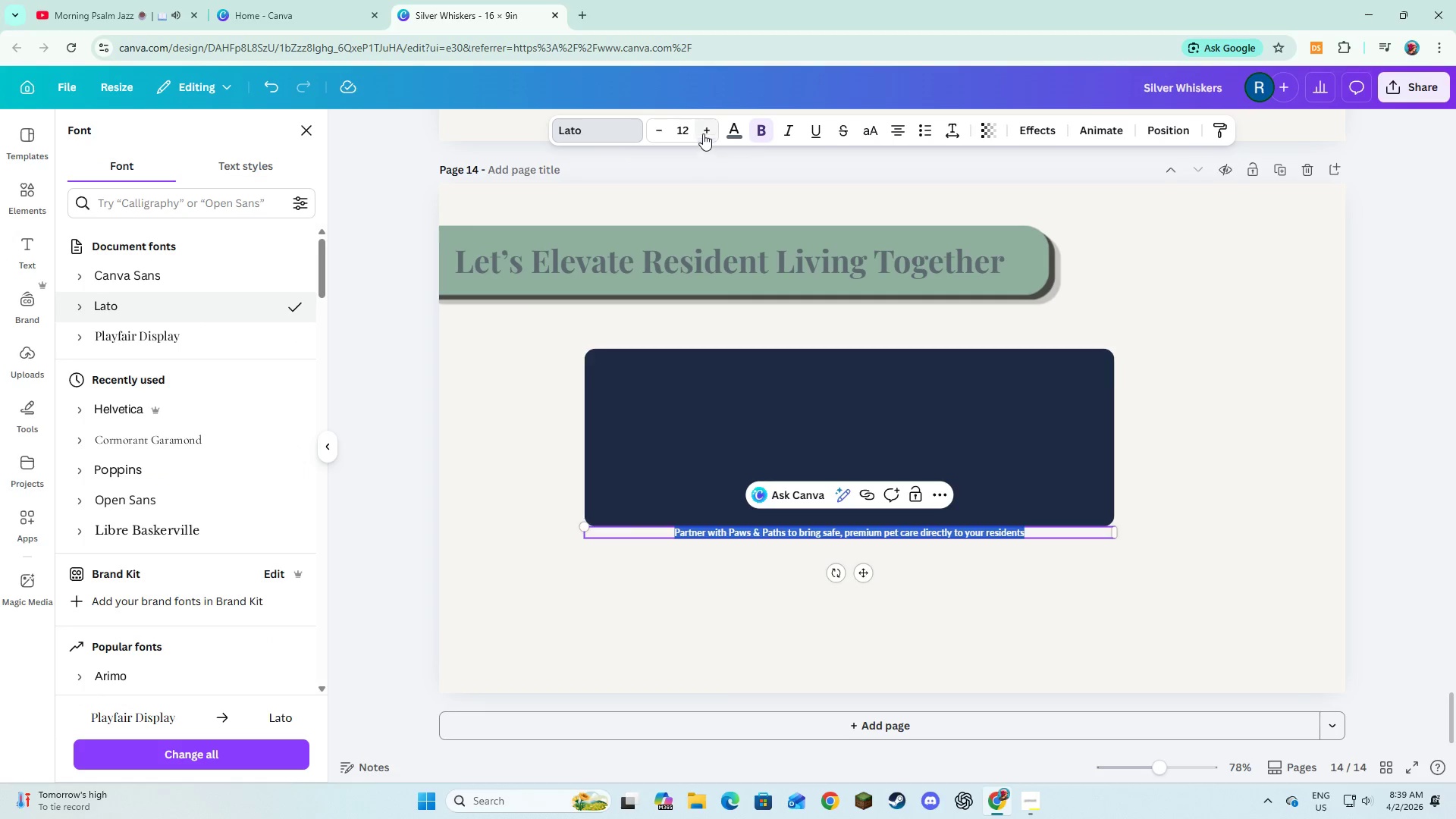 
double_click([703, 133])
 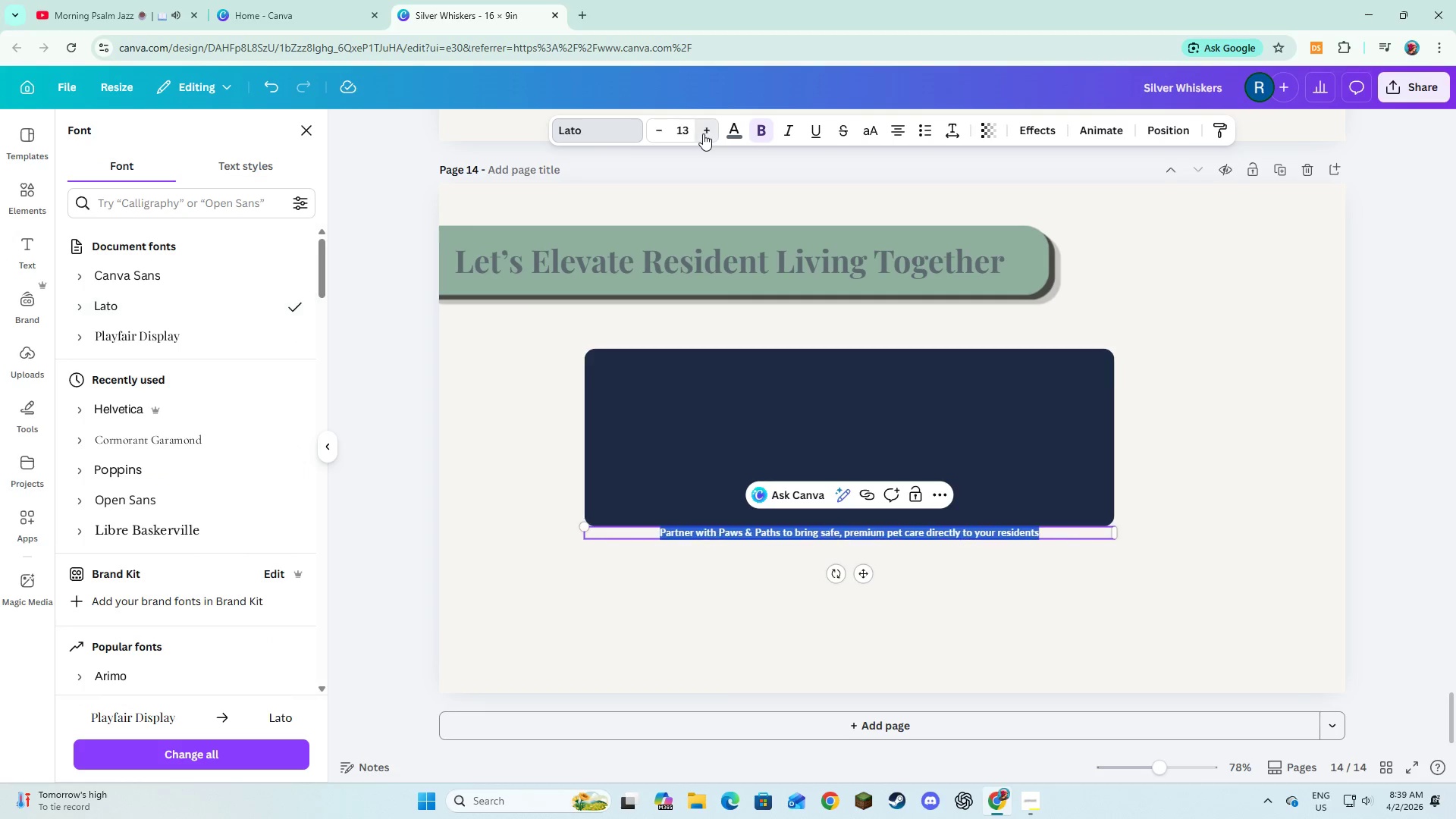 
triple_click([703, 133])
 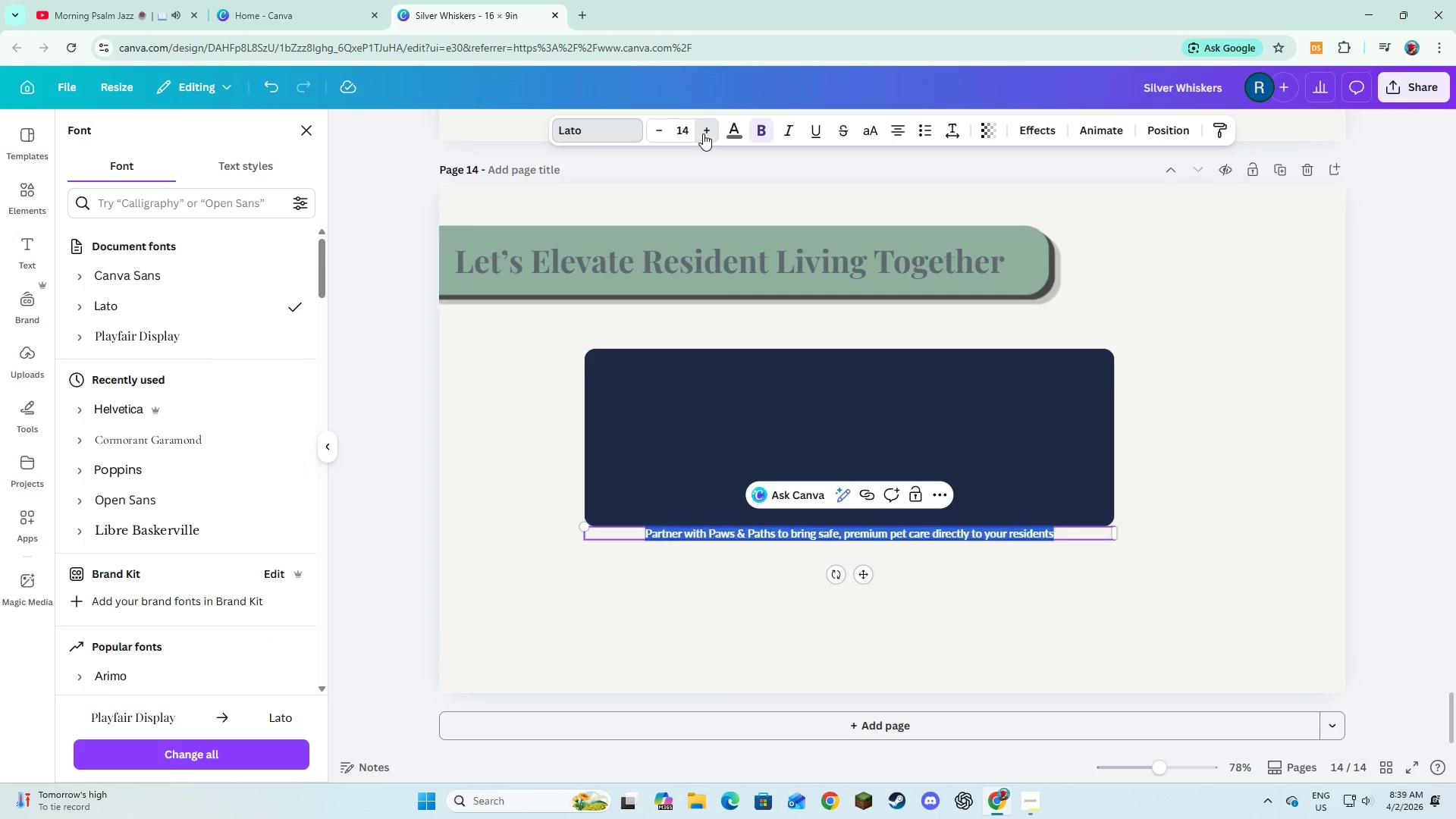 
triple_click([703, 133])
 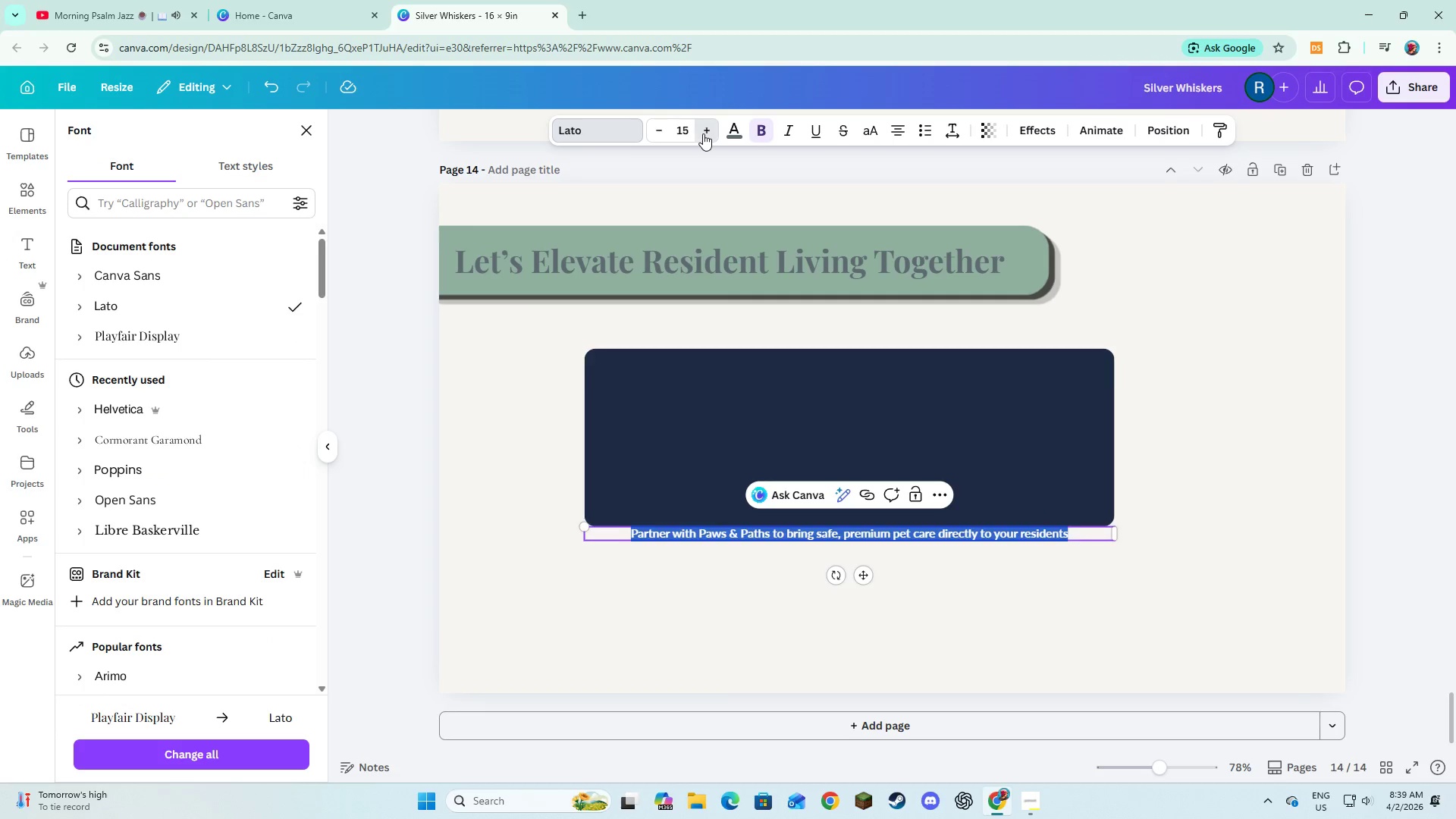 
triple_click([703, 133])
 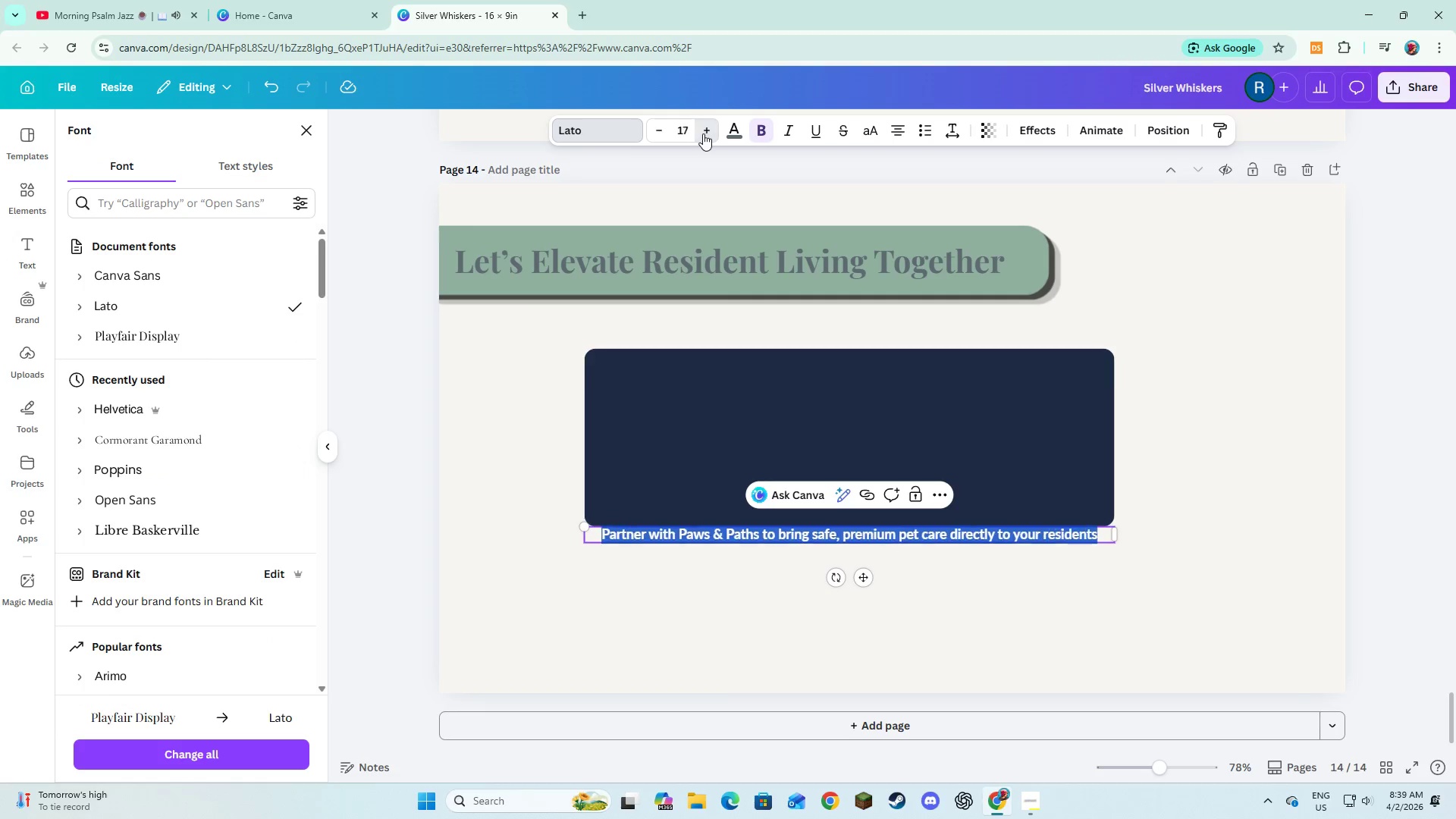 
triple_click([703, 133])
 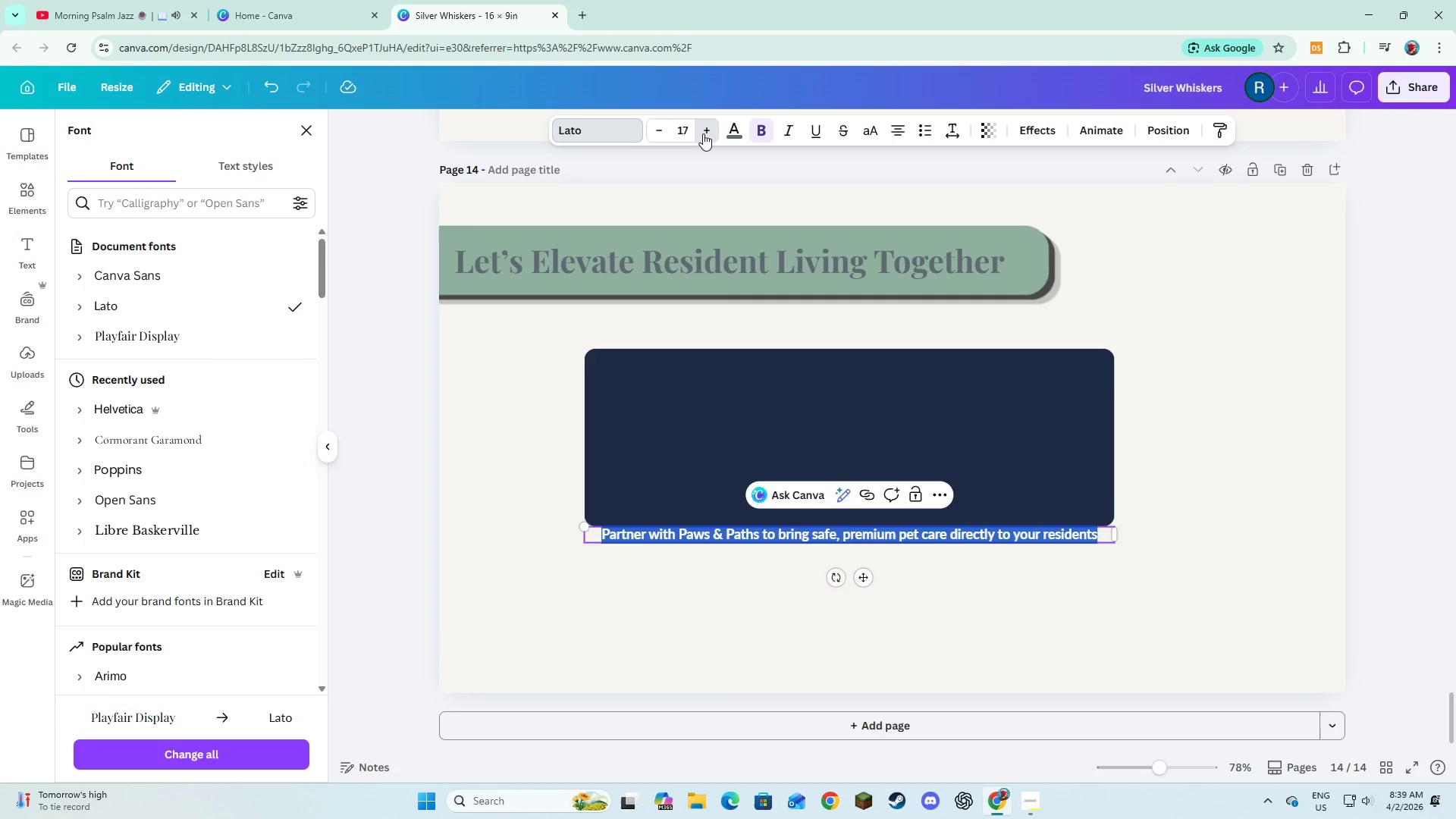 
triple_click([703, 133])
 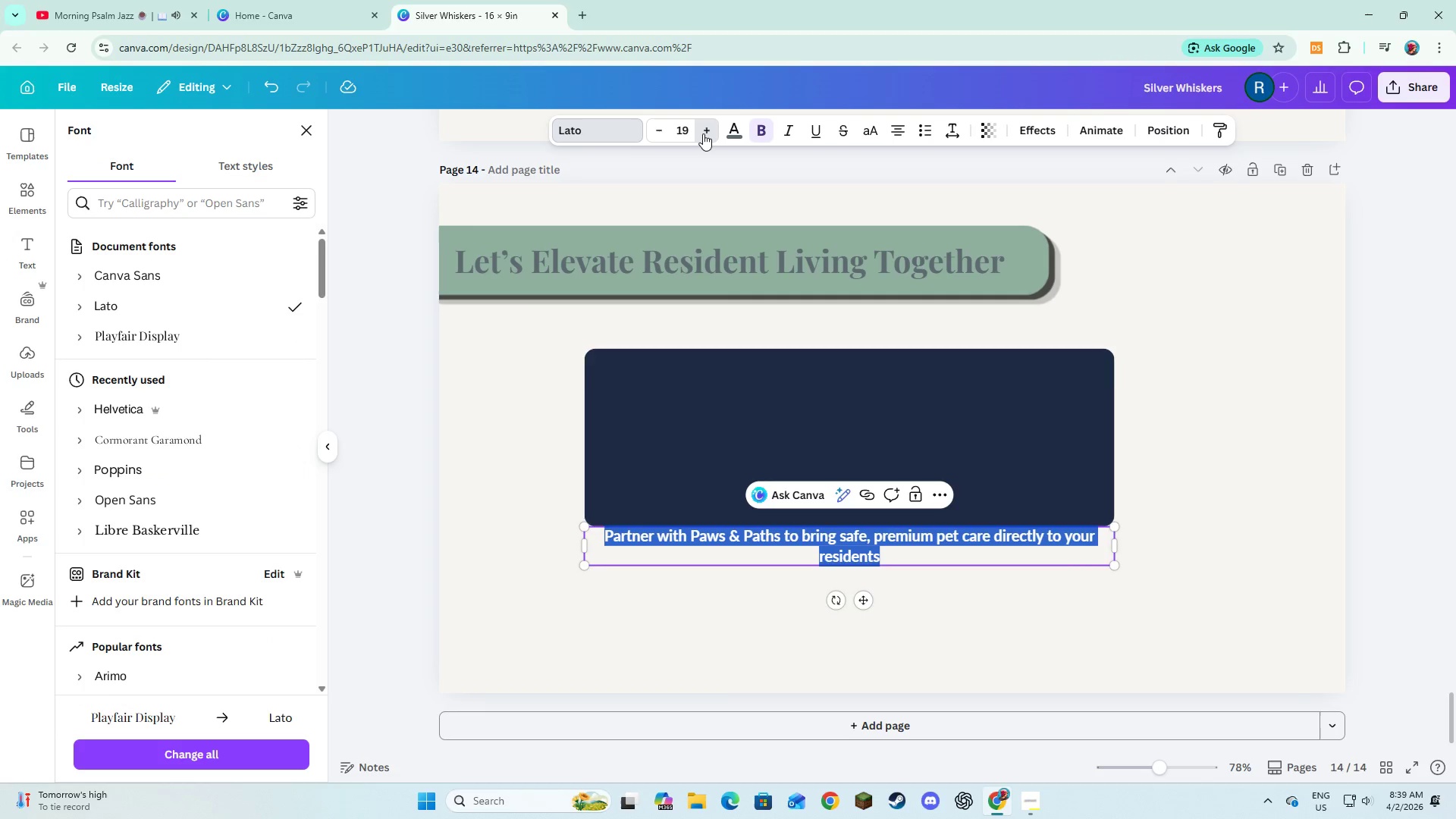 
triple_click([703, 133])
 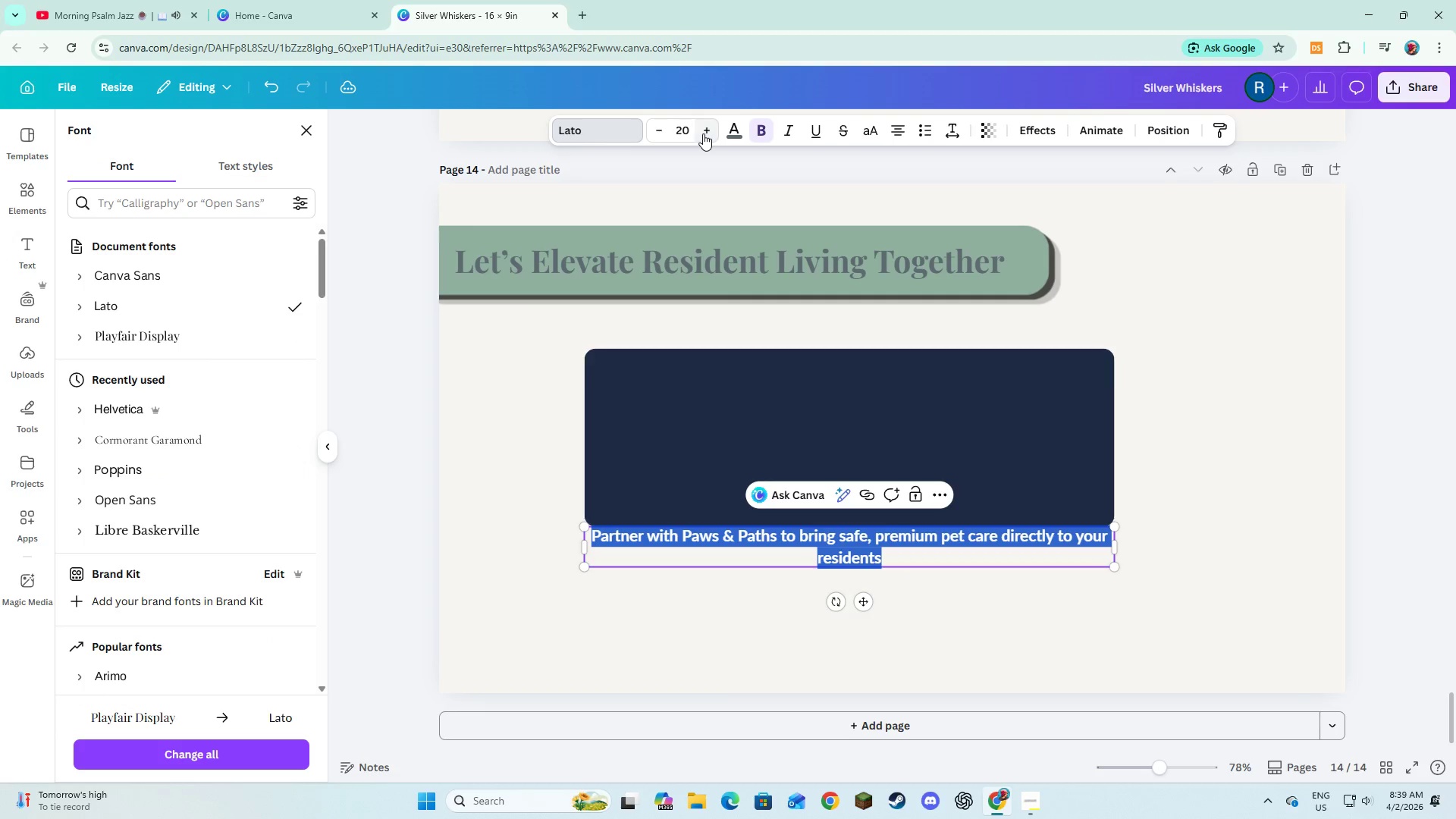 
triple_click([703, 133])
 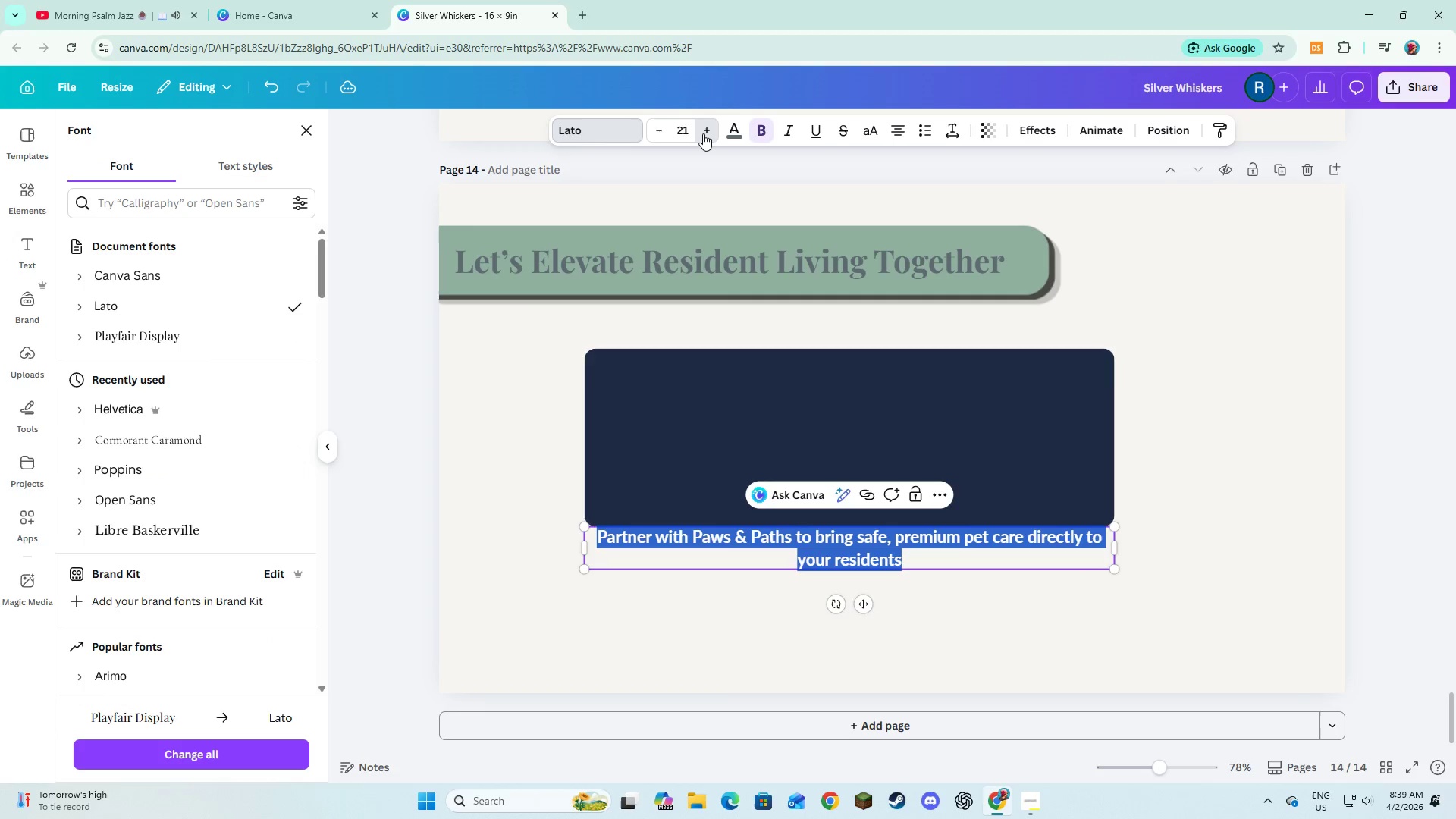 
triple_click([703, 133])
 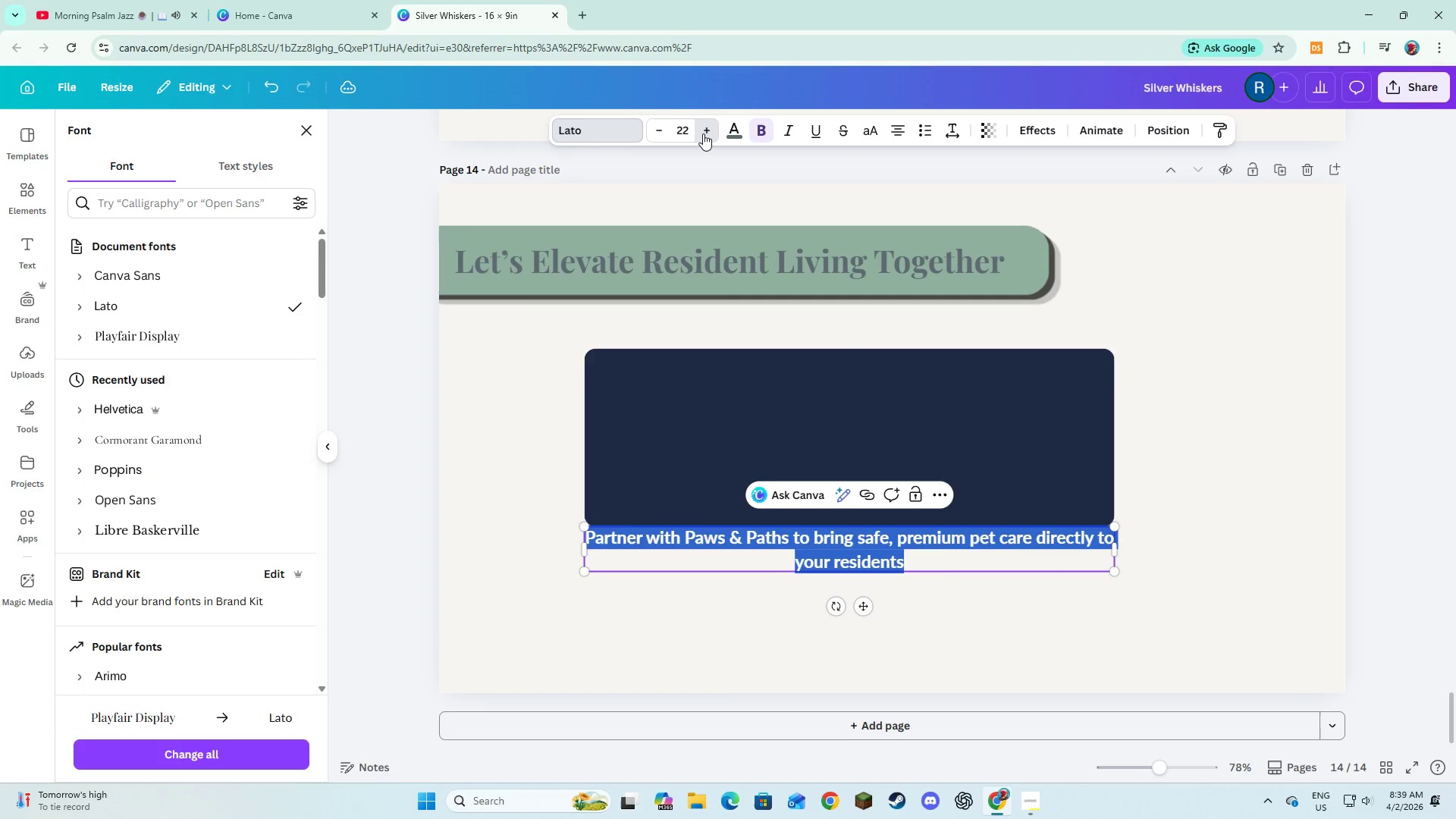 
triple_click([703, 133])
 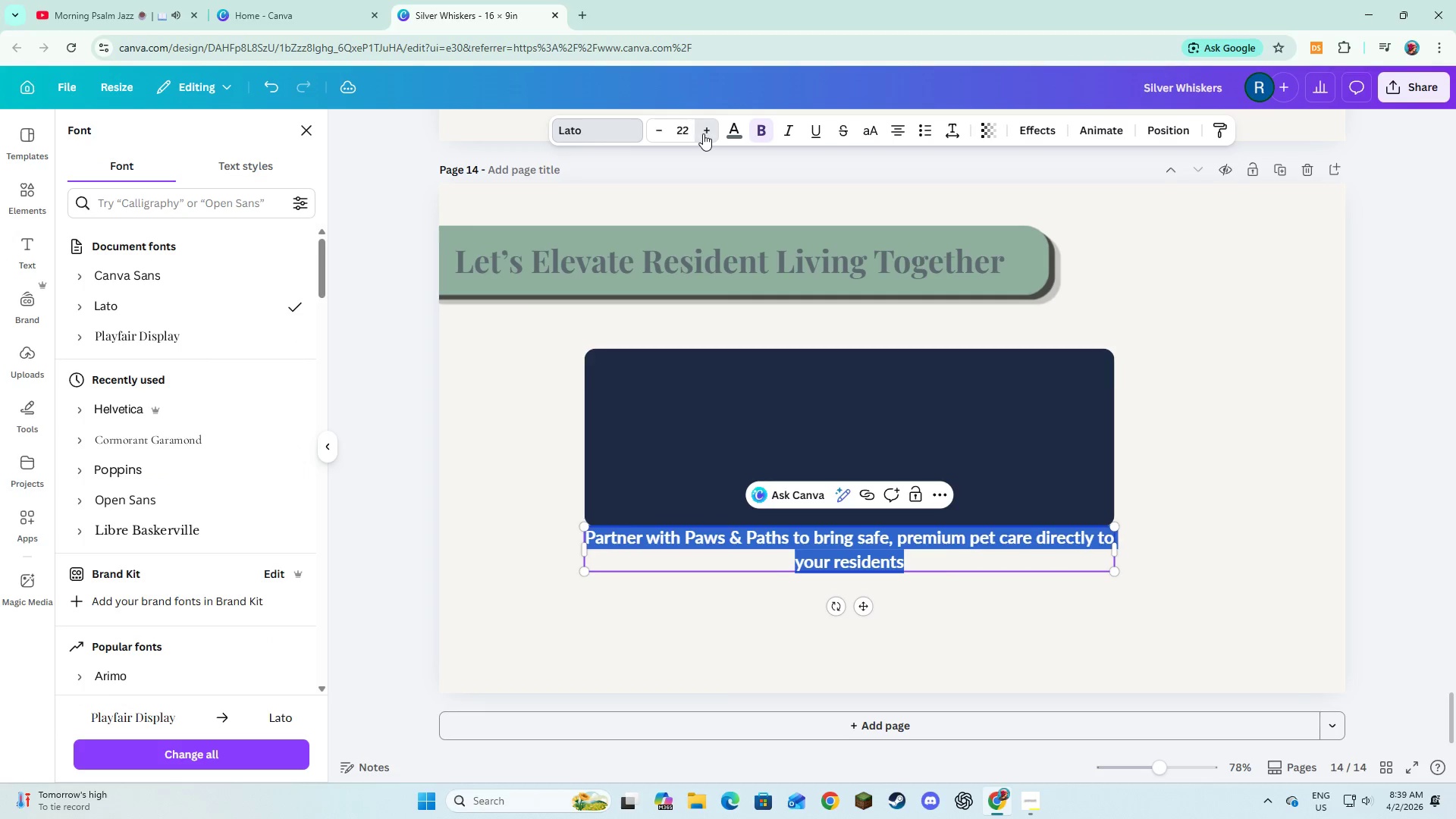 
triple_click([703, 133])
 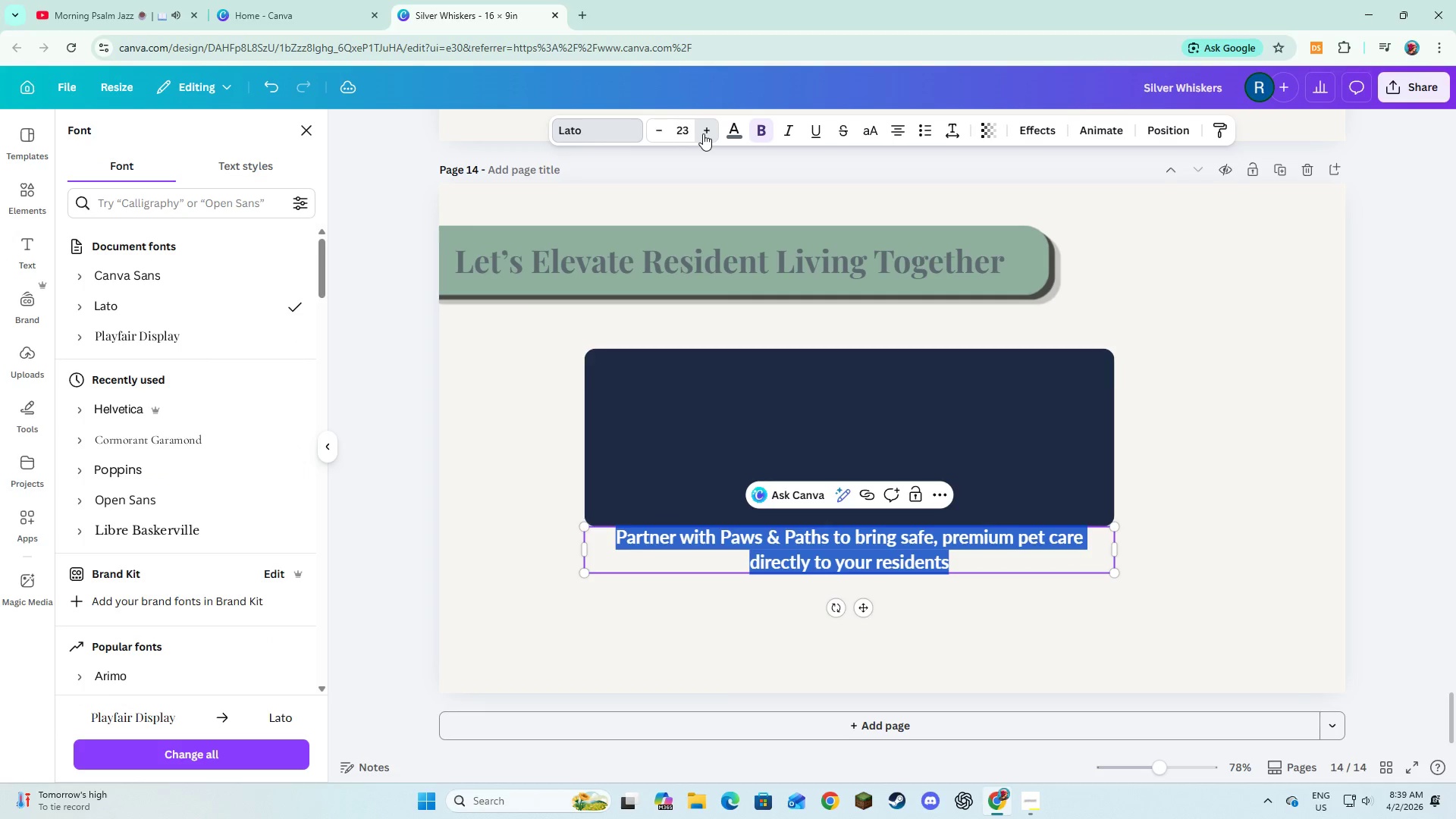 
triple_click([703, 133])
 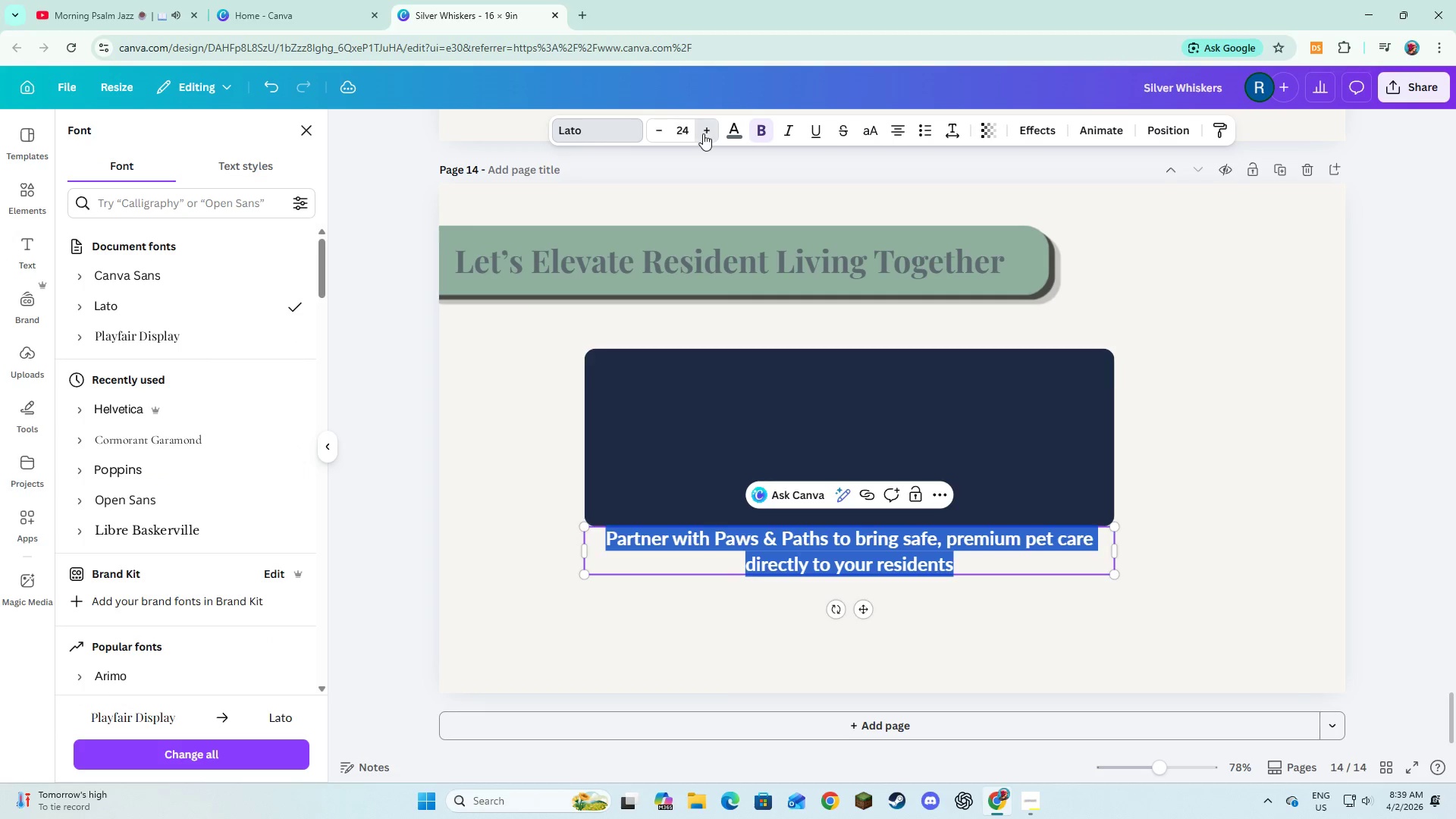 
triple_click([703, 133])
 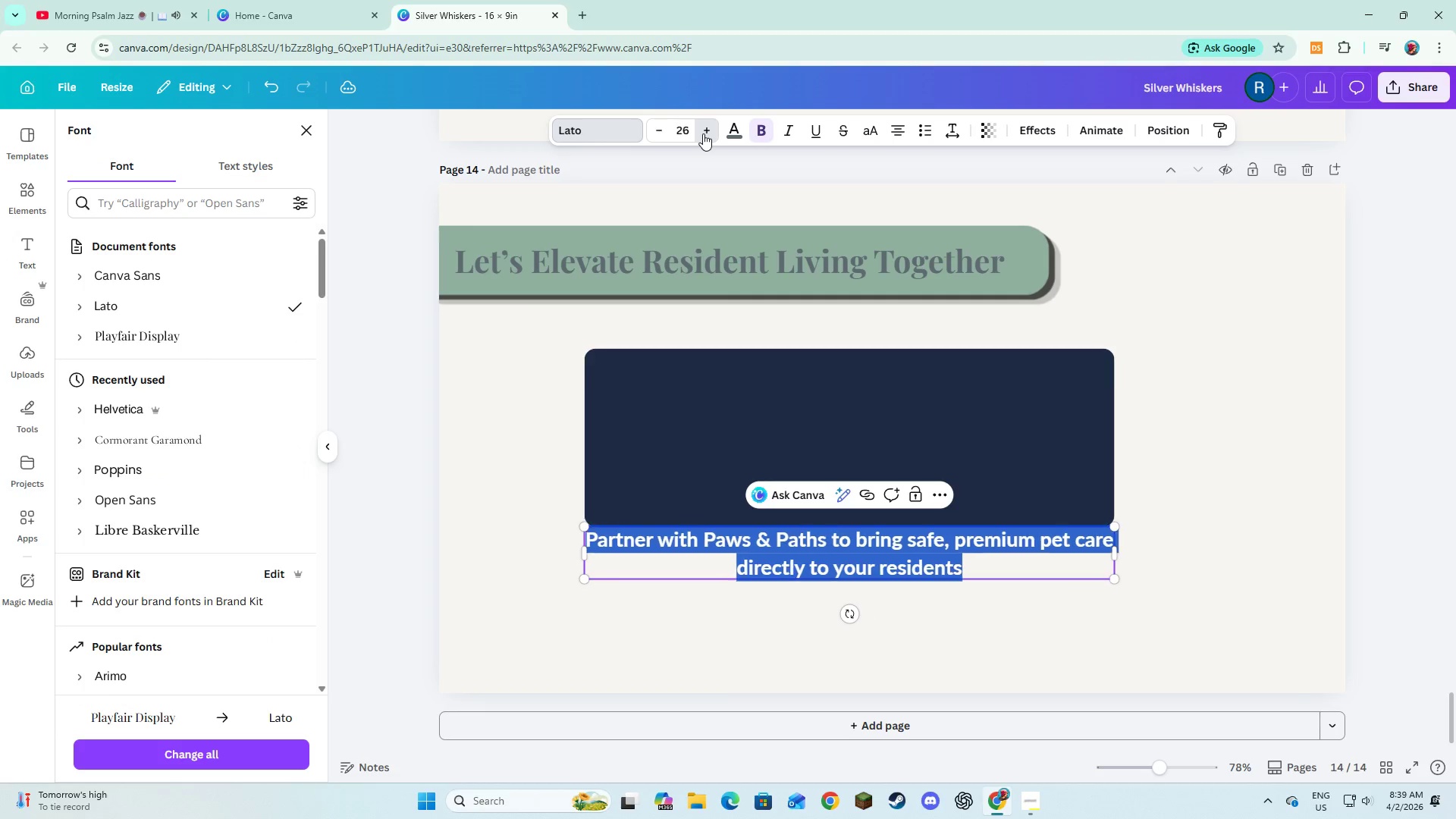 
triple_click([703, 133])
 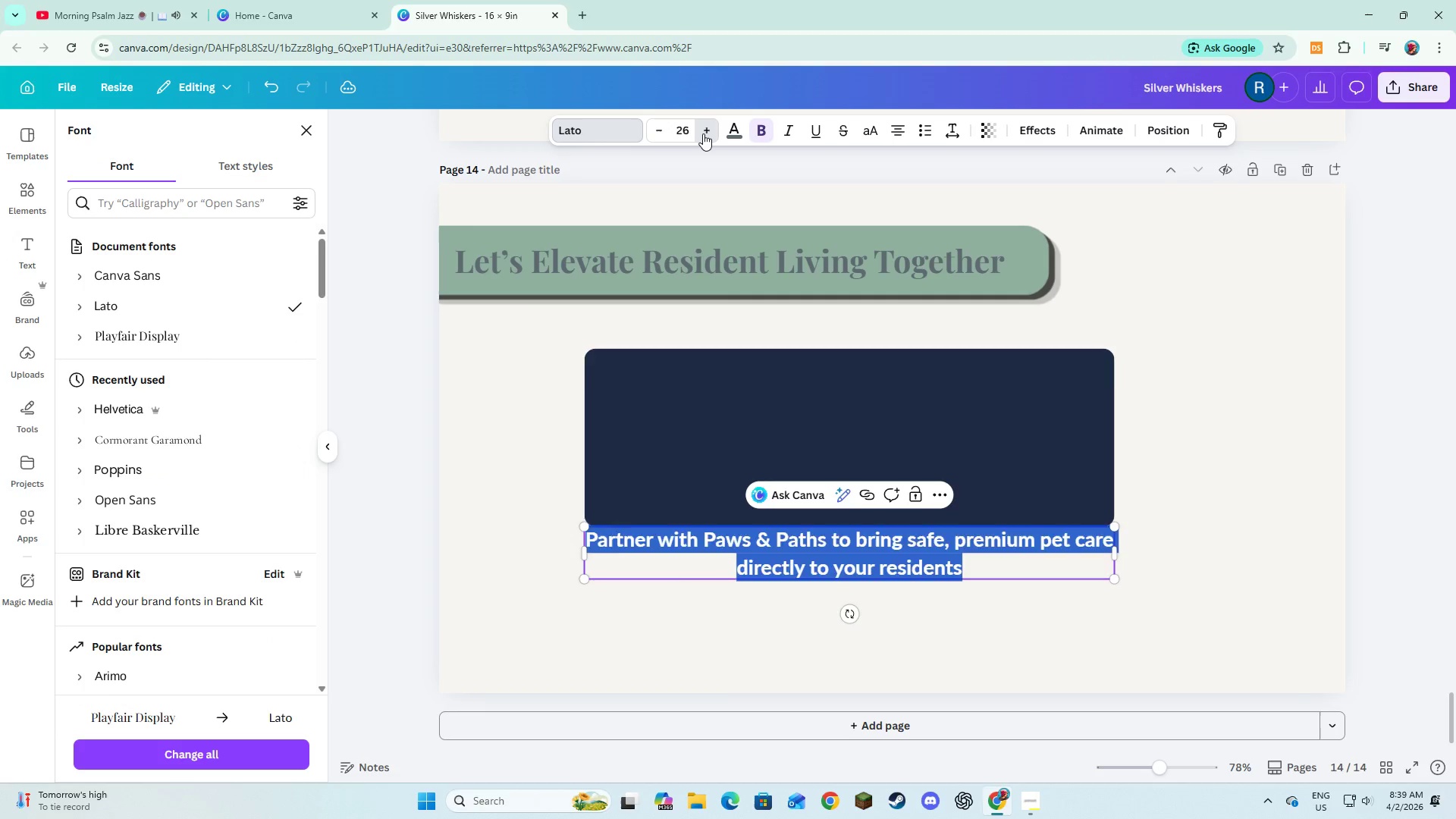 
triple_click([703, 133])
 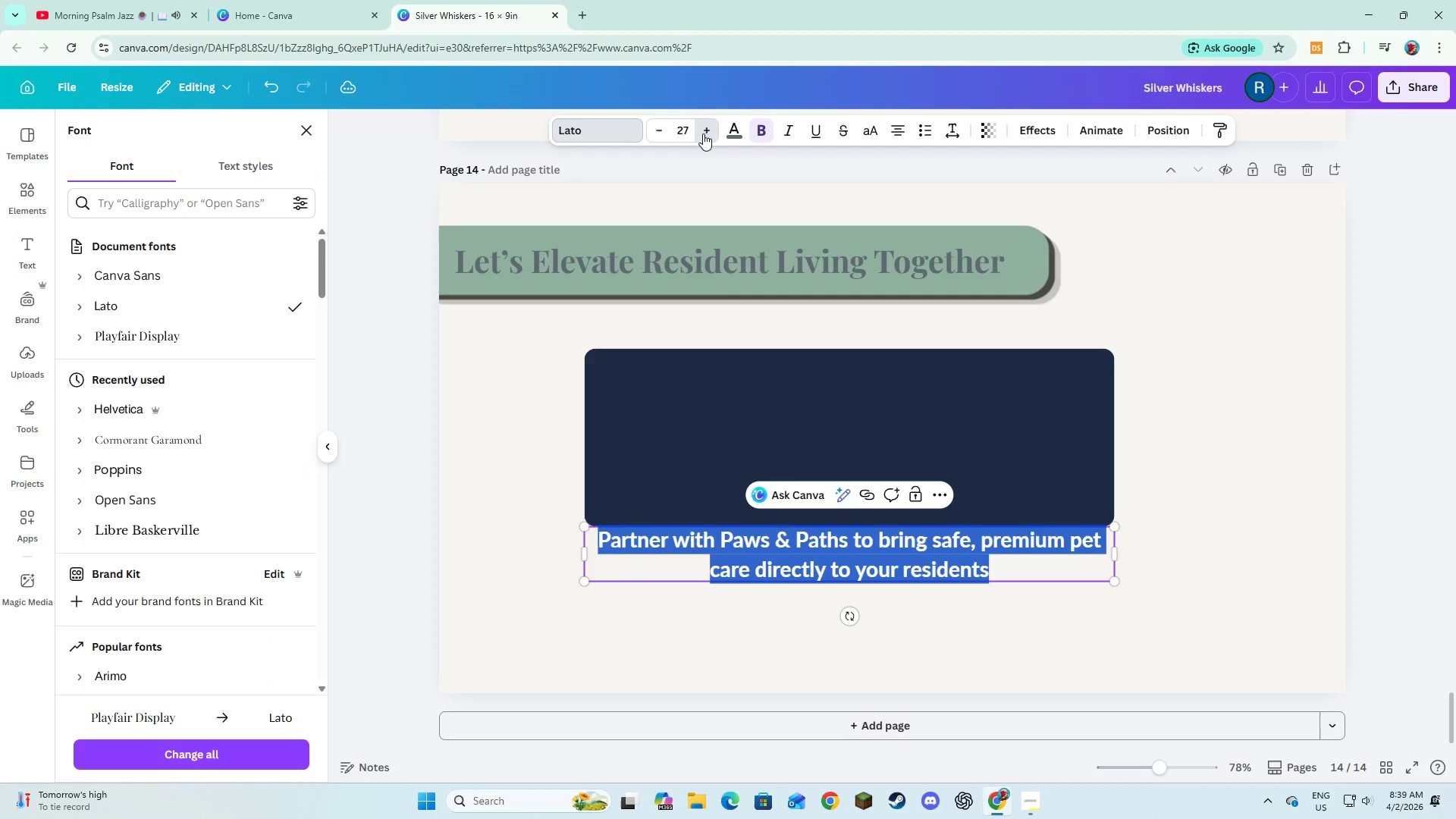 
triple_click([703, 133])
 